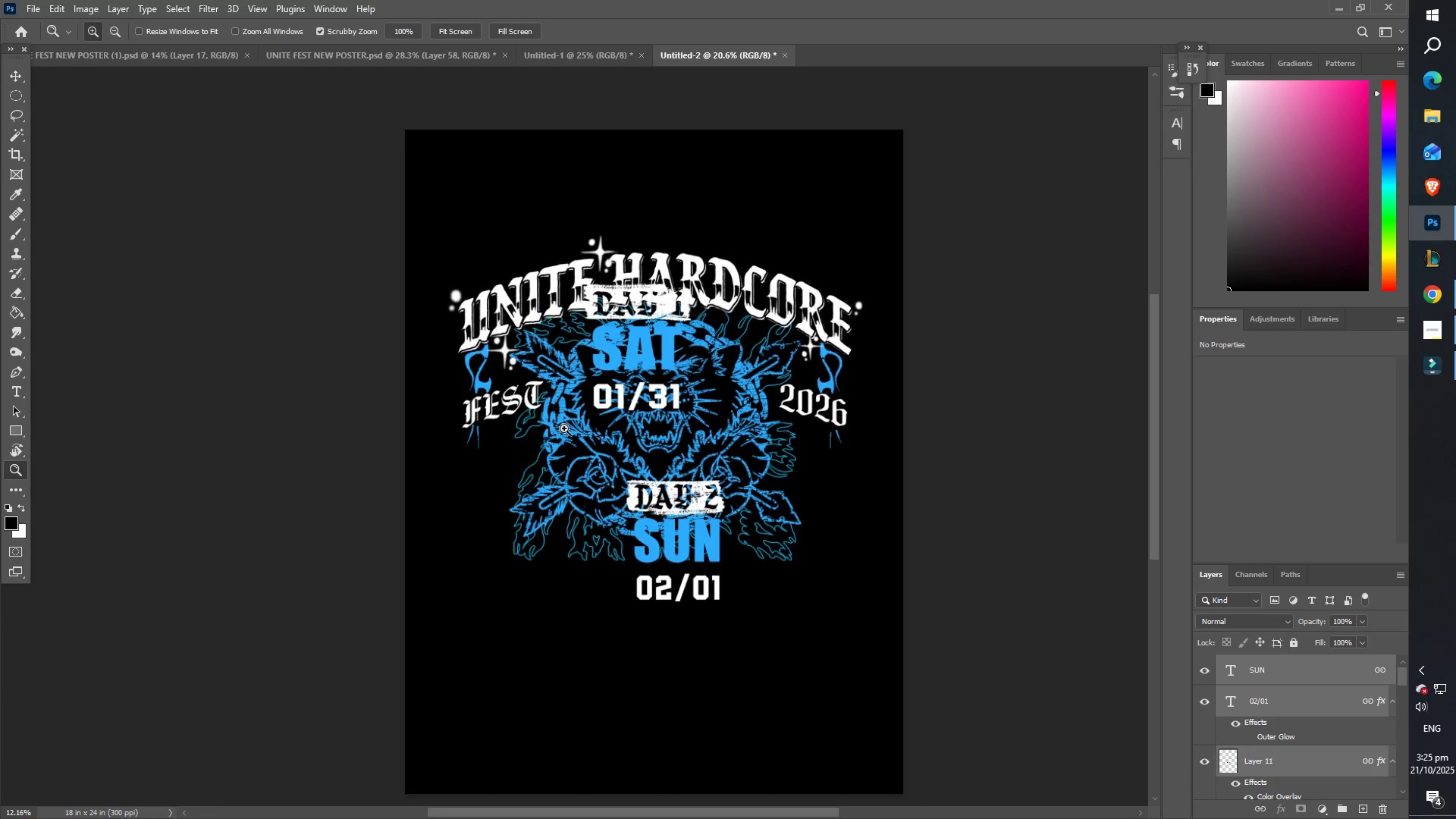 
hold_key(key=Space, duration=0.43)
 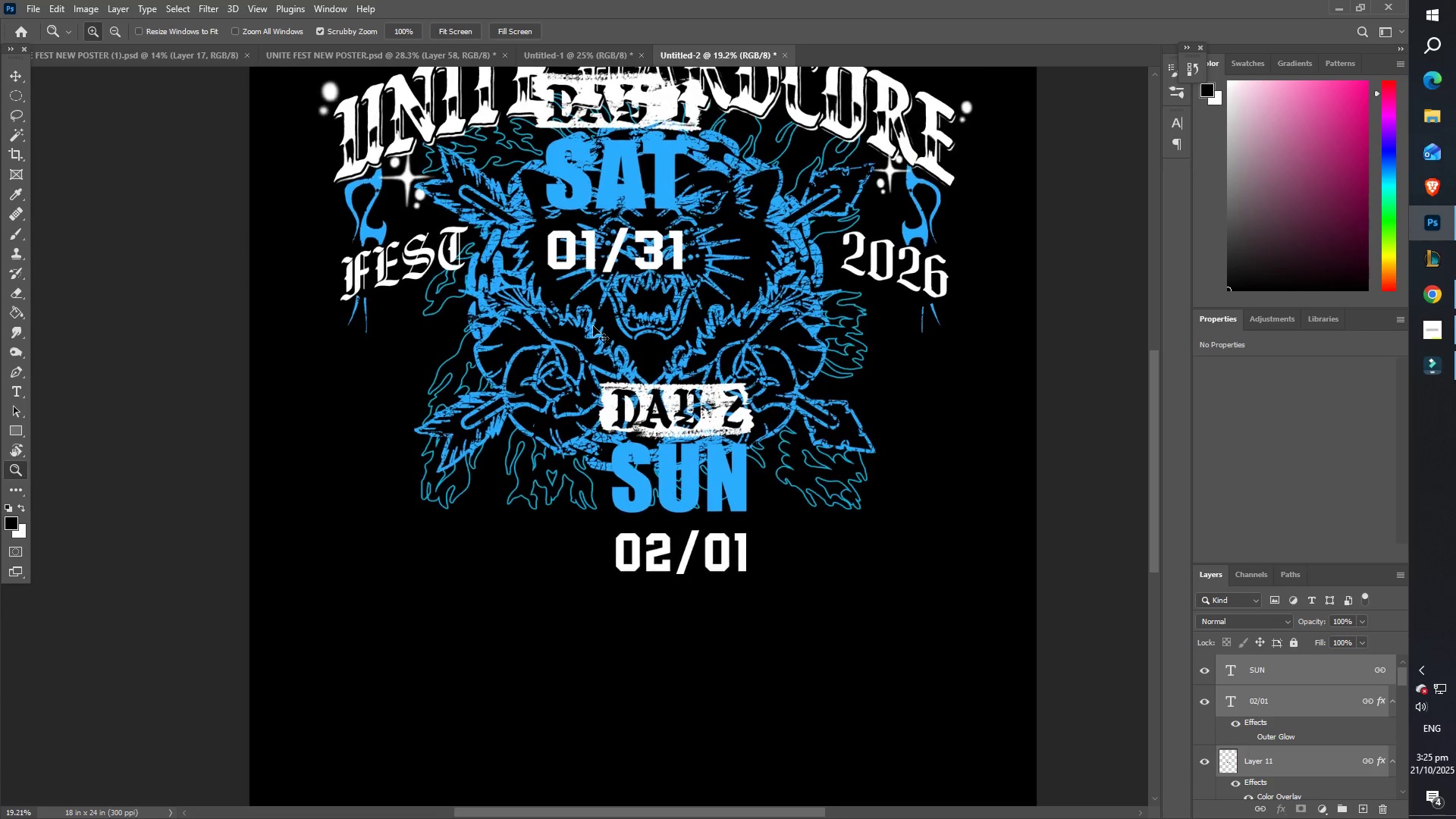 
left_click_drag(start_coordinate=[626, 469], to_coordinate=[584, 351])
 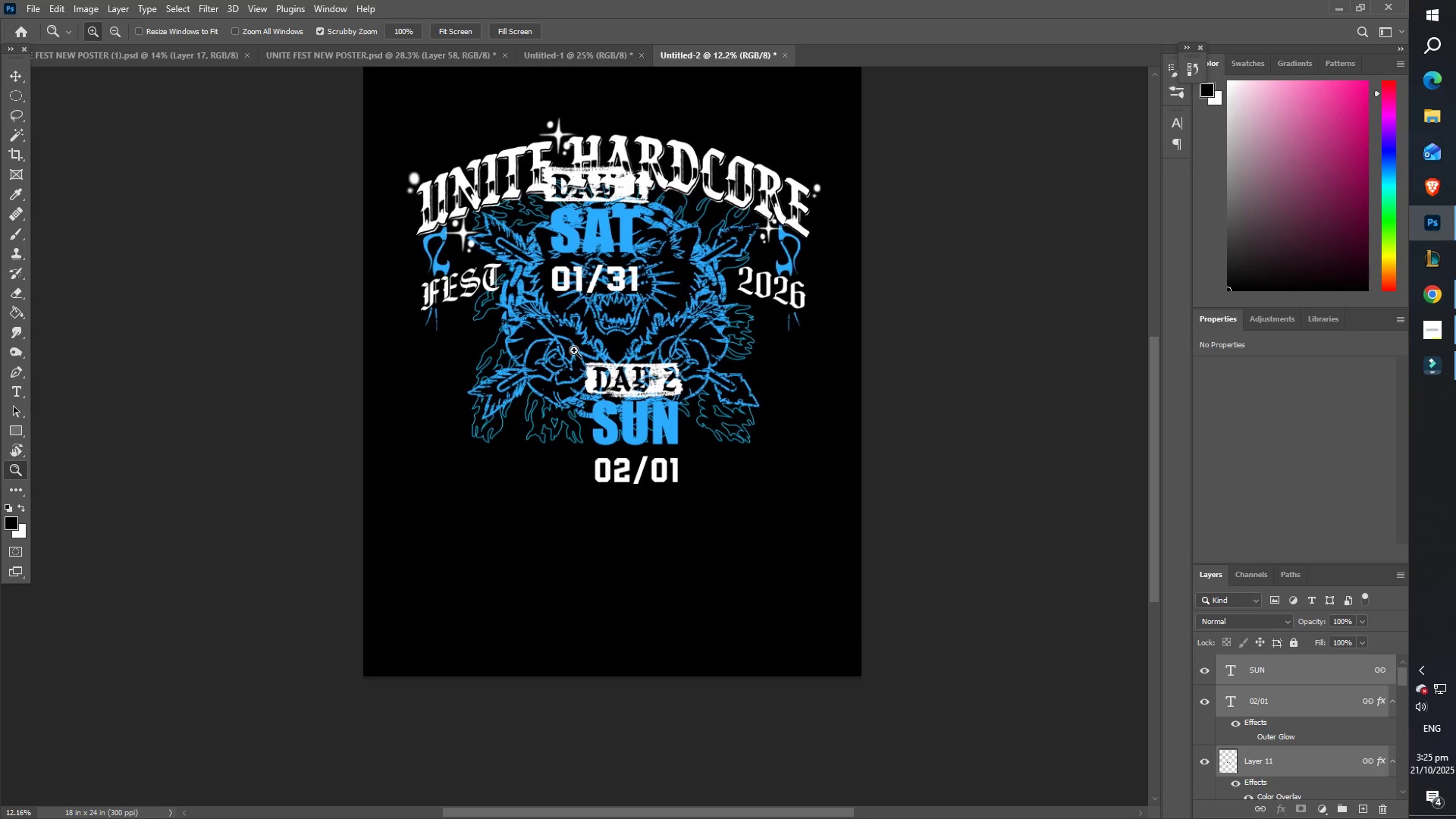 
left_click_drag(start_coordinate=[559, 328], to_coordinate=[593, 326])
 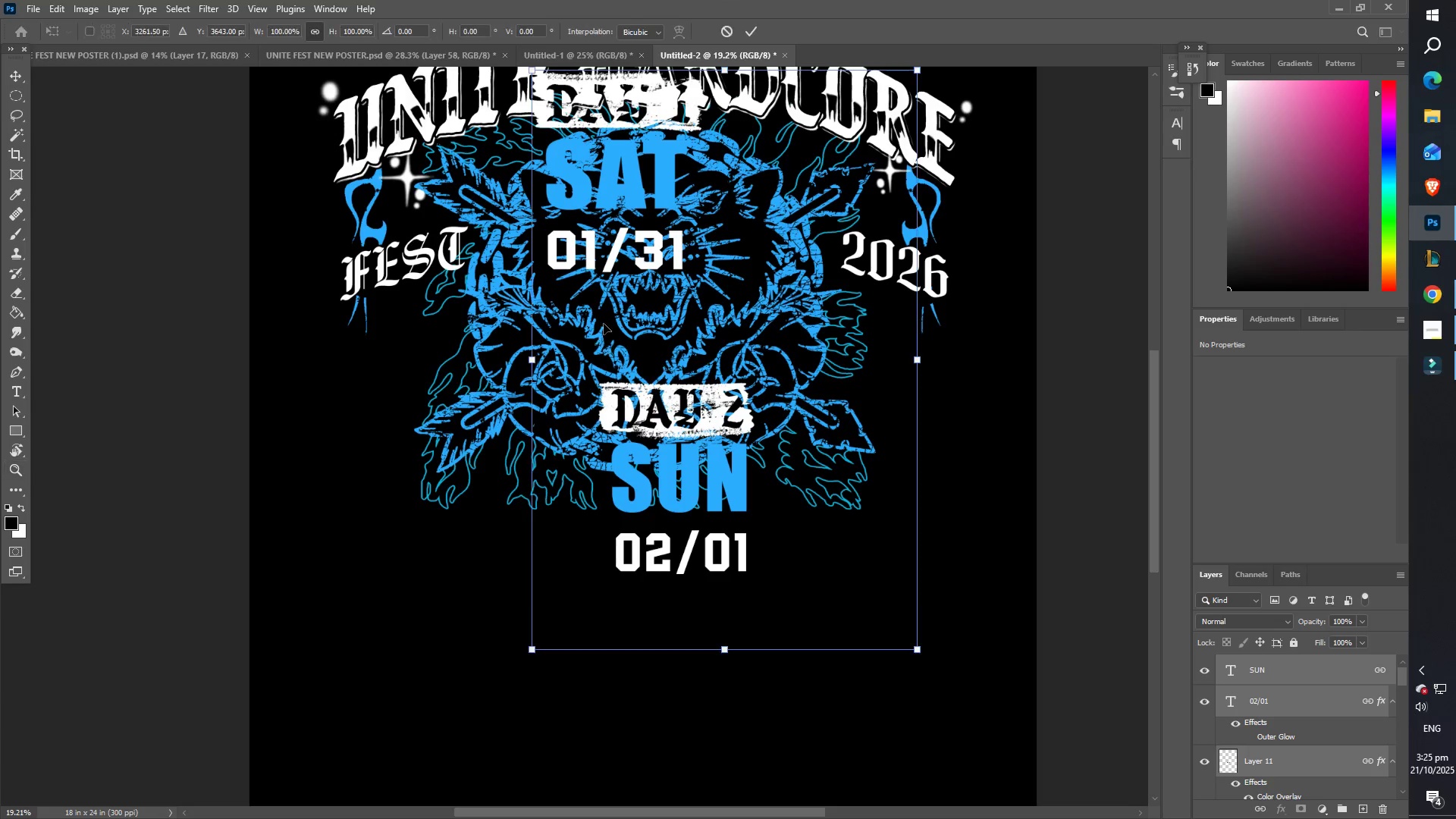 
key(Control+T)
 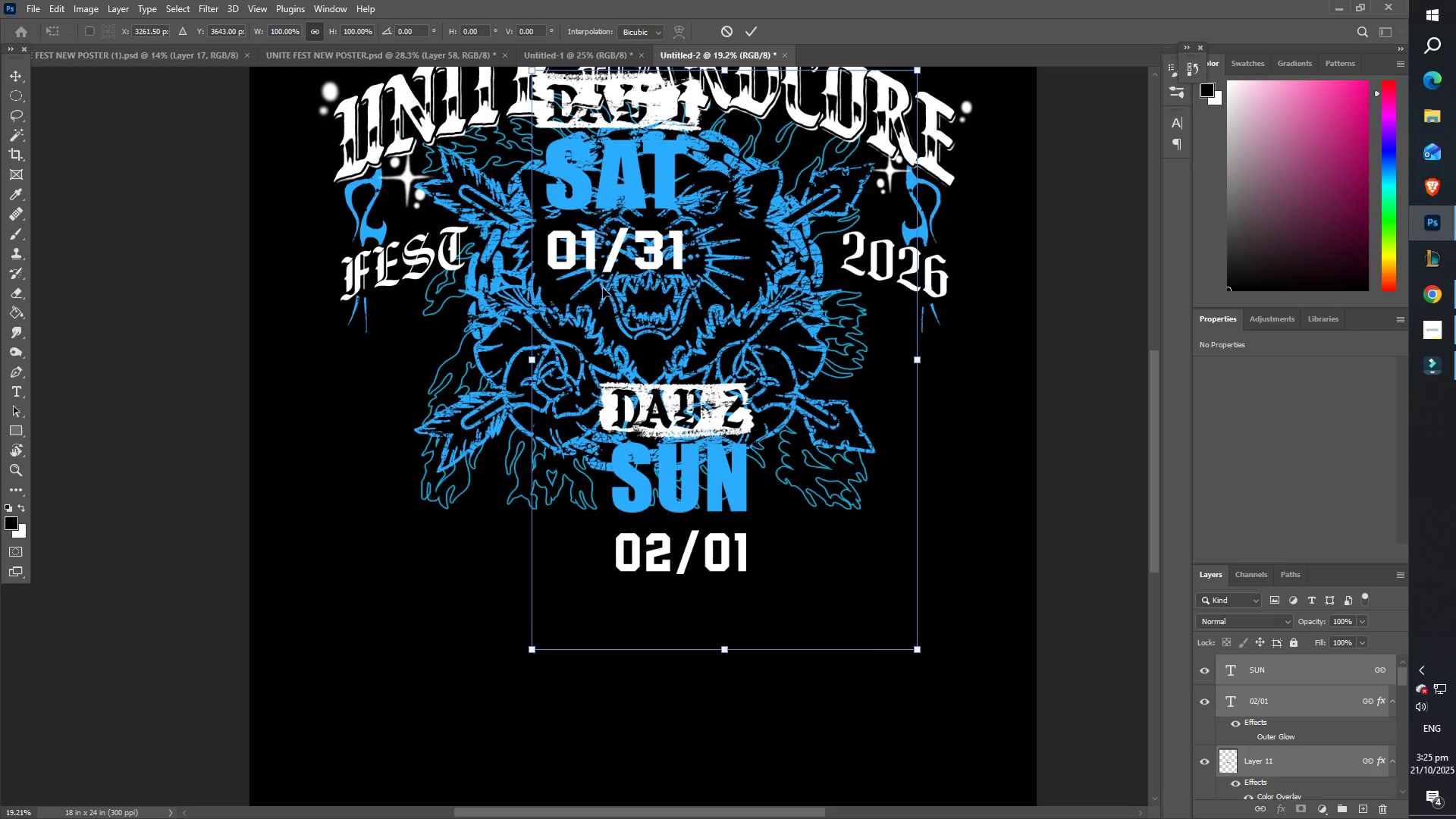 
left_click_drag(start_coordinate=[590, 237], to_coordinate=[421, 445])
 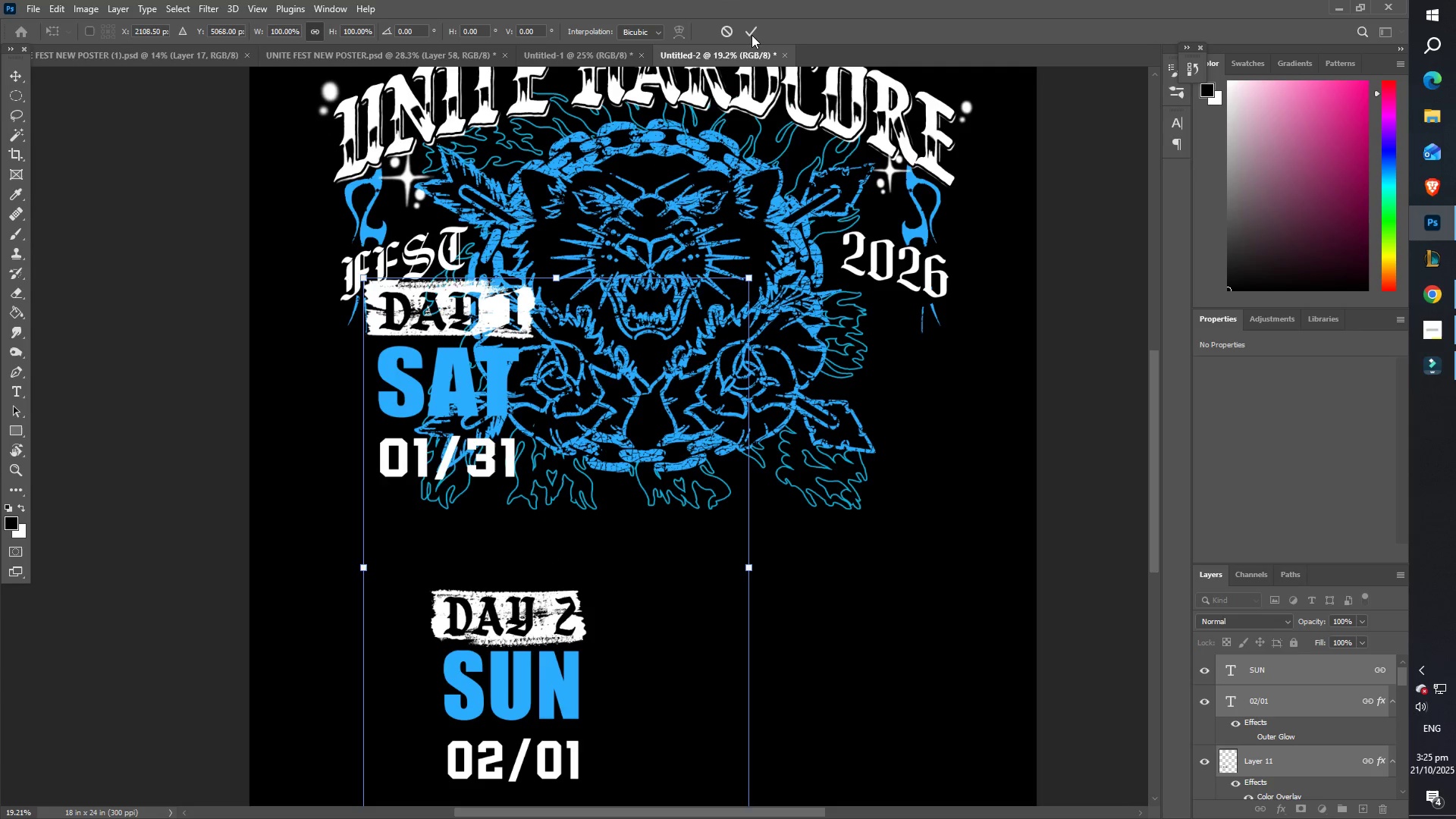 
left_click([755, 29])
 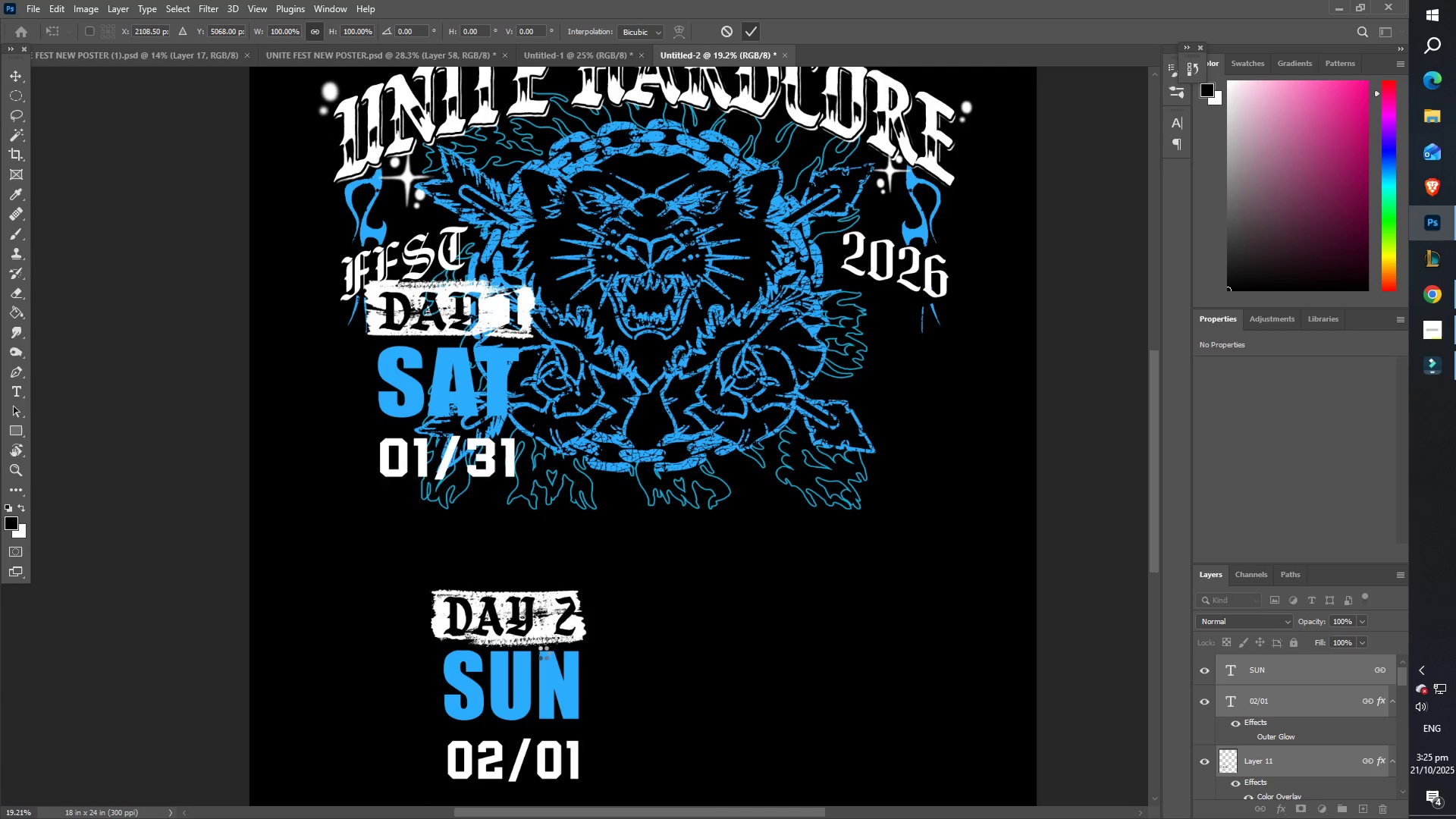 
right_click([548, 642])
 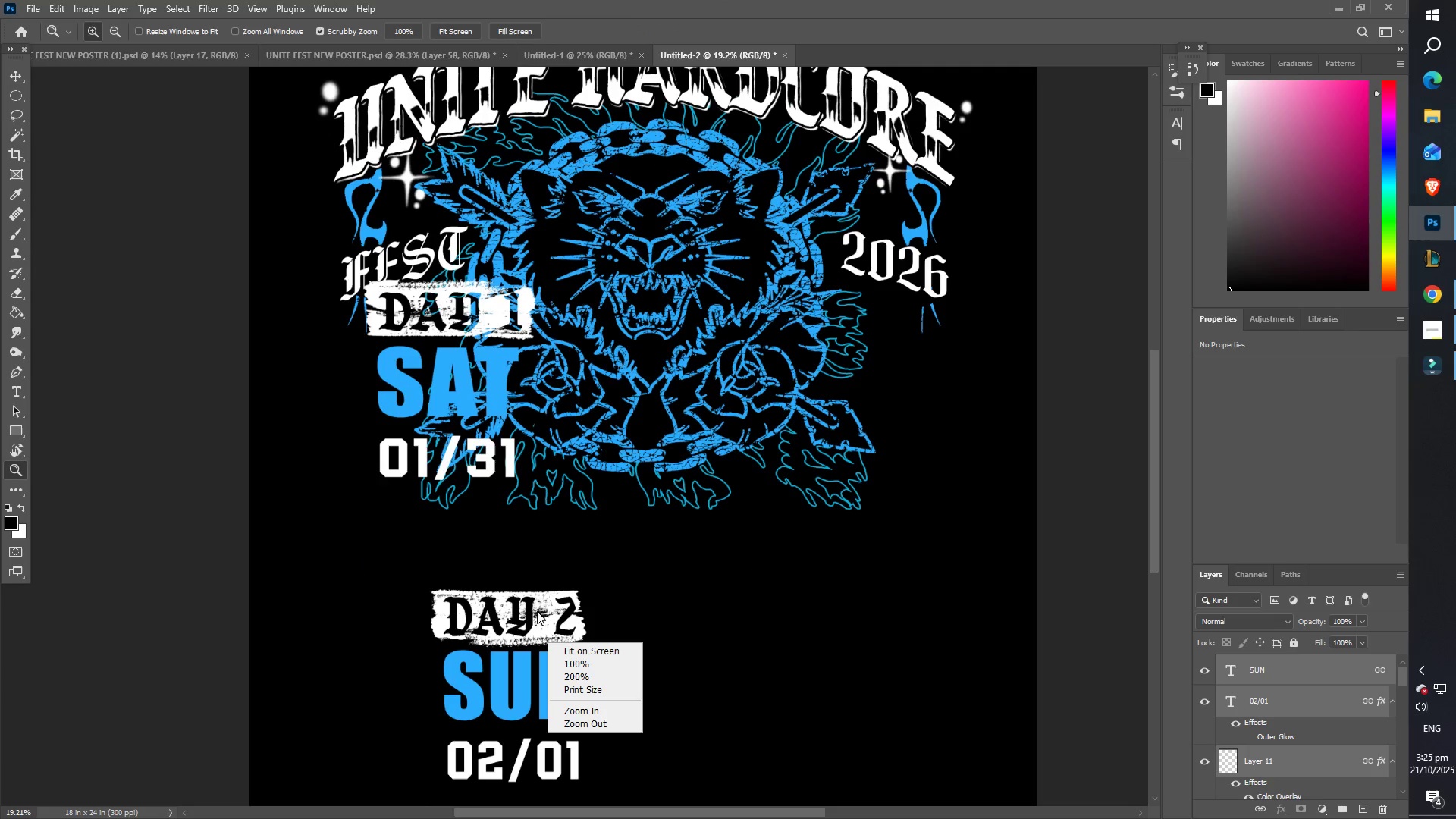 
left_click([552, 617])
 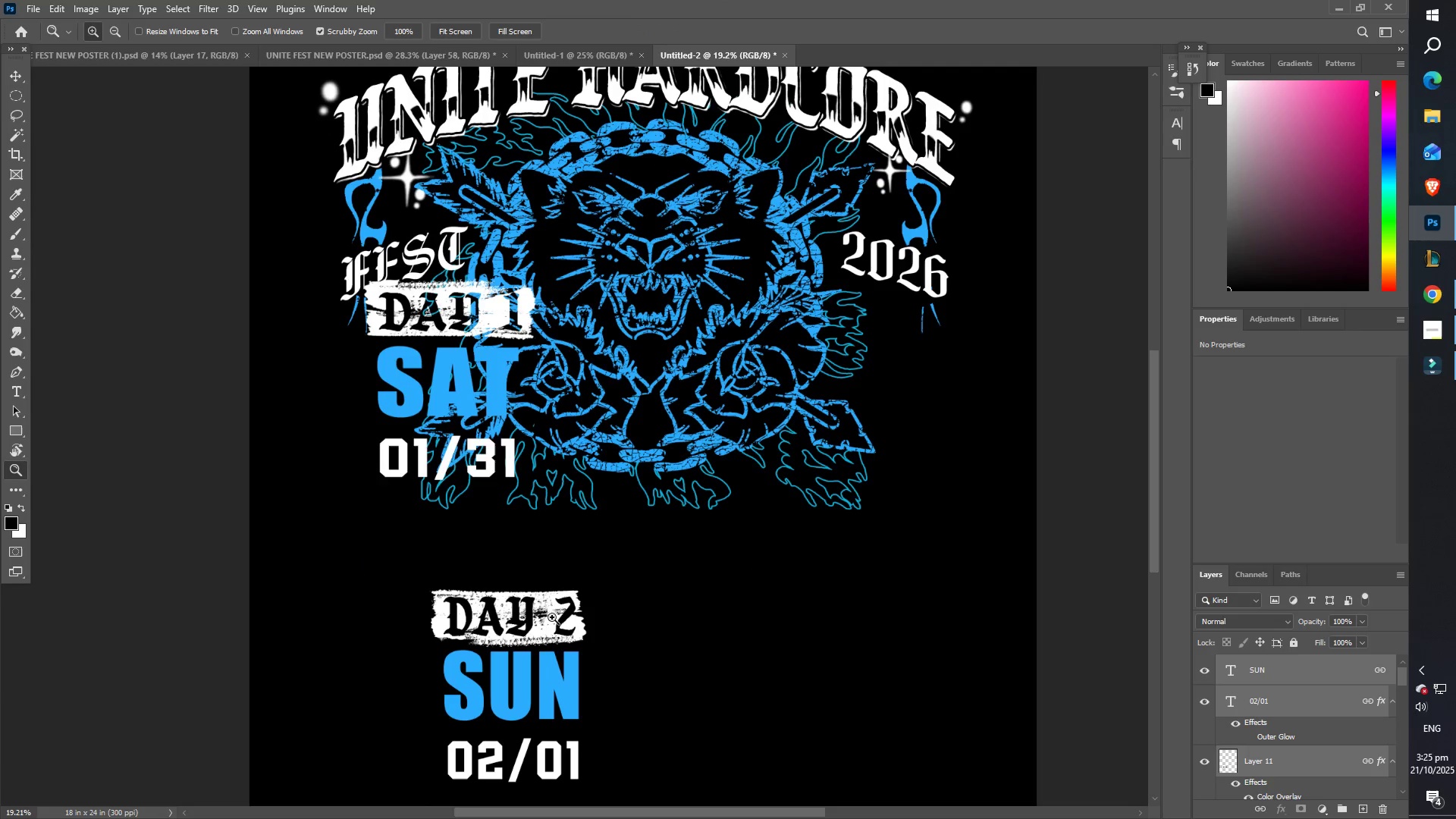 
type(zz)
 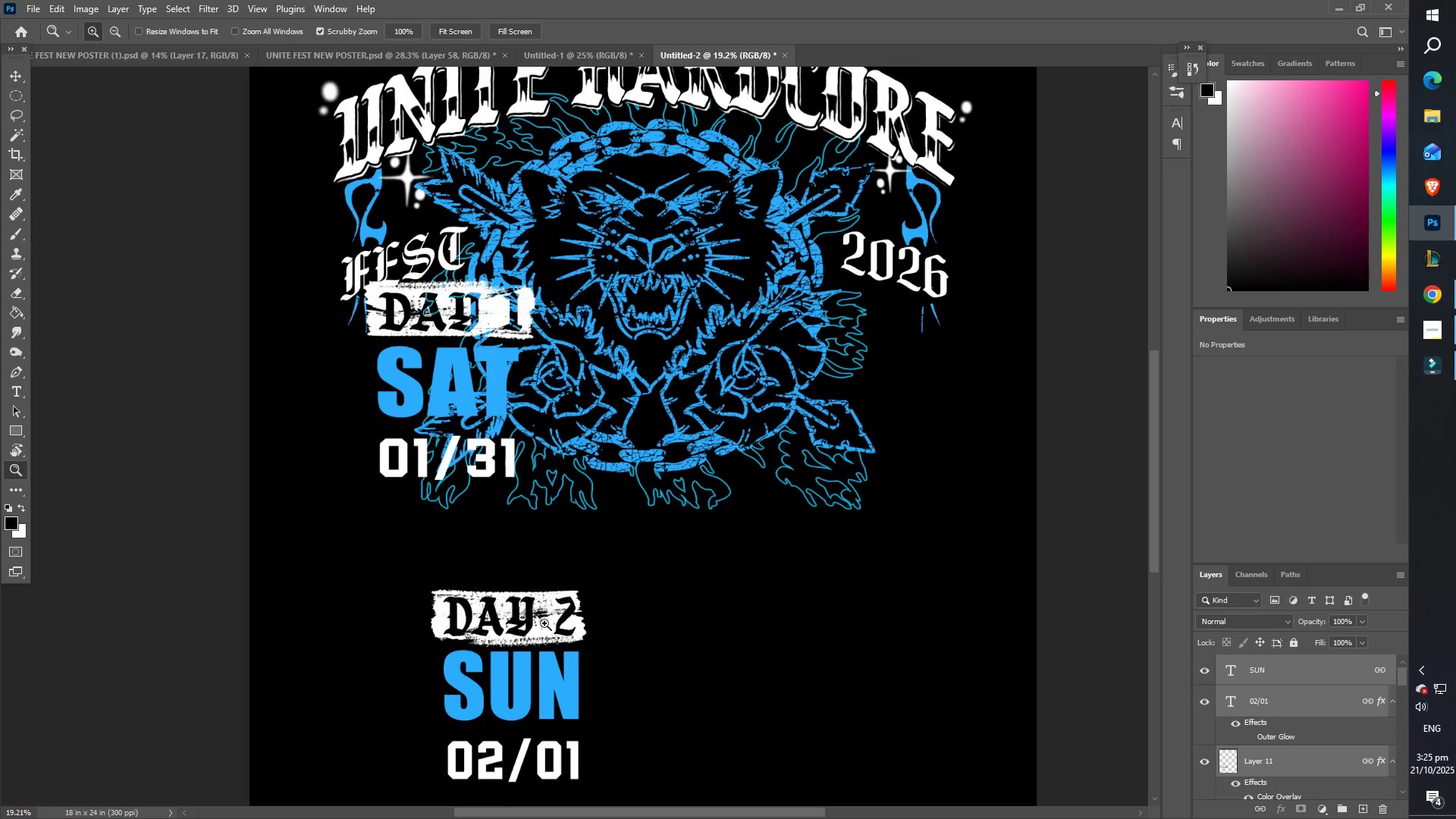 
left_click_drag(start_coordinate=[549, 623], to_coordinate=[588, 611])
 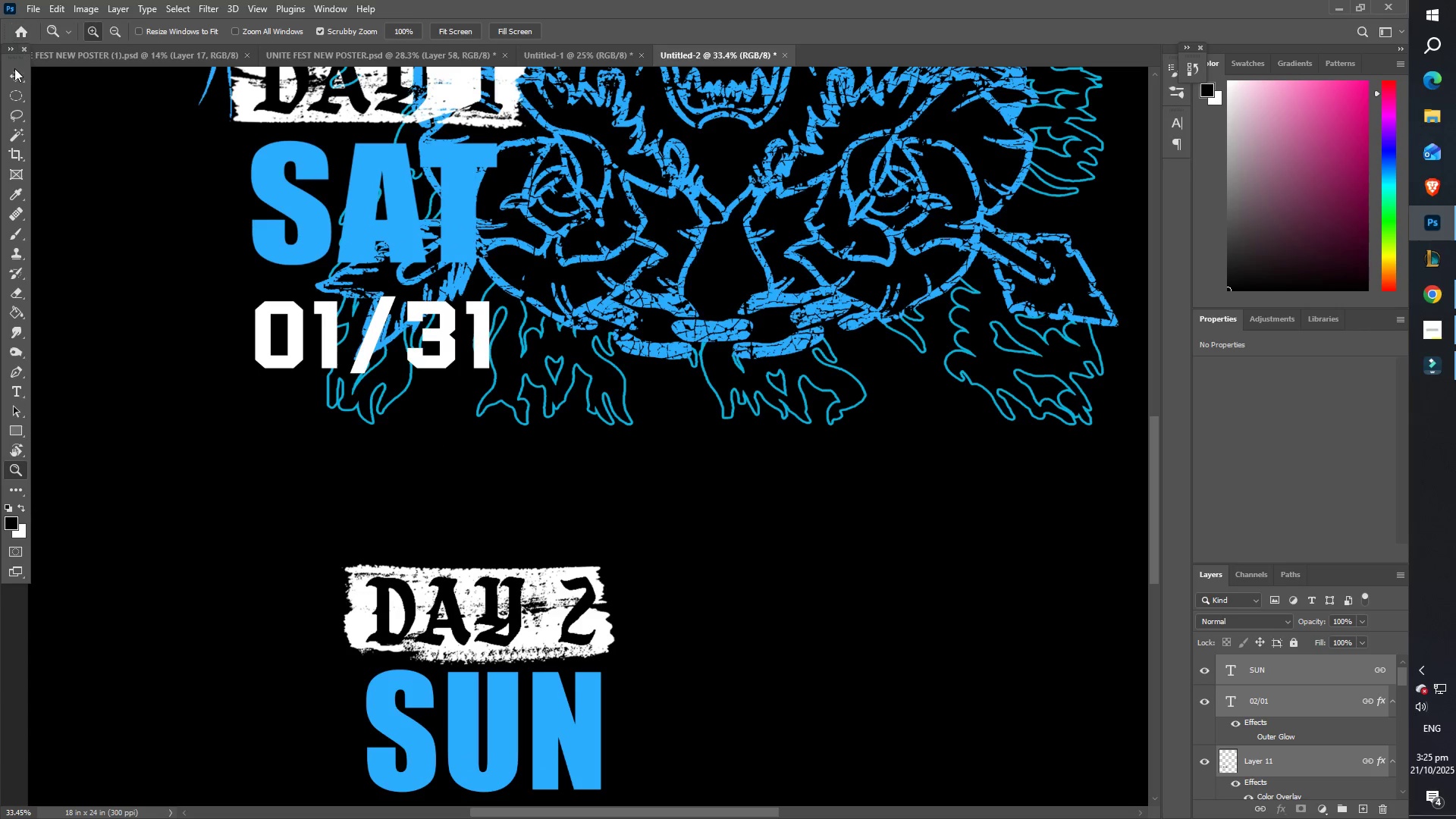 
left_click([13, 68])
 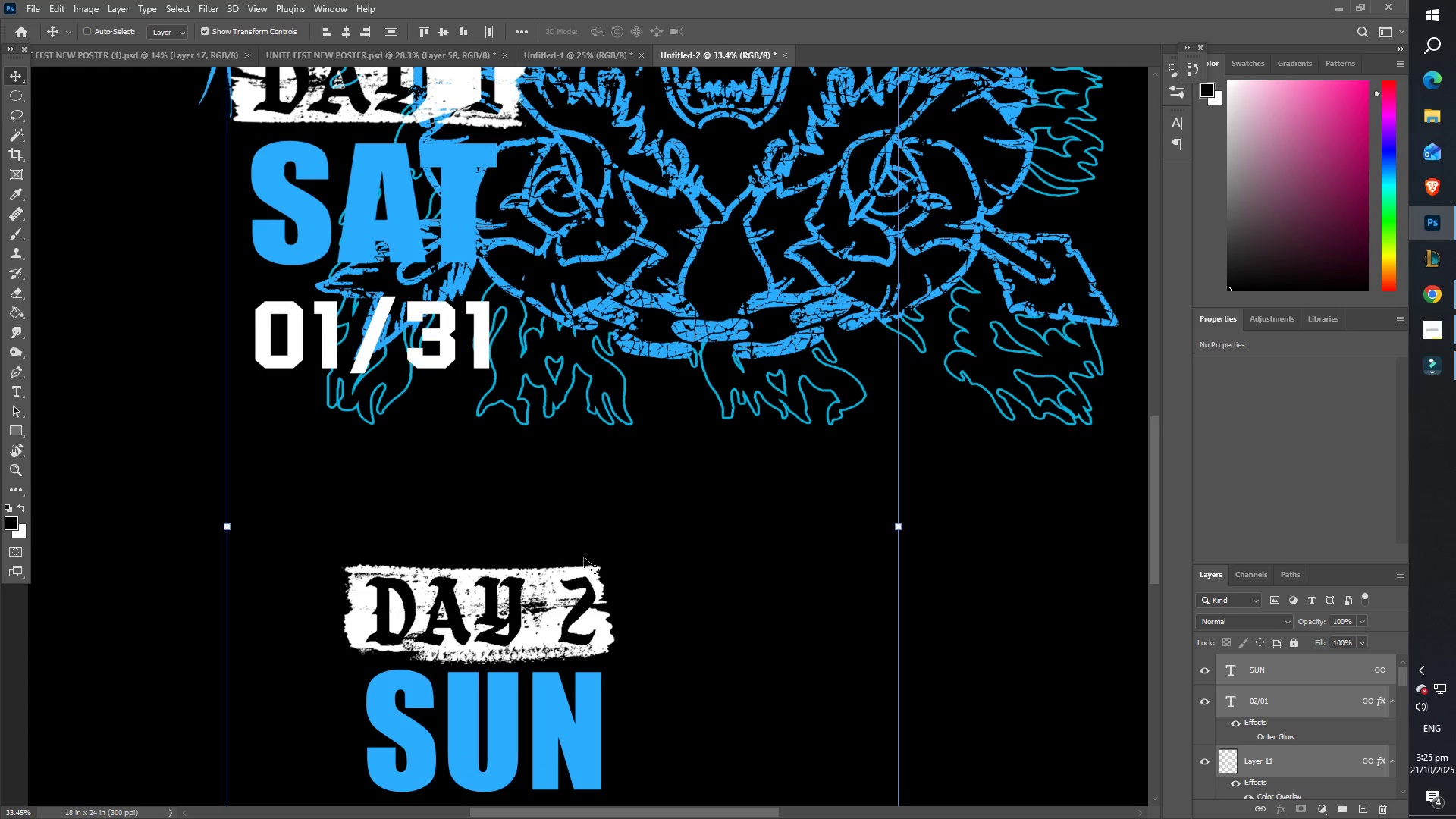 
scroll: coordinate [565, 619], scroll_direction: down, amount: 8.0
 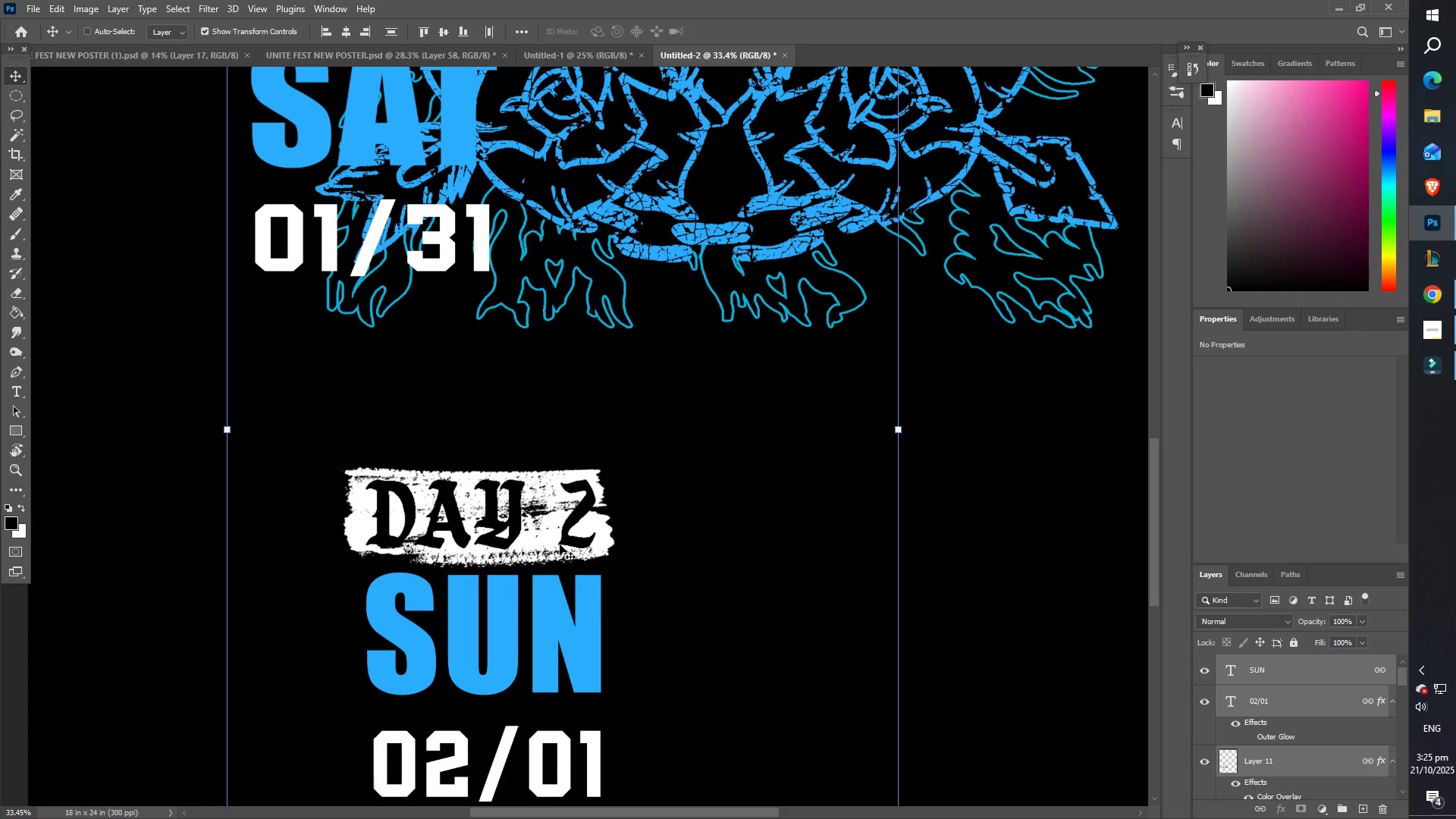 
right_click([554, 541])
 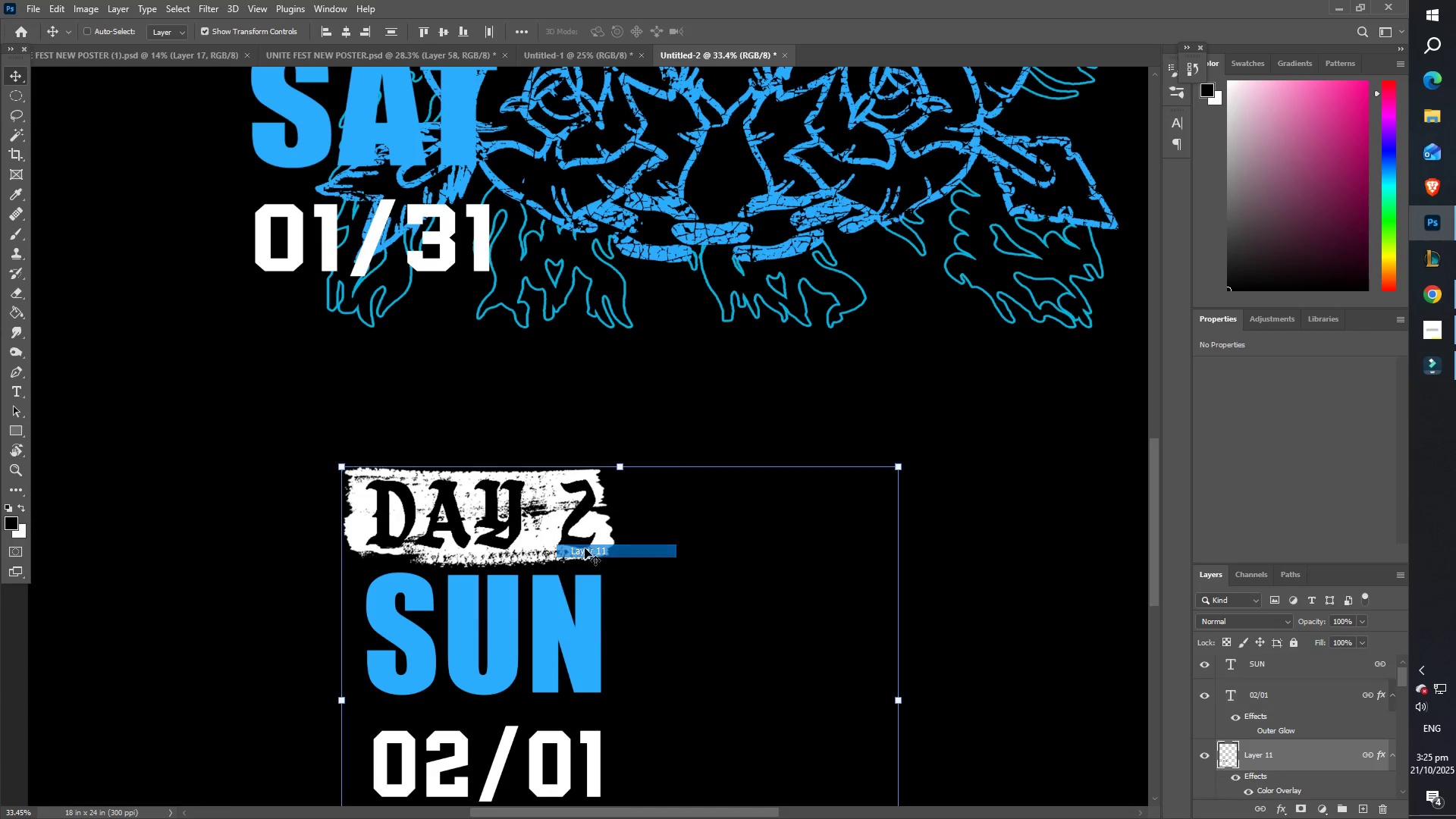 
key(Z)
 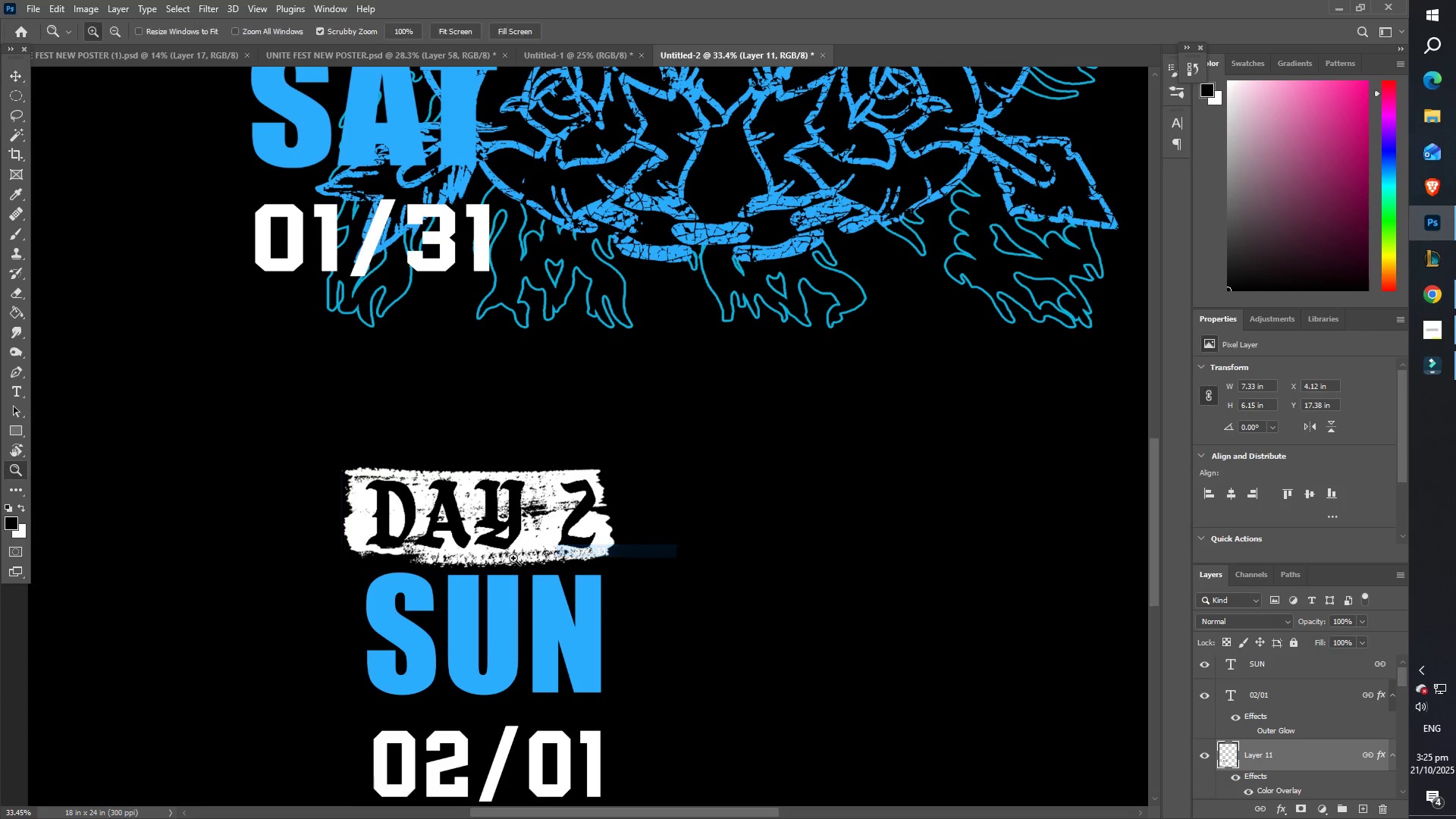 
left_click_drag(start_coordinate=[513, 558], to_coordinate=[452, 563])
 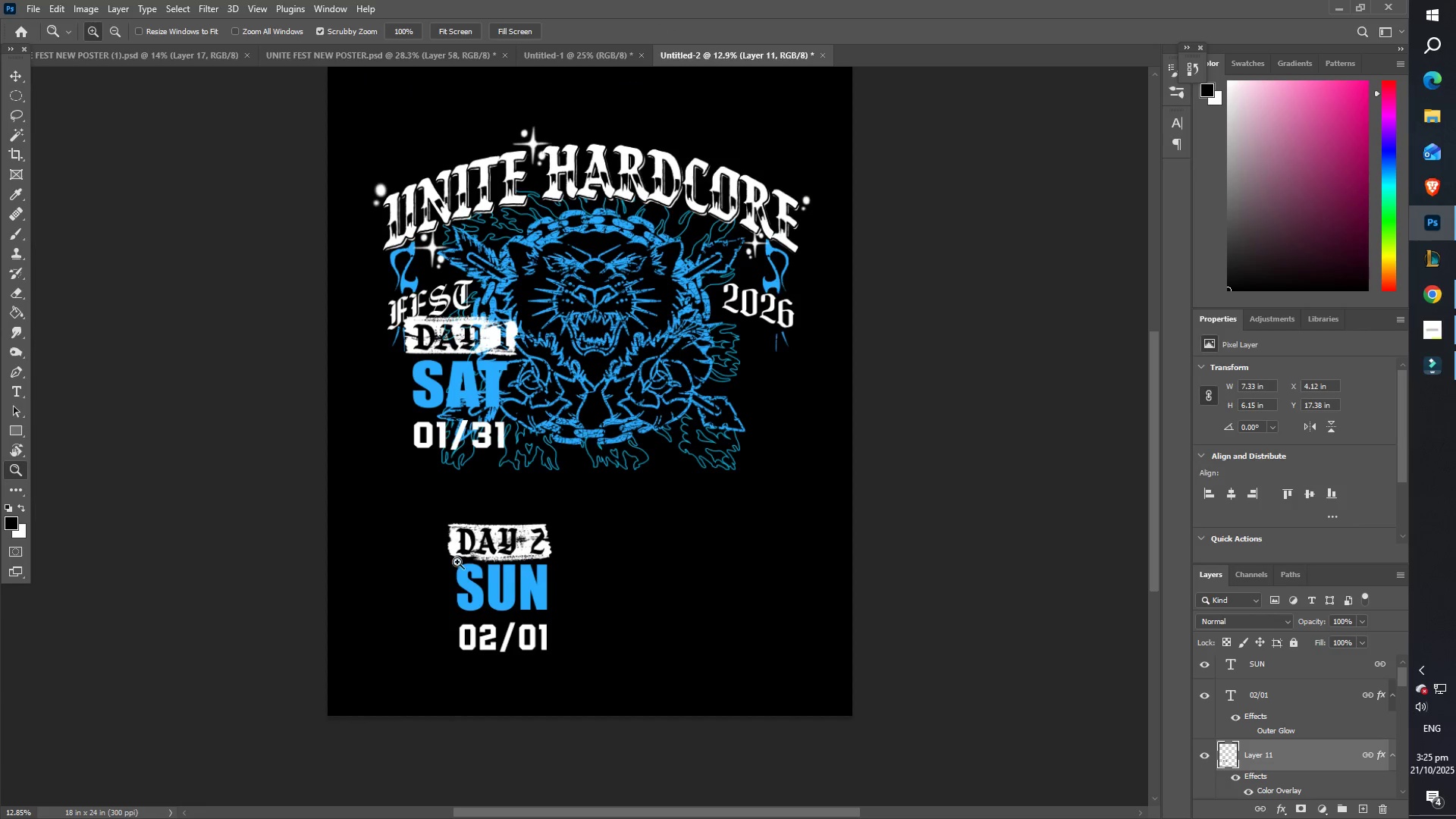 
key(Control+T)
 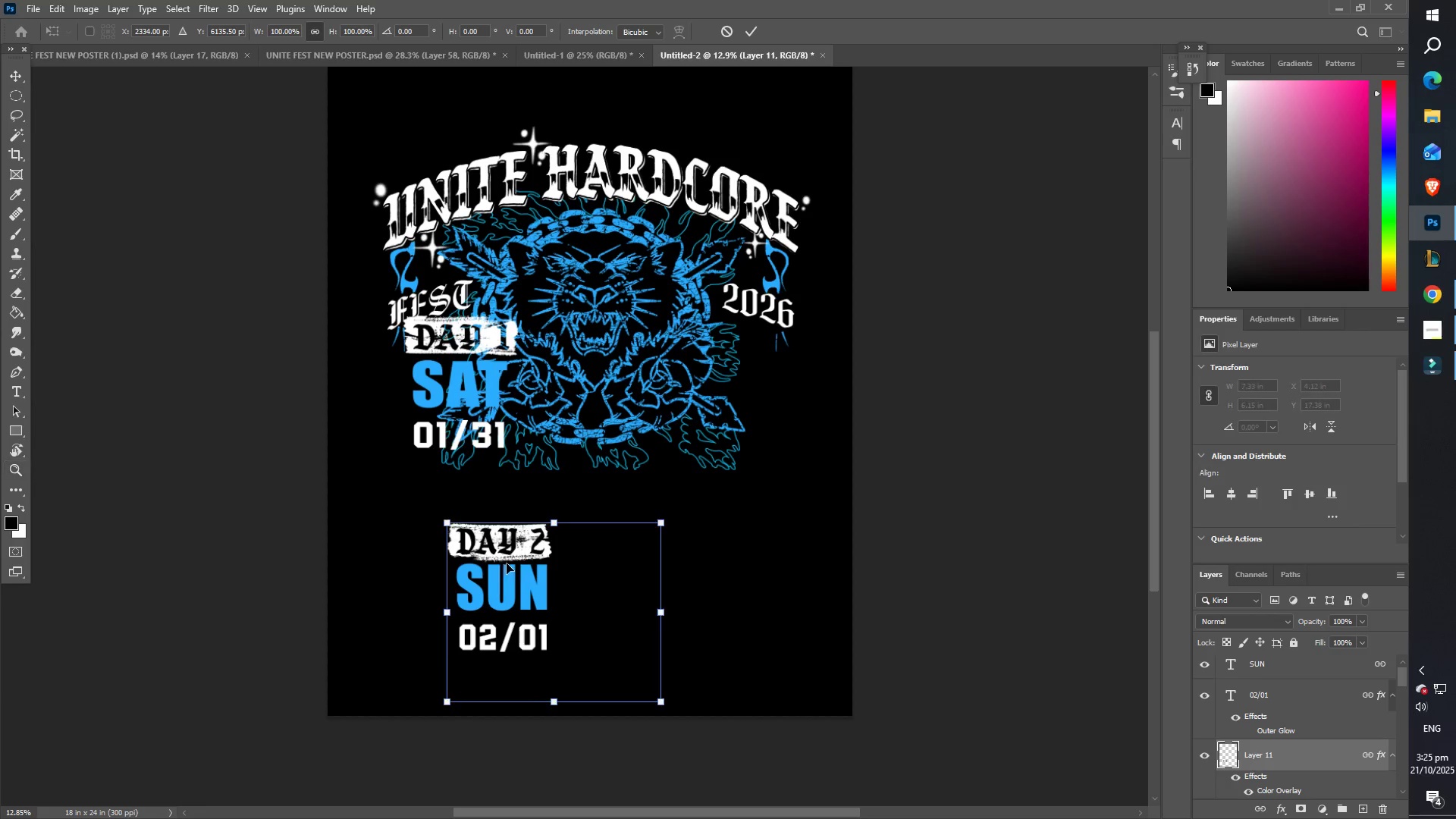 
left_click_drag(start_coordinate=[516, 566], to_coordinate=[702, 505])
 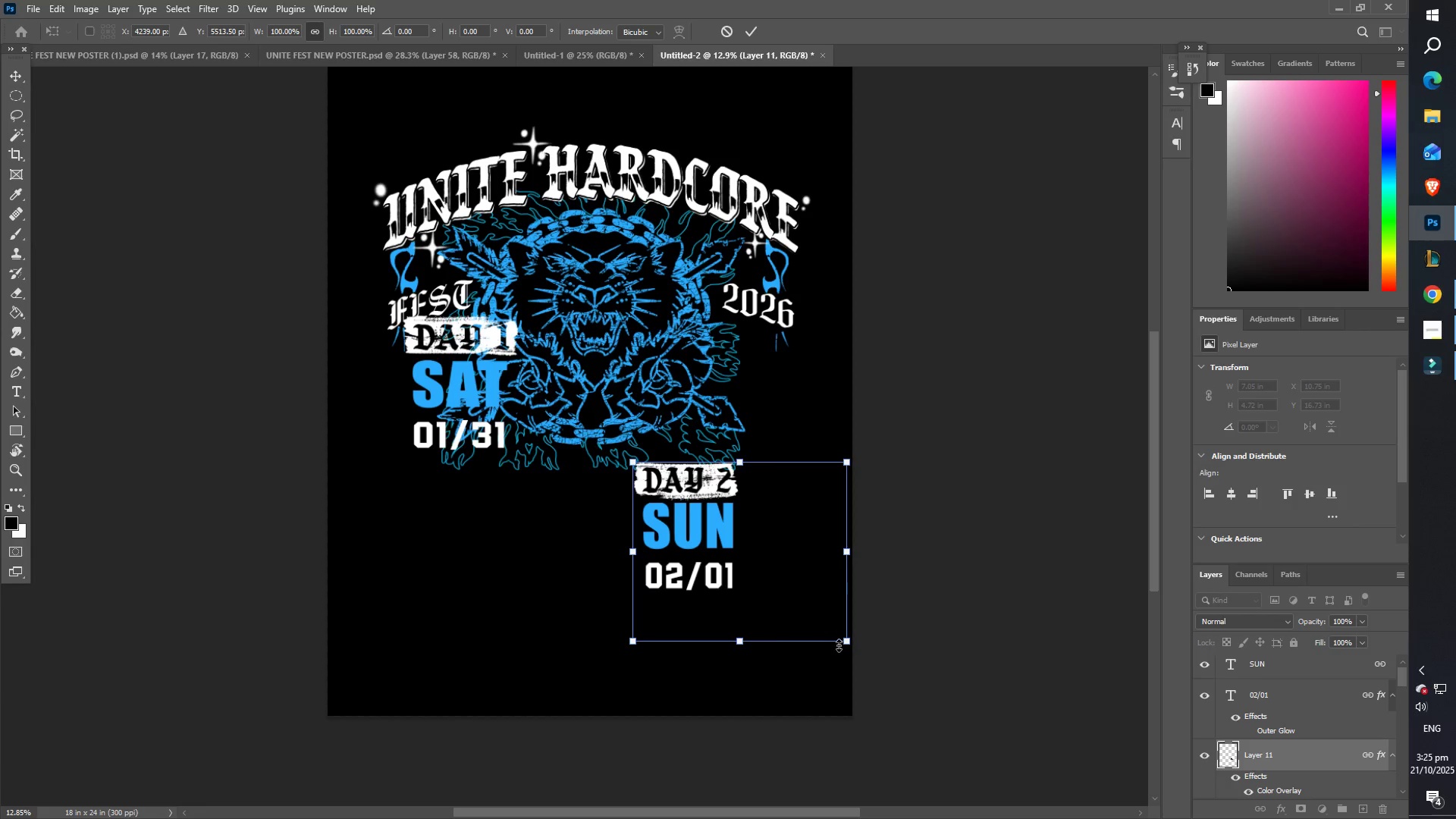 
left_click_drag(start_coordinate=[847, 645], to_coordinate=[745, 584])
 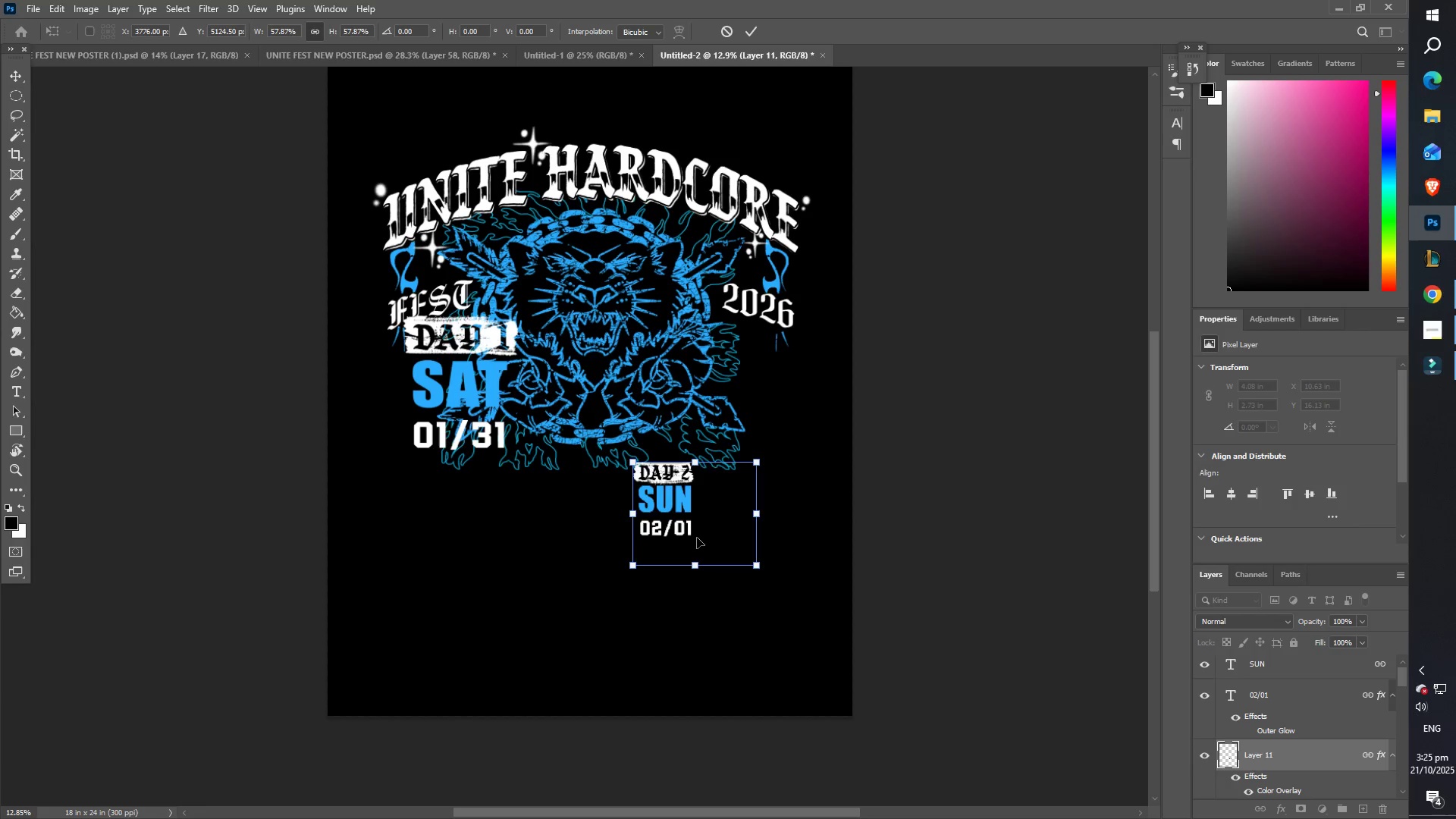 
left_click_drag(start_coordinate=[696, 537], to_coordinate=[807, 447])
 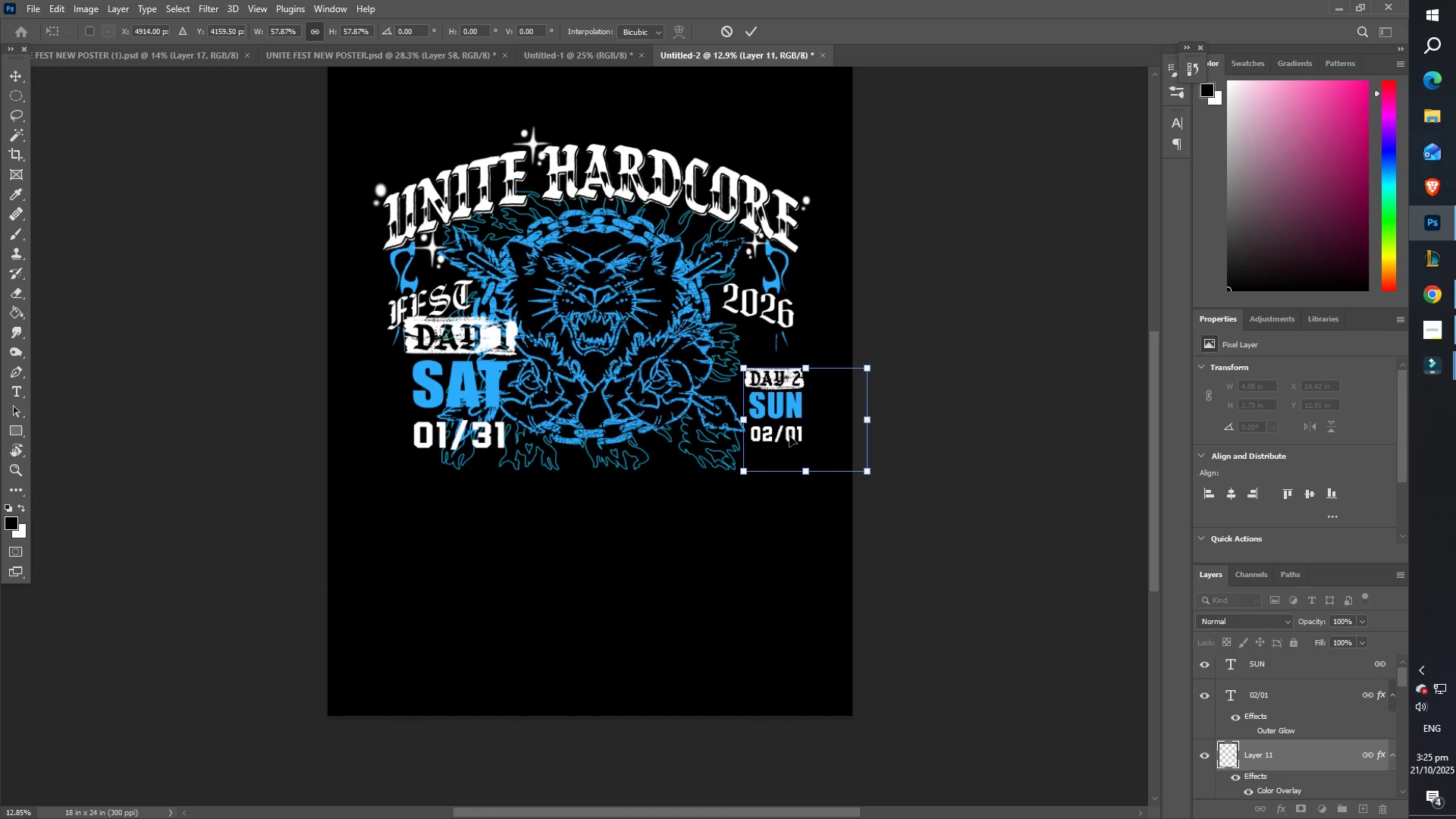 
key(Enter)
 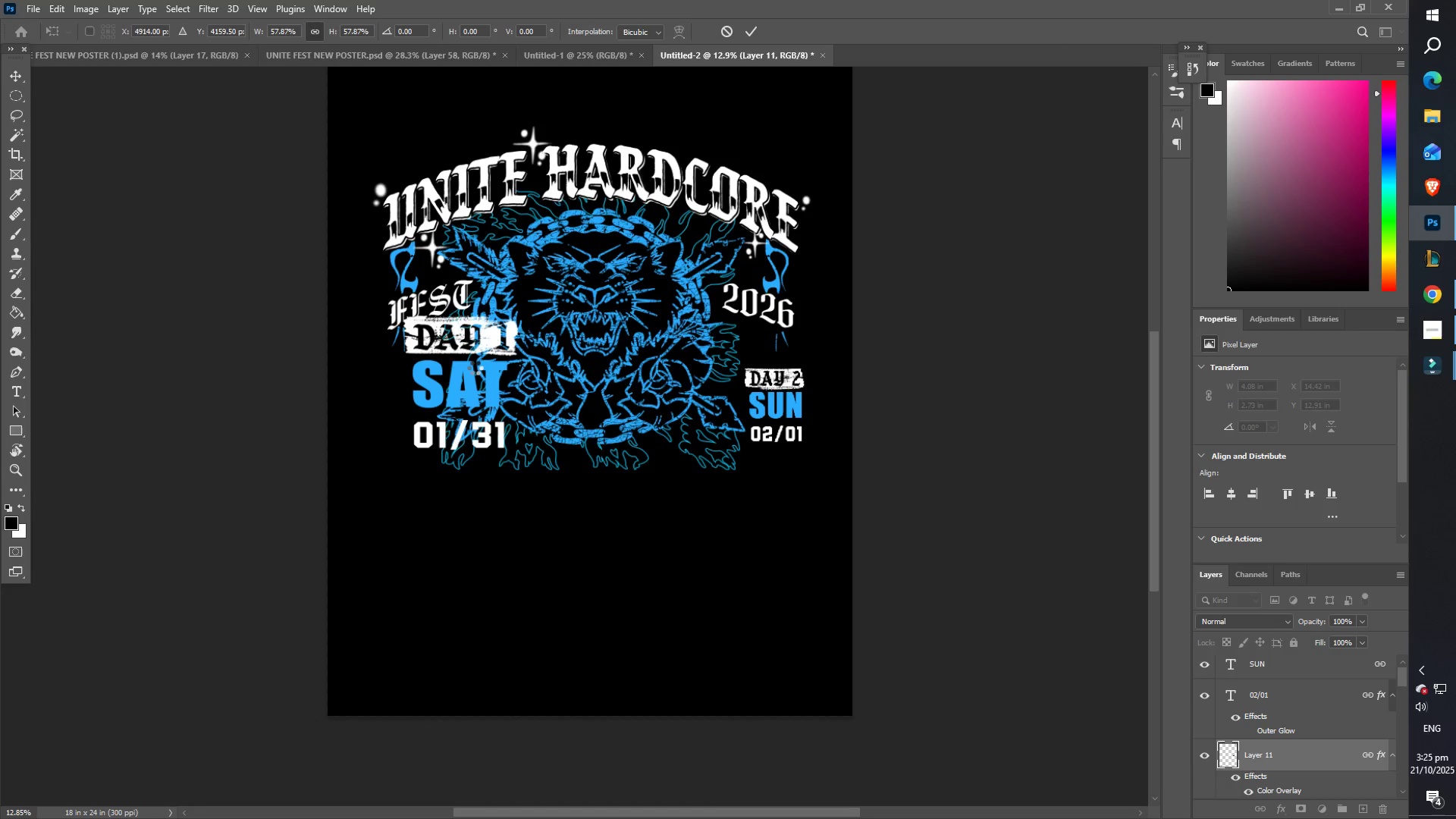 
type(zzzz)
 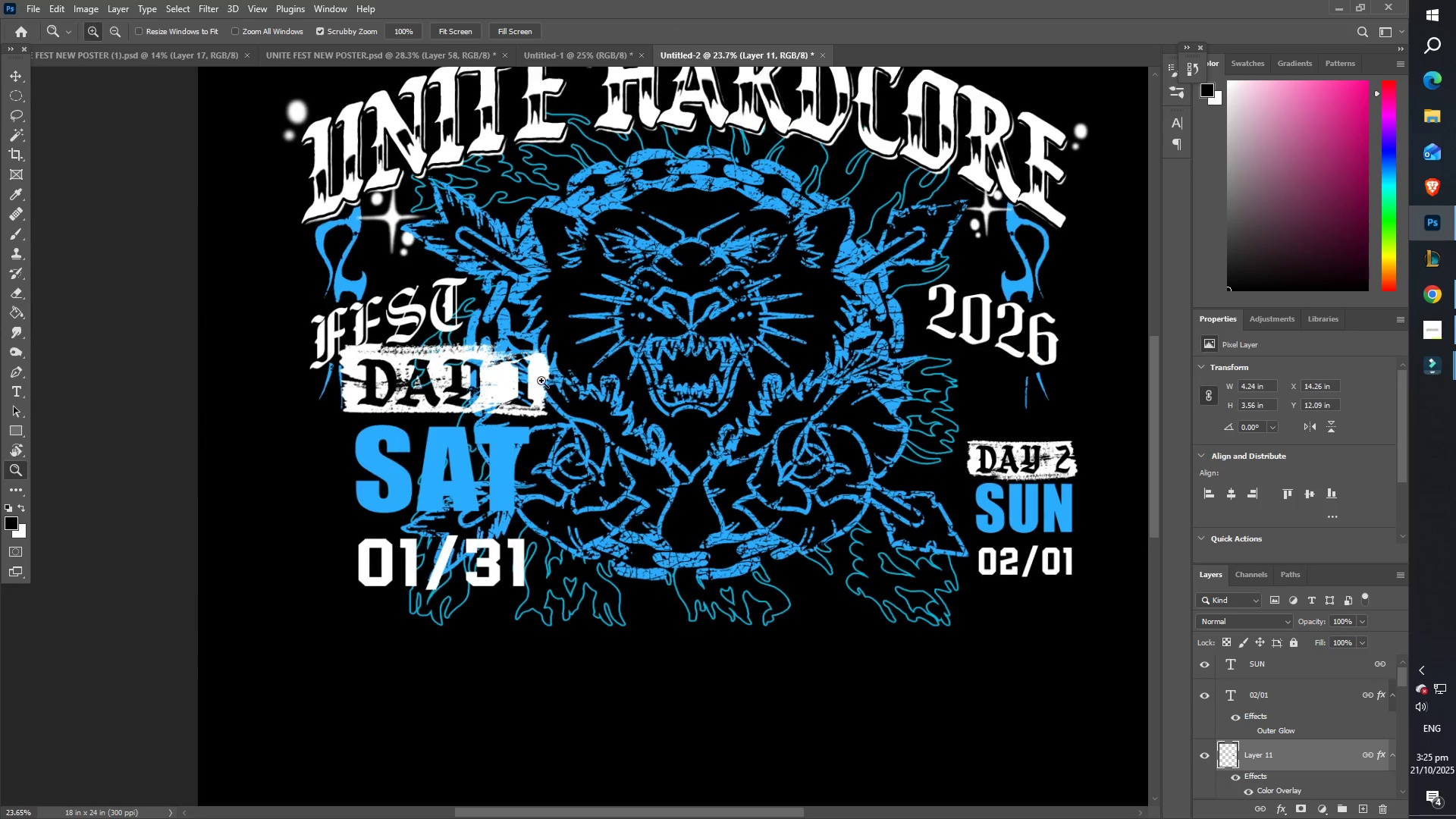 
left_click_drag(start_coordinate=[491, 331], to_coordinate=[522, 330])
 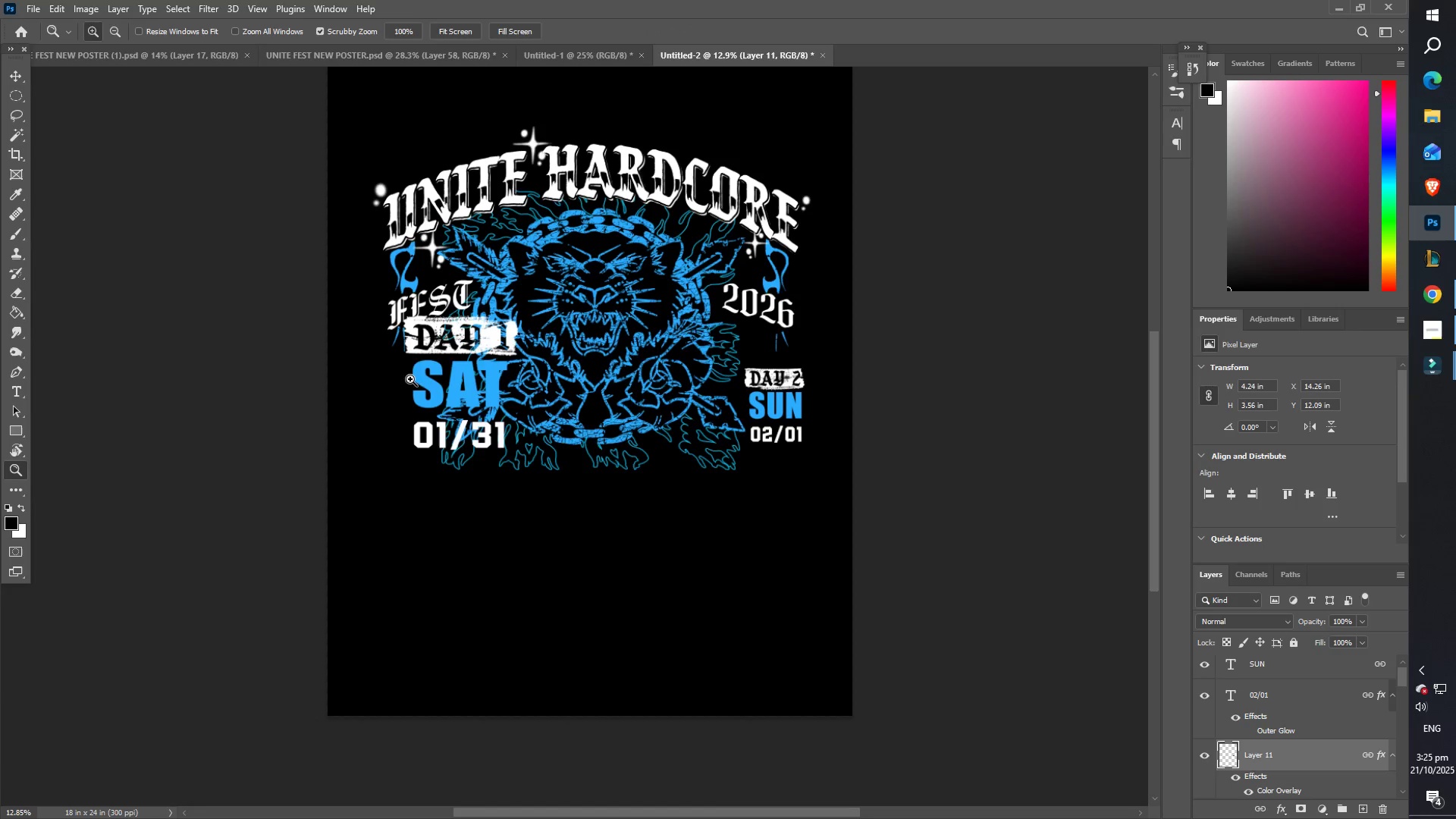 
scroll: coordinate [447, 359], scroll_direction: up, amount: 3.0
 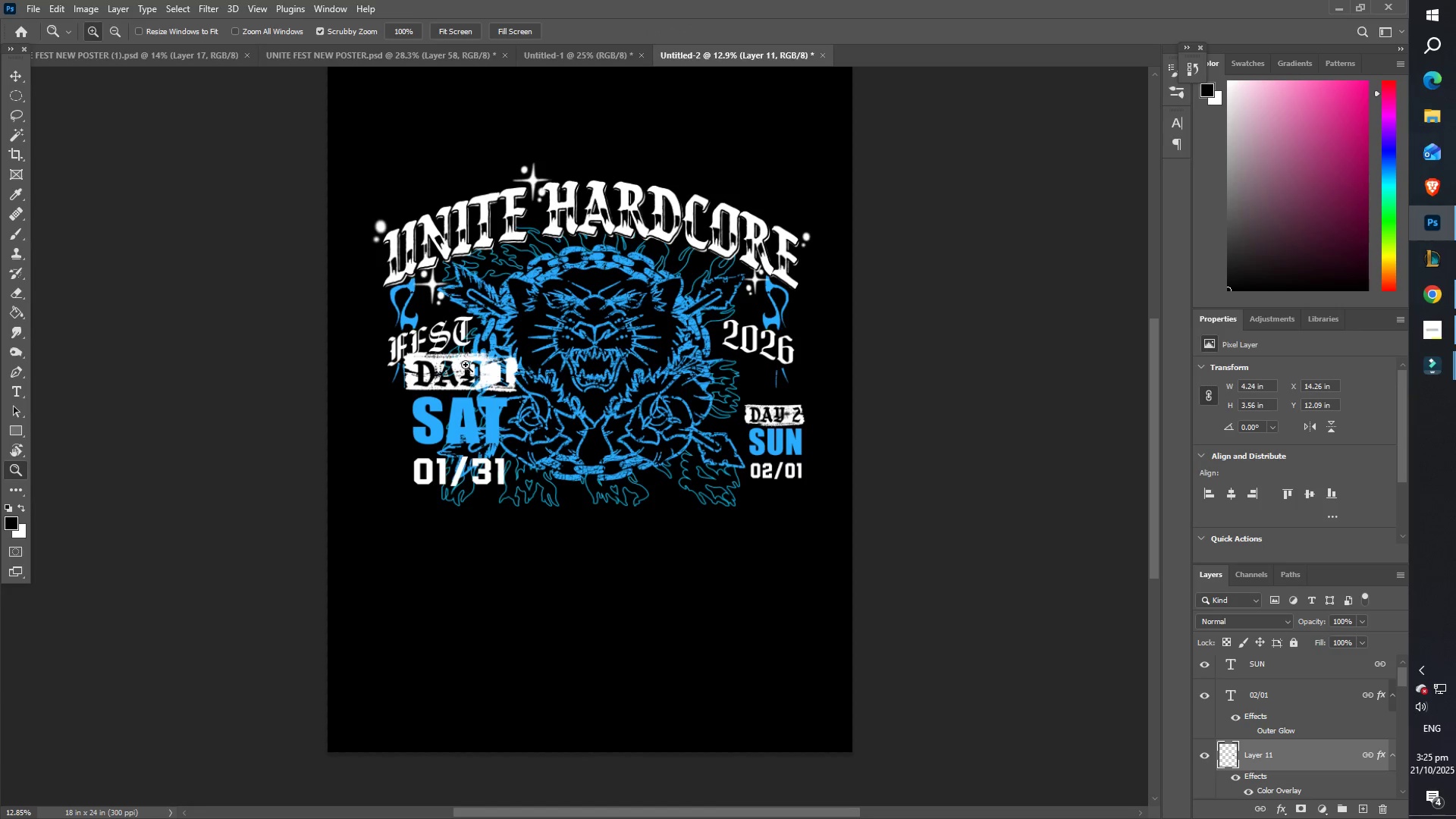 
left_click_drag(start_coordinate=[480, 362], to_coordinate=[522, 352])
 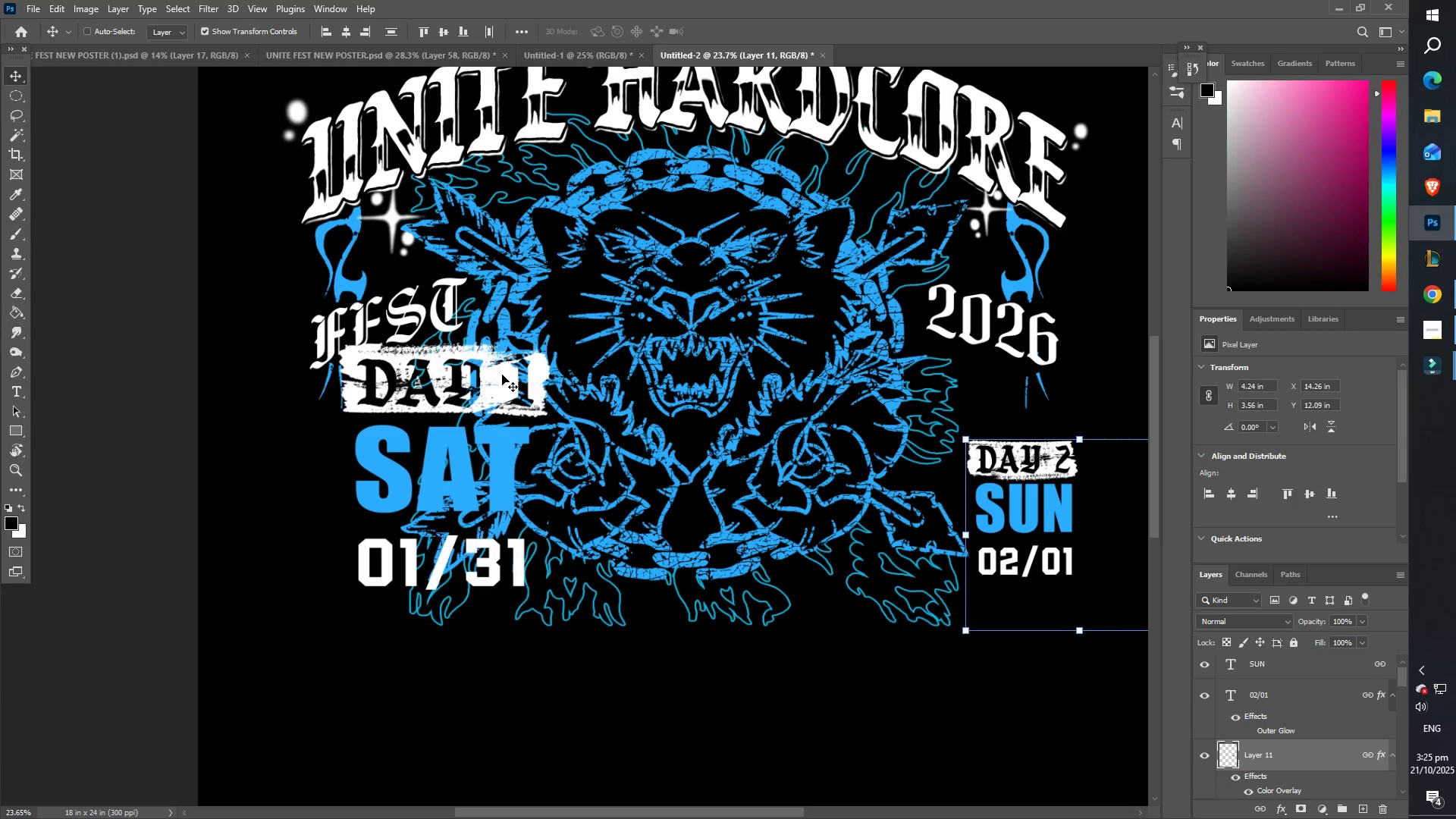 
left_click([539, 378])
 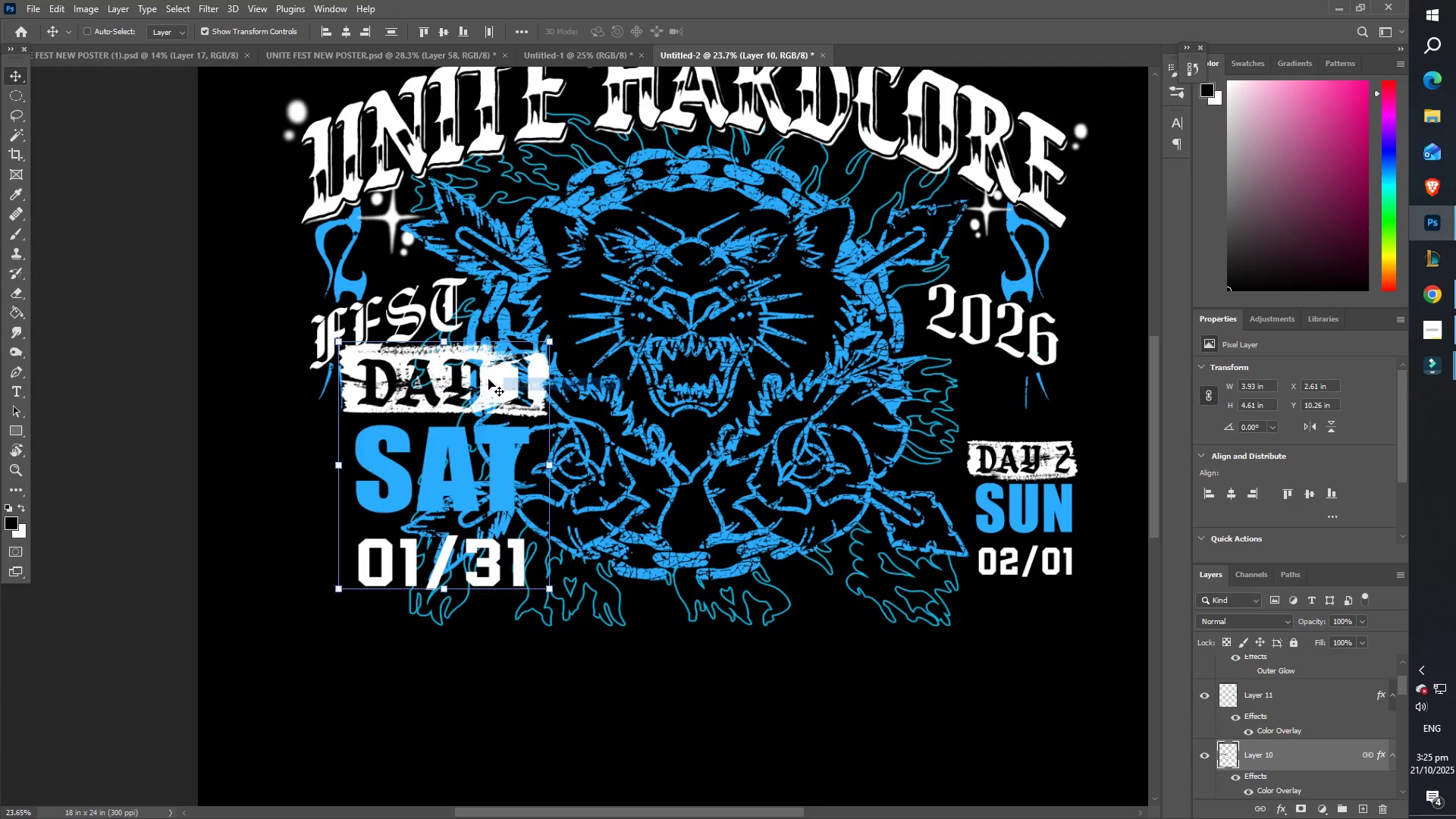 
left_click_drag(start_coordinate=[488, 379], to_coordinate=[1071, 650])
 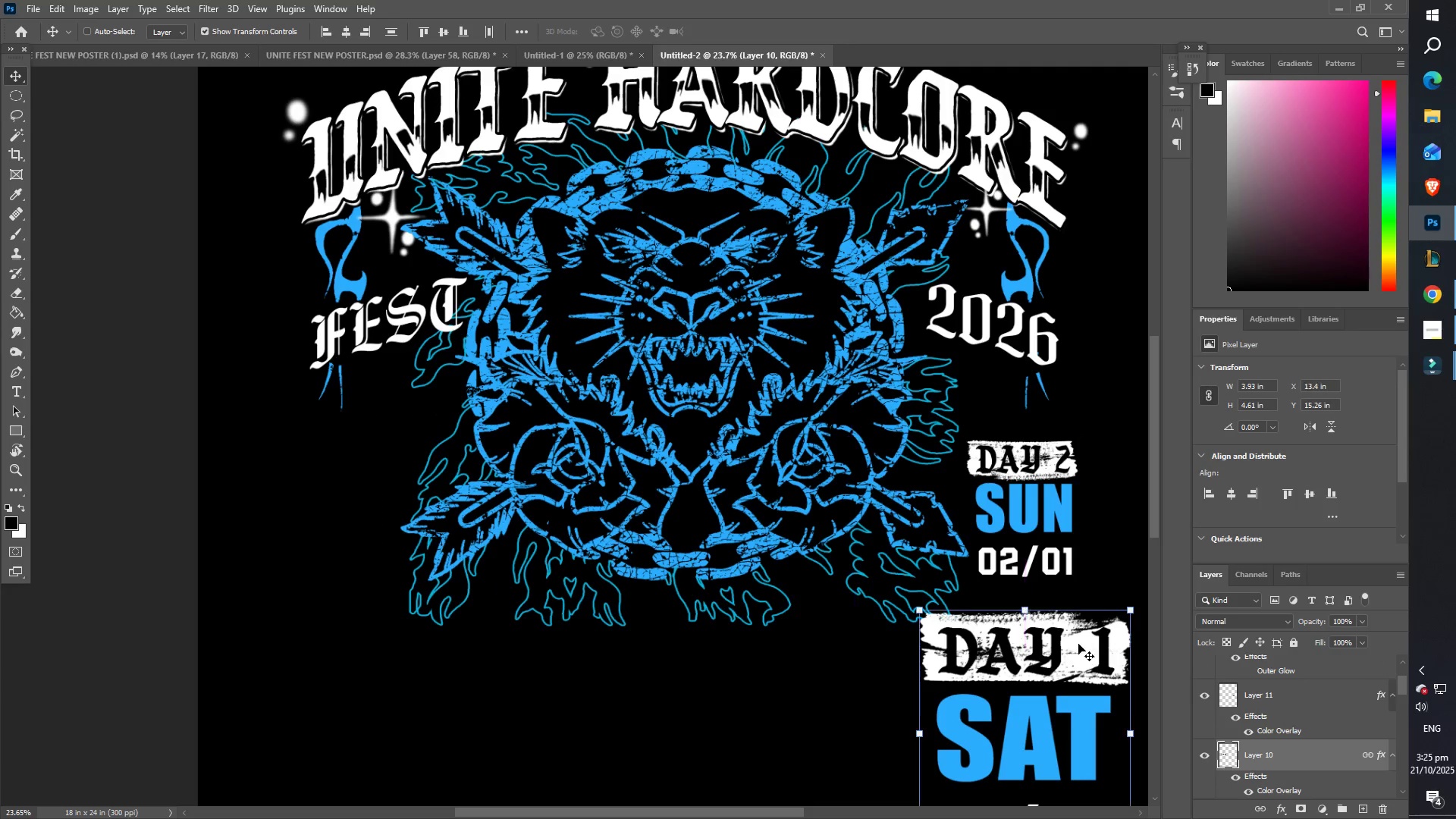 
hold_key(key=Space, duration=0.5)
 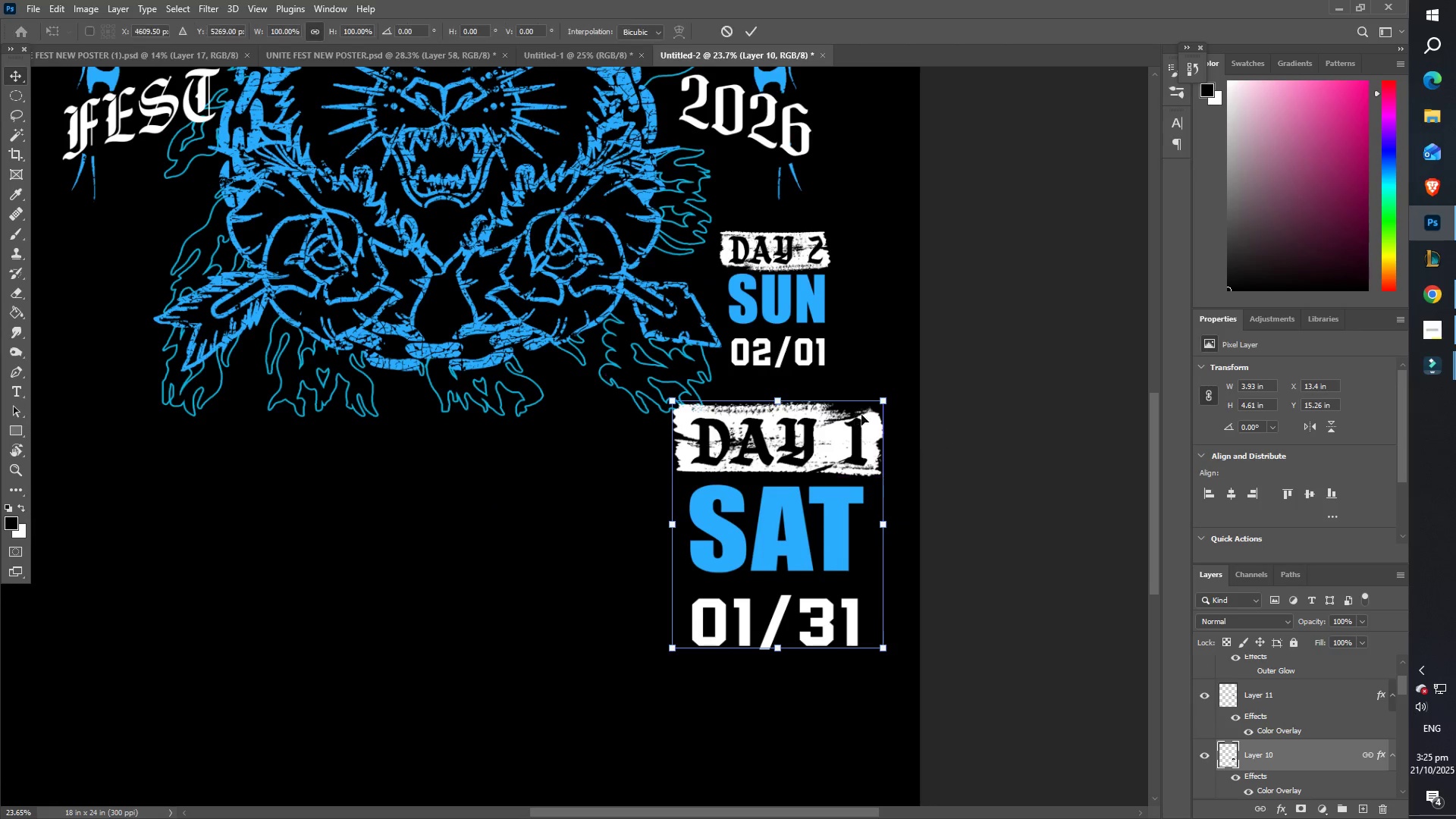 
left_click_drag(start_coordinate=[1027, 657], to_coordinate=[780, 447])
 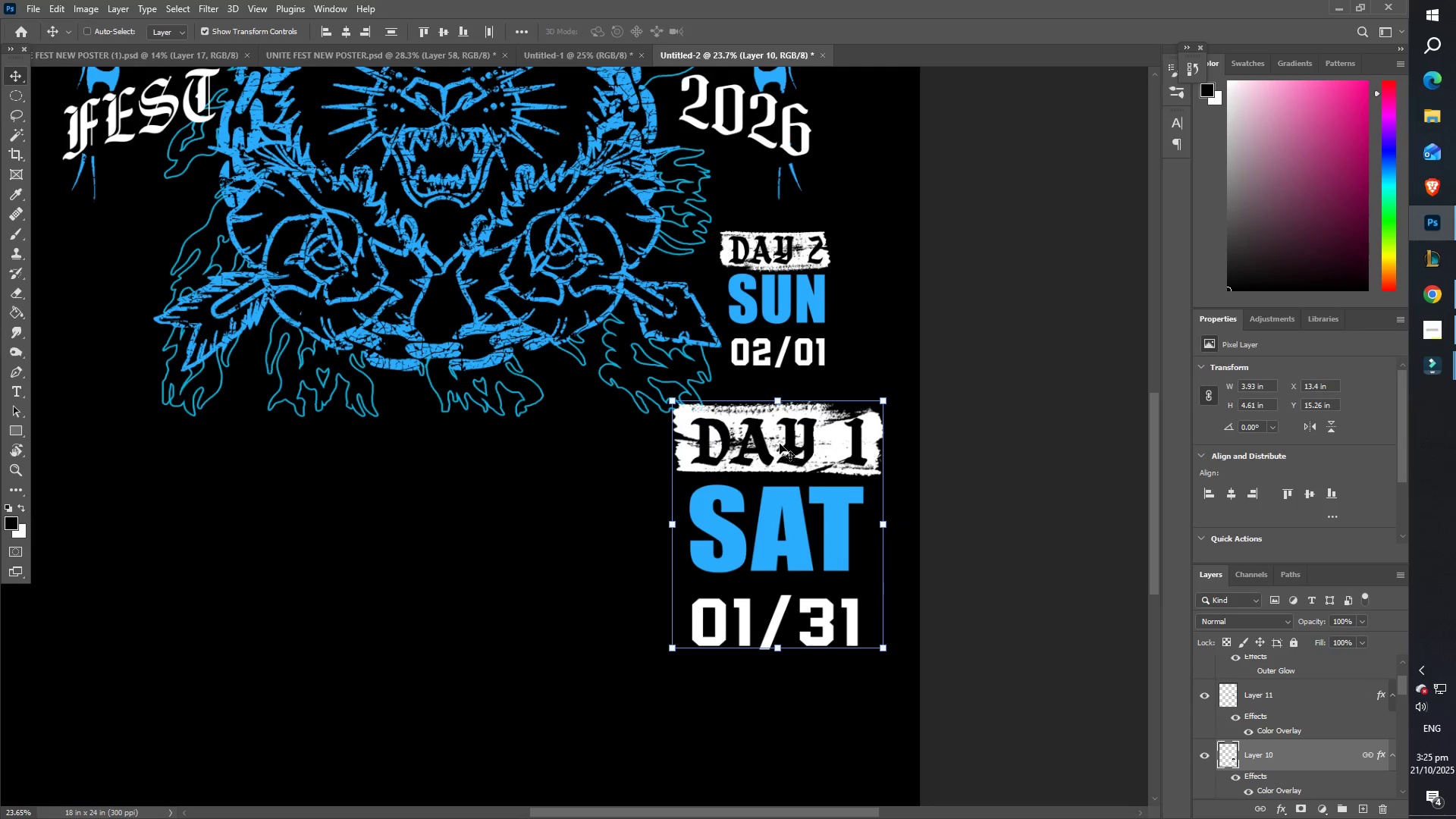 
key(Control+T)
 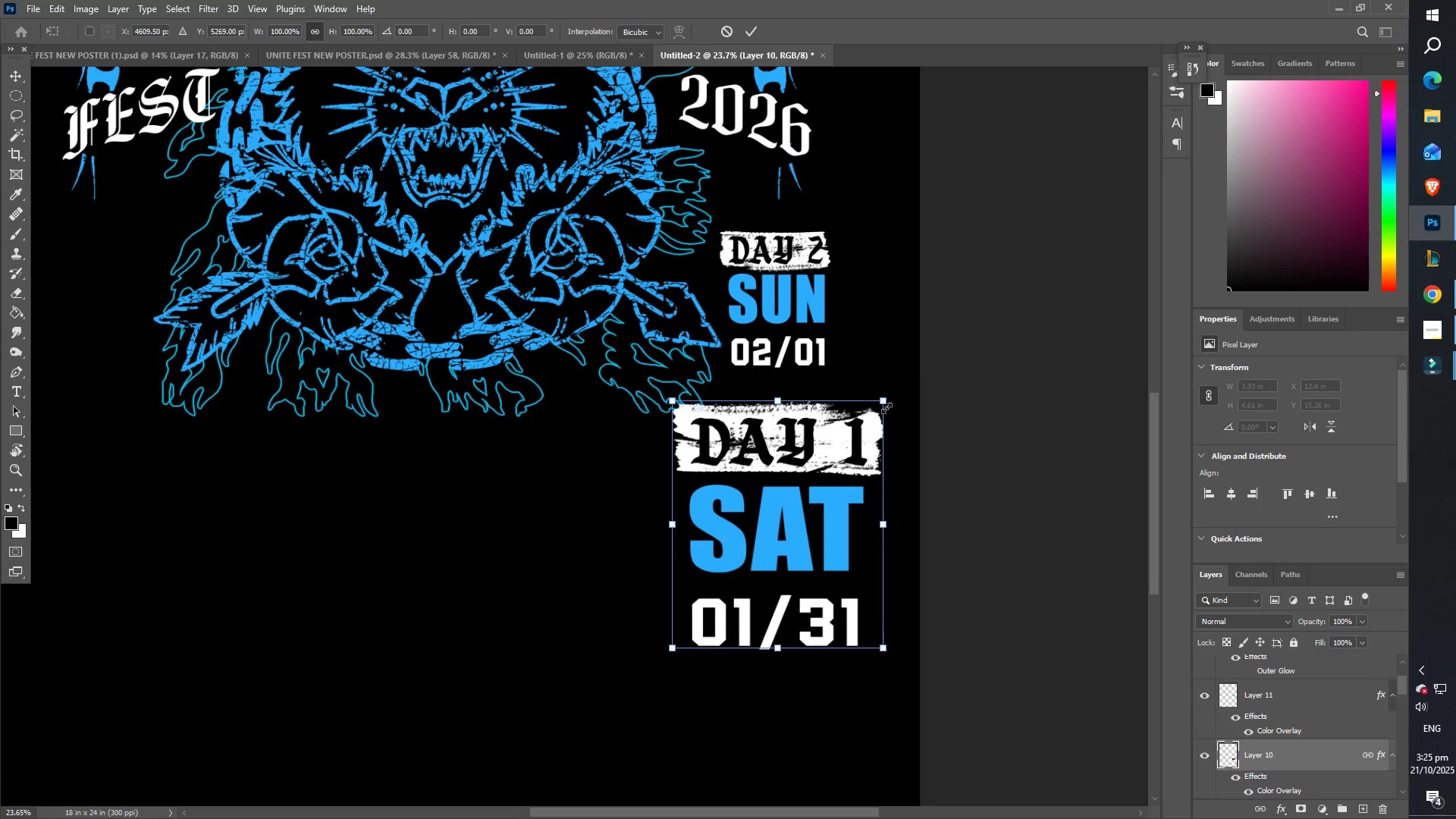 
left_click_drag(start_coordinate=[885, 406], to_coordinate=[742, 519])
 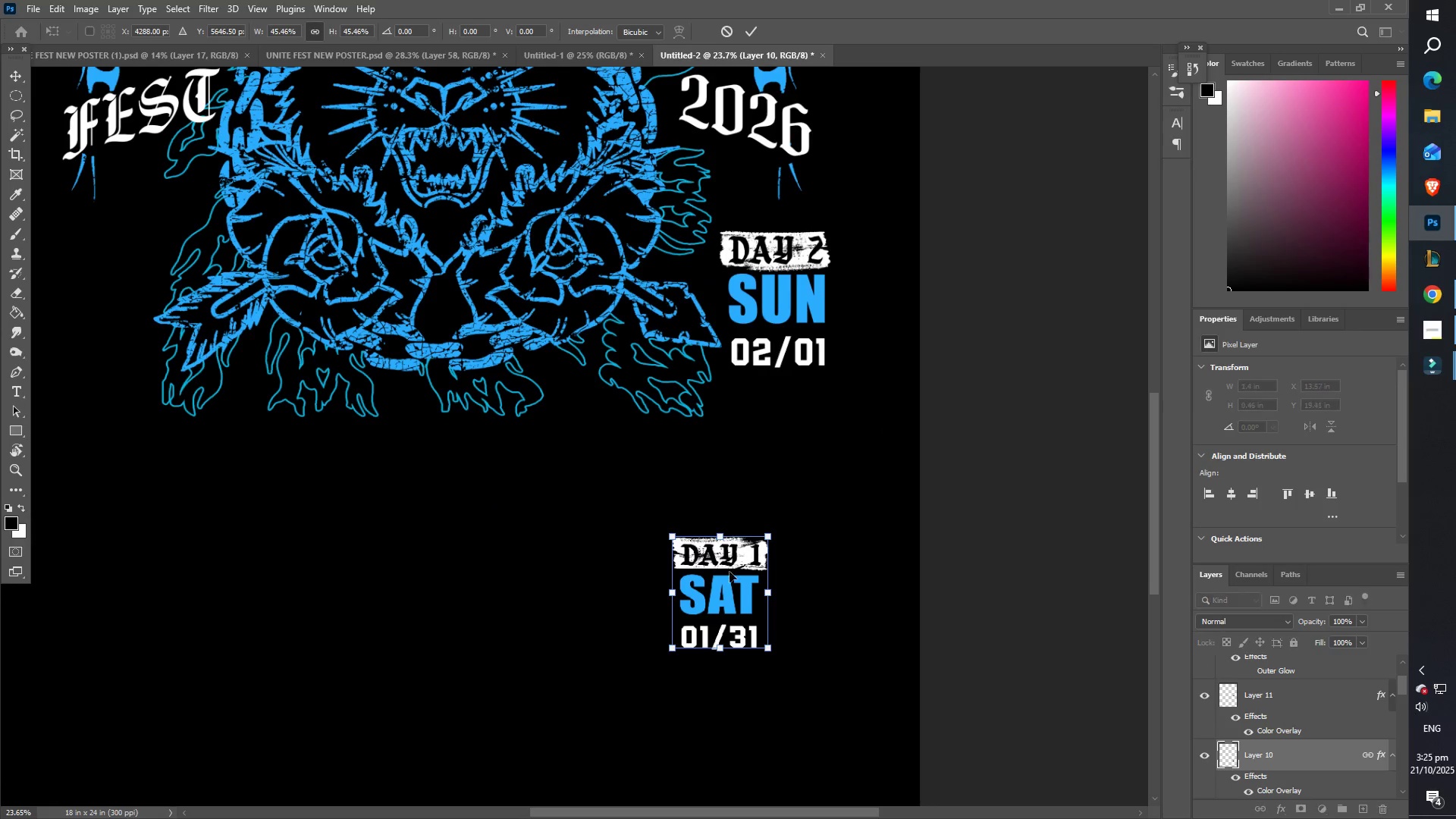 
left_click_drag(start_coordinate=[722, 600], to_coordinate=[766, 296])
 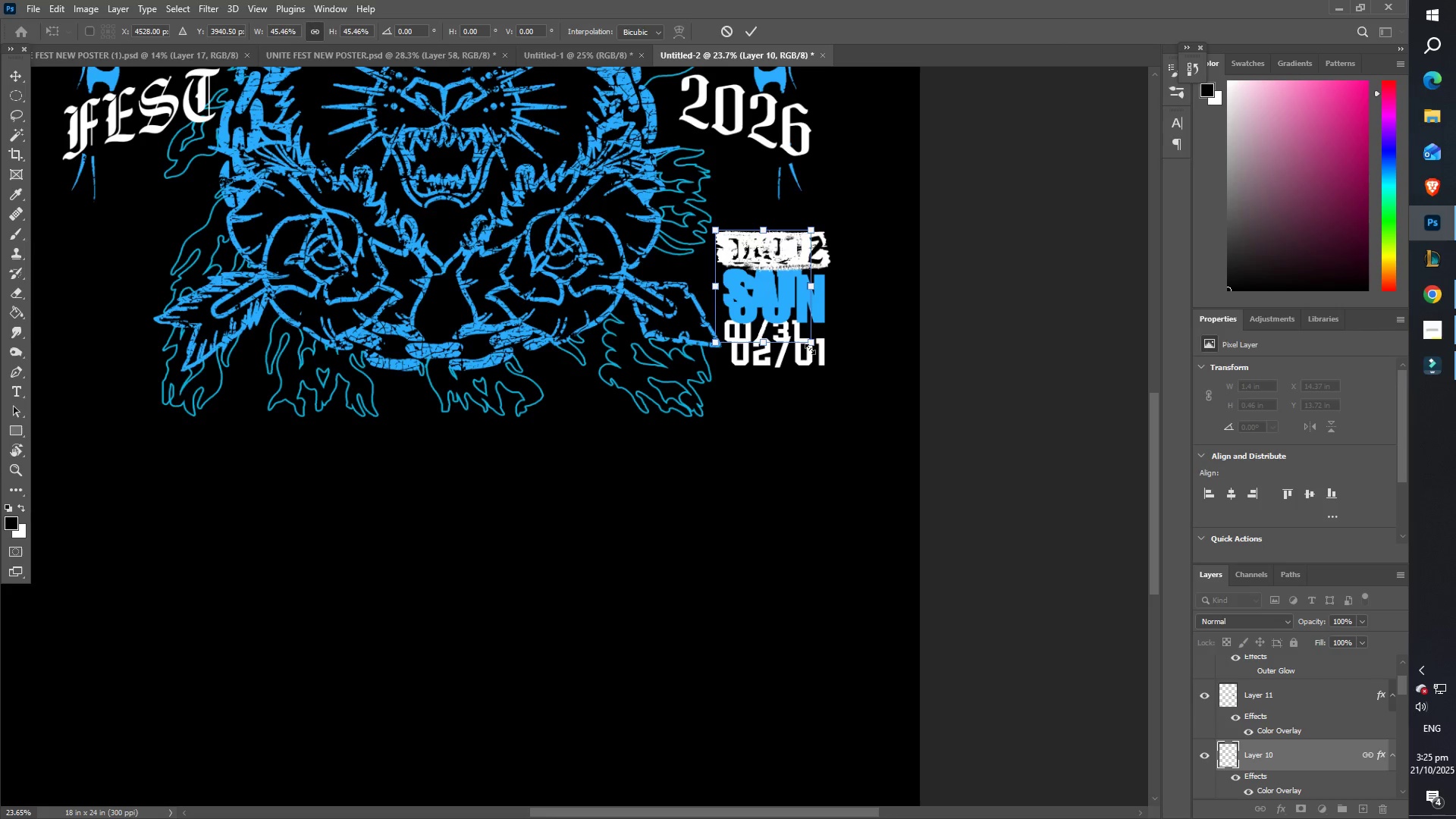 
left_click_drag(start_coordinate=[810, 347], to_coordinate=[832, 367])
 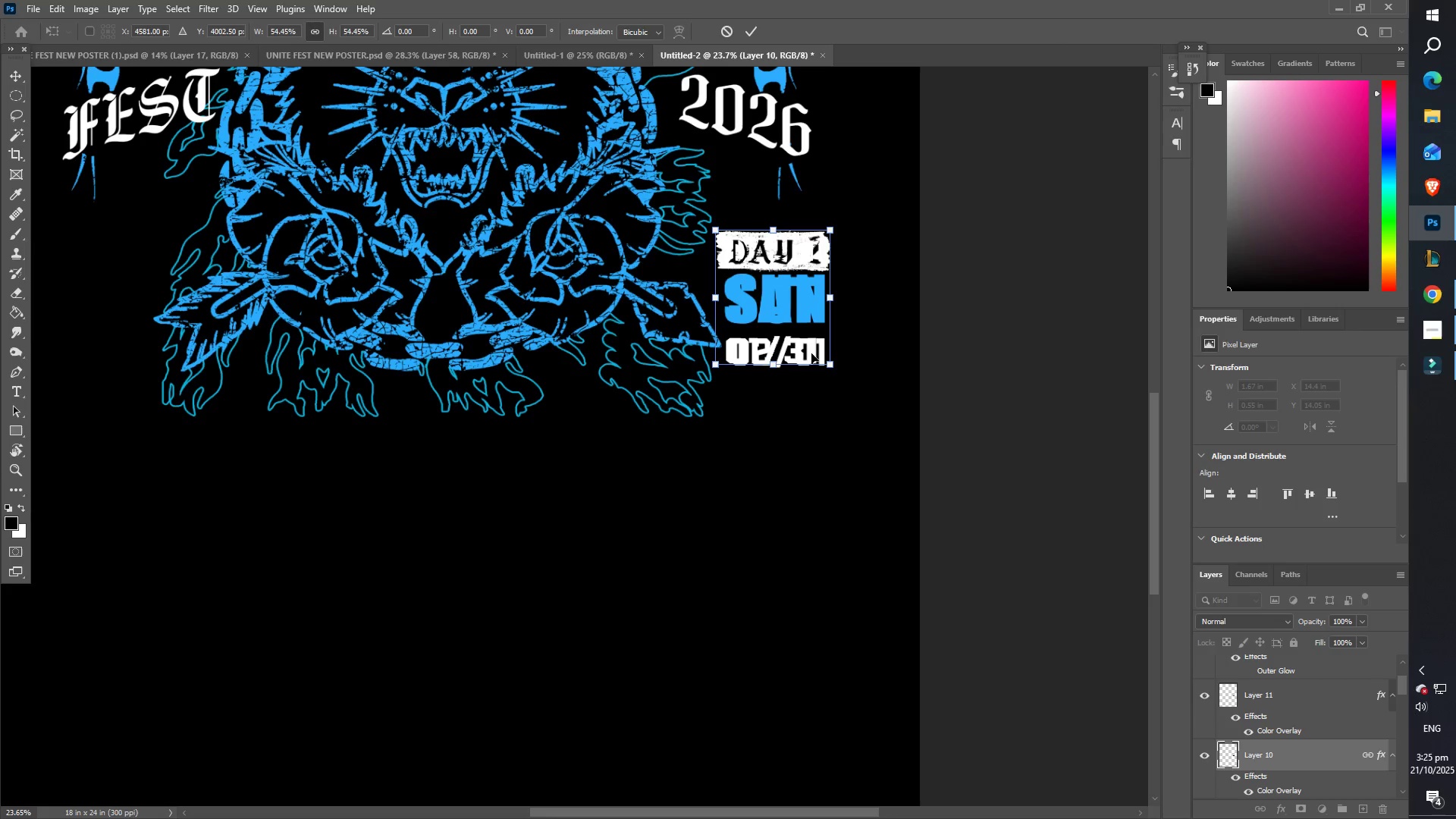 
hold_key(key=ShiftLeft, duration=1.17)
left_click_drag(start_coordinate=[781, 336], to_coordinate=[789, 336])
 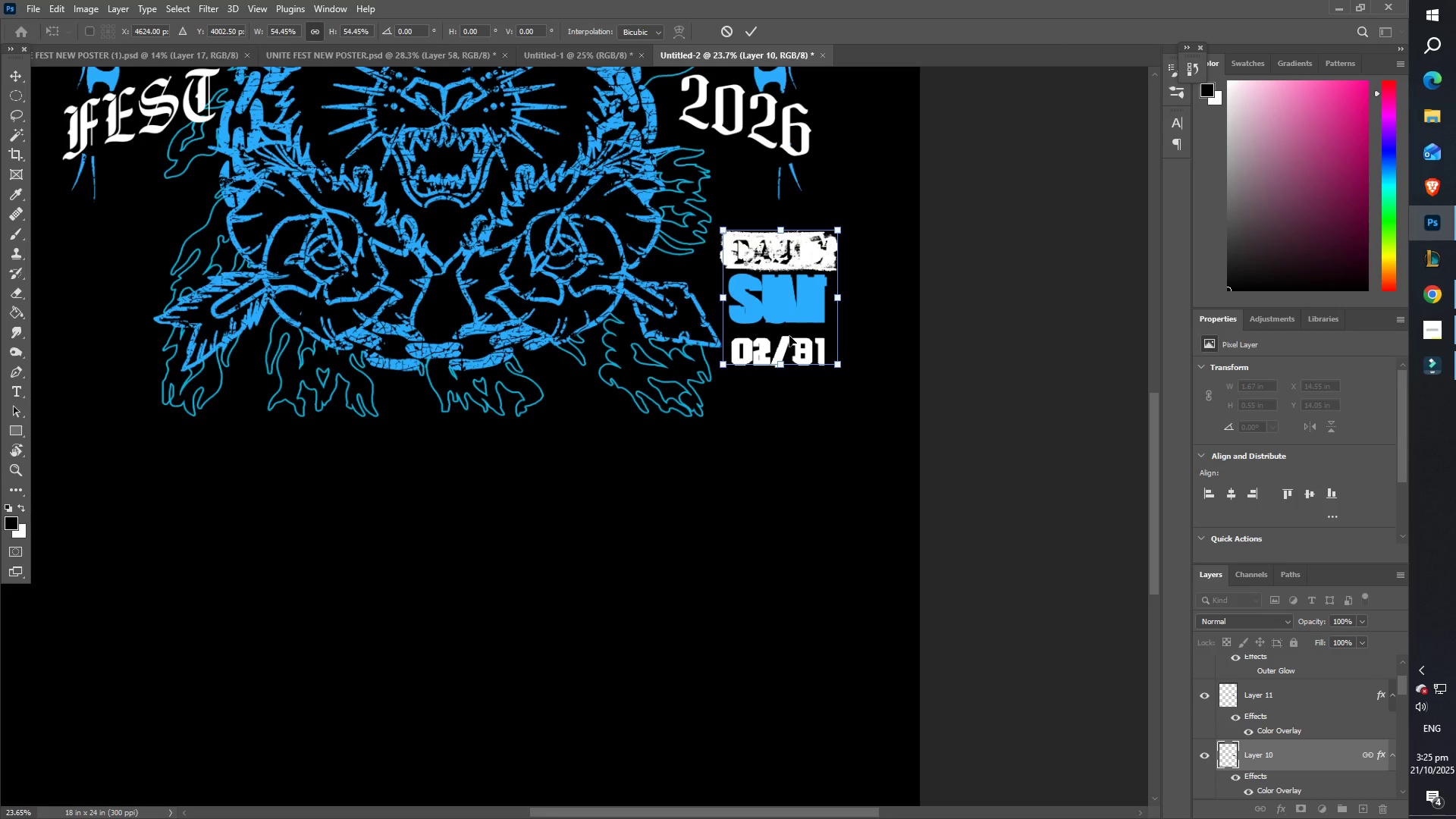 
key(Enter)
 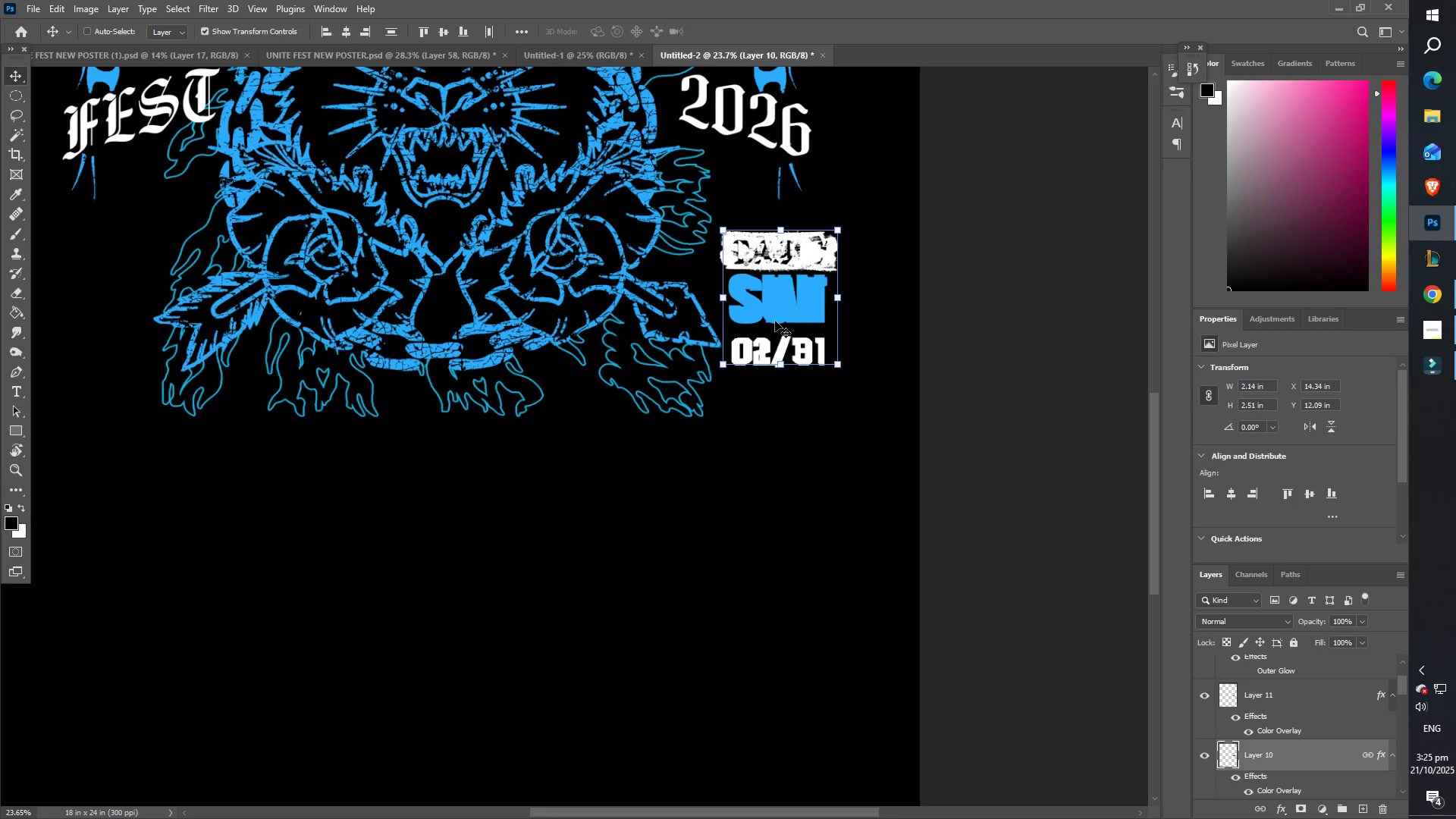 
left_click_drag(start_coordinate=[783, 286], to_coordinate=[303, 283])
 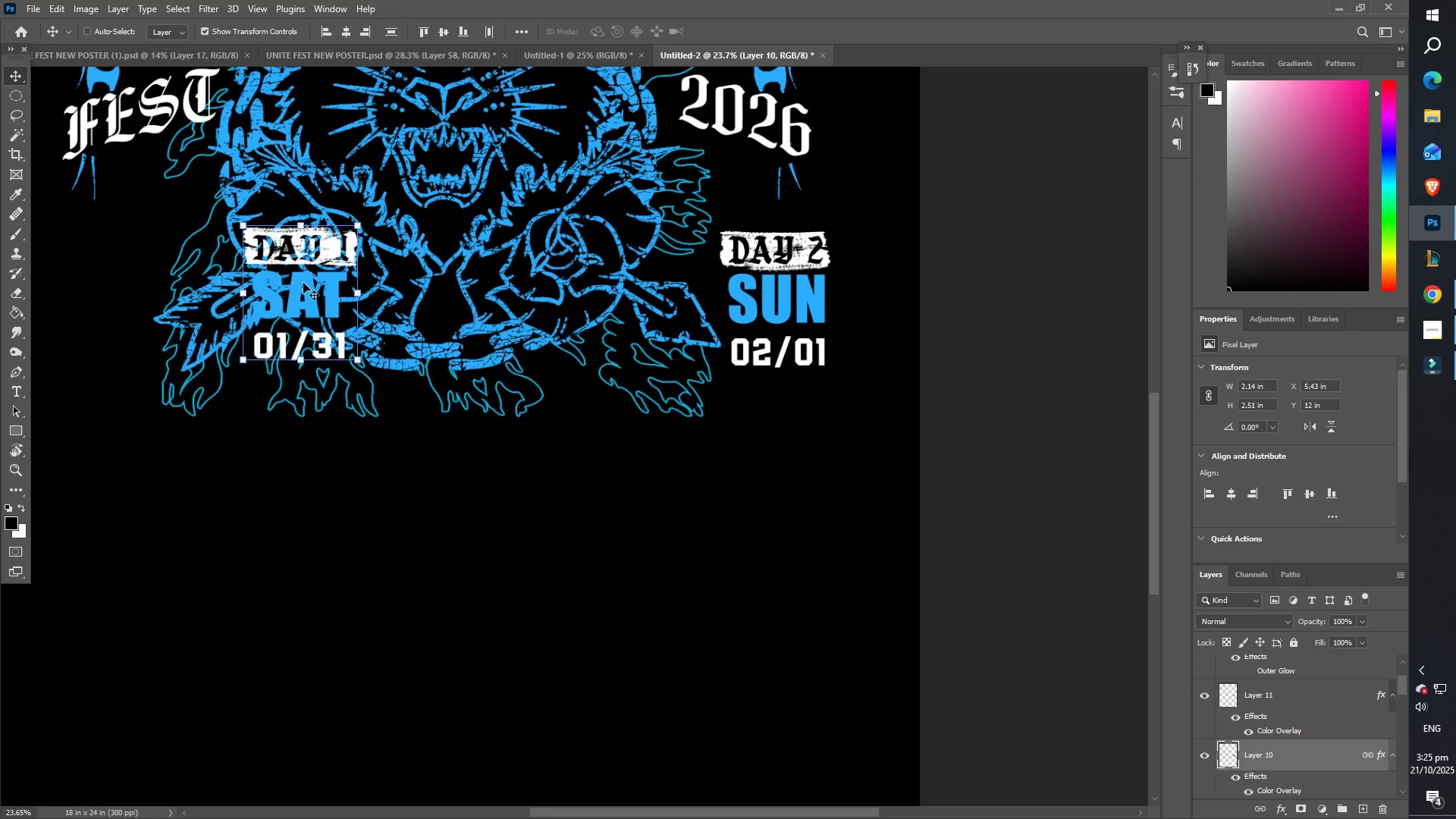 
hold_key(key=Space, duration=0.7)
 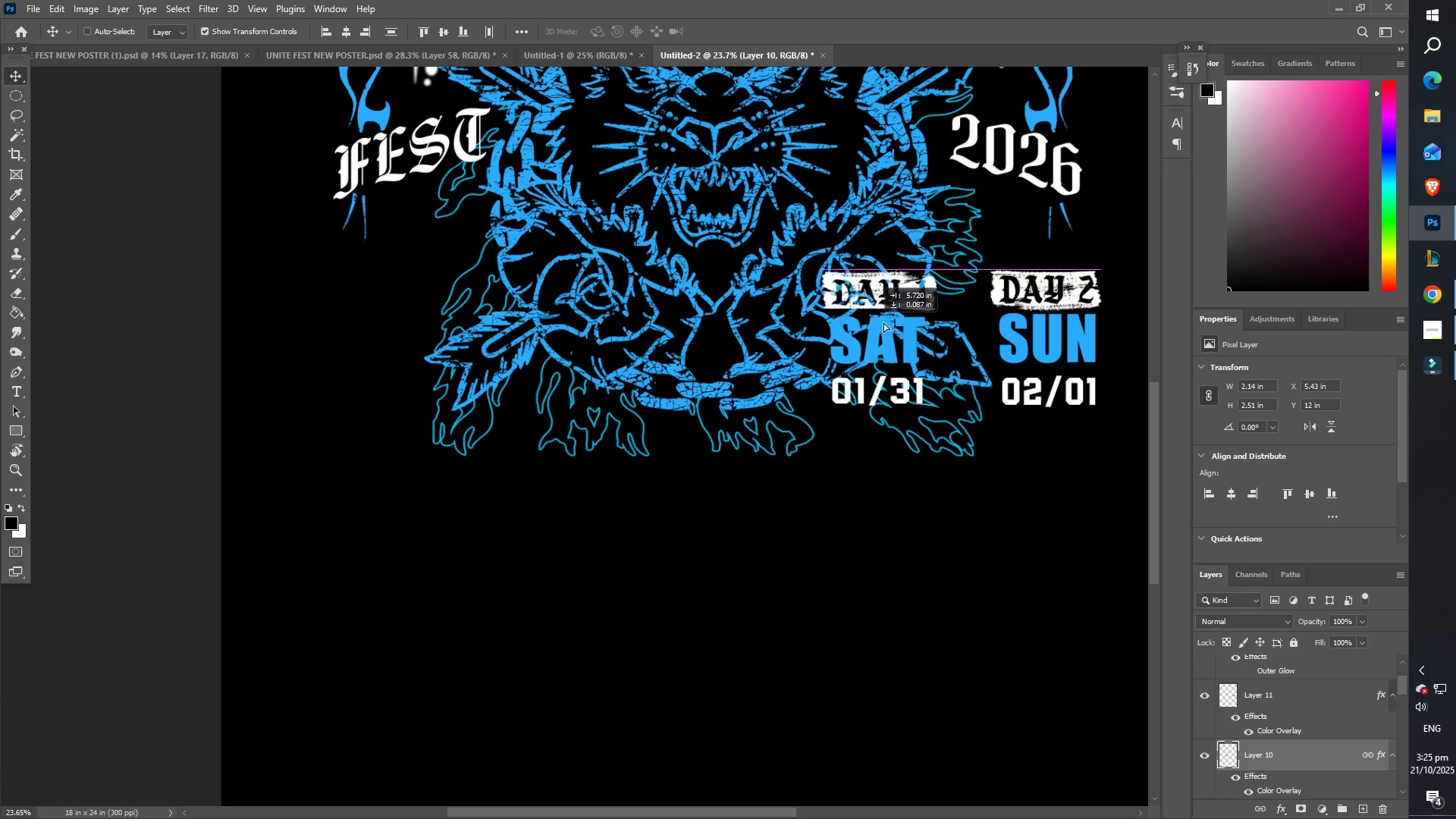 
left_click_drag(start_coordinate=[305, 283], to_coordinate=[576, 322])
 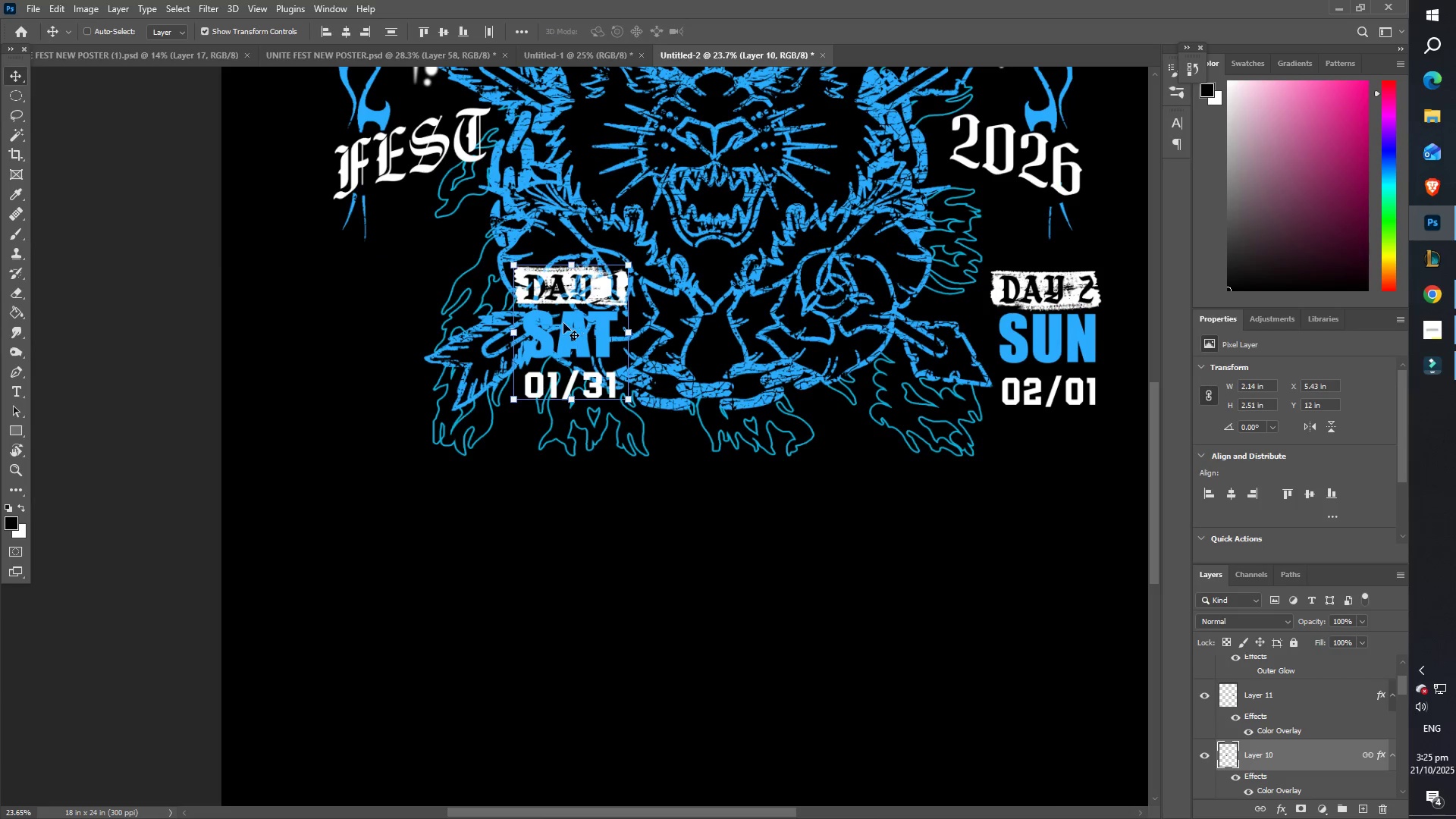 
left_click_drag(start_coordinate=[559, 321], to_coordinate=[1035, 326])
 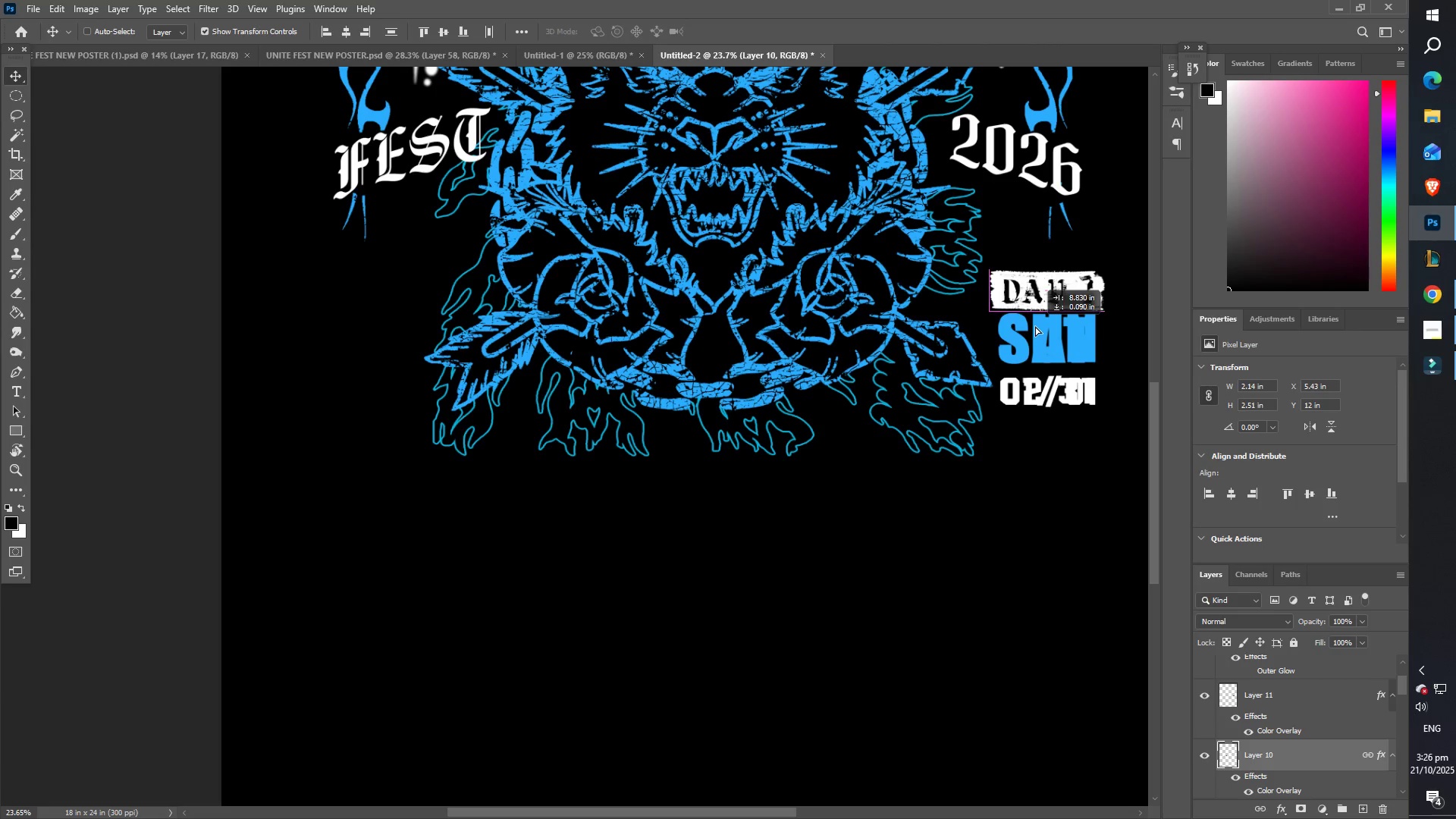 
hold_key(key=ShiftLeft, duration=1.52)
left_click_drag(start_coordinate=[1036, 326], to_coordinate=[365, 366])
 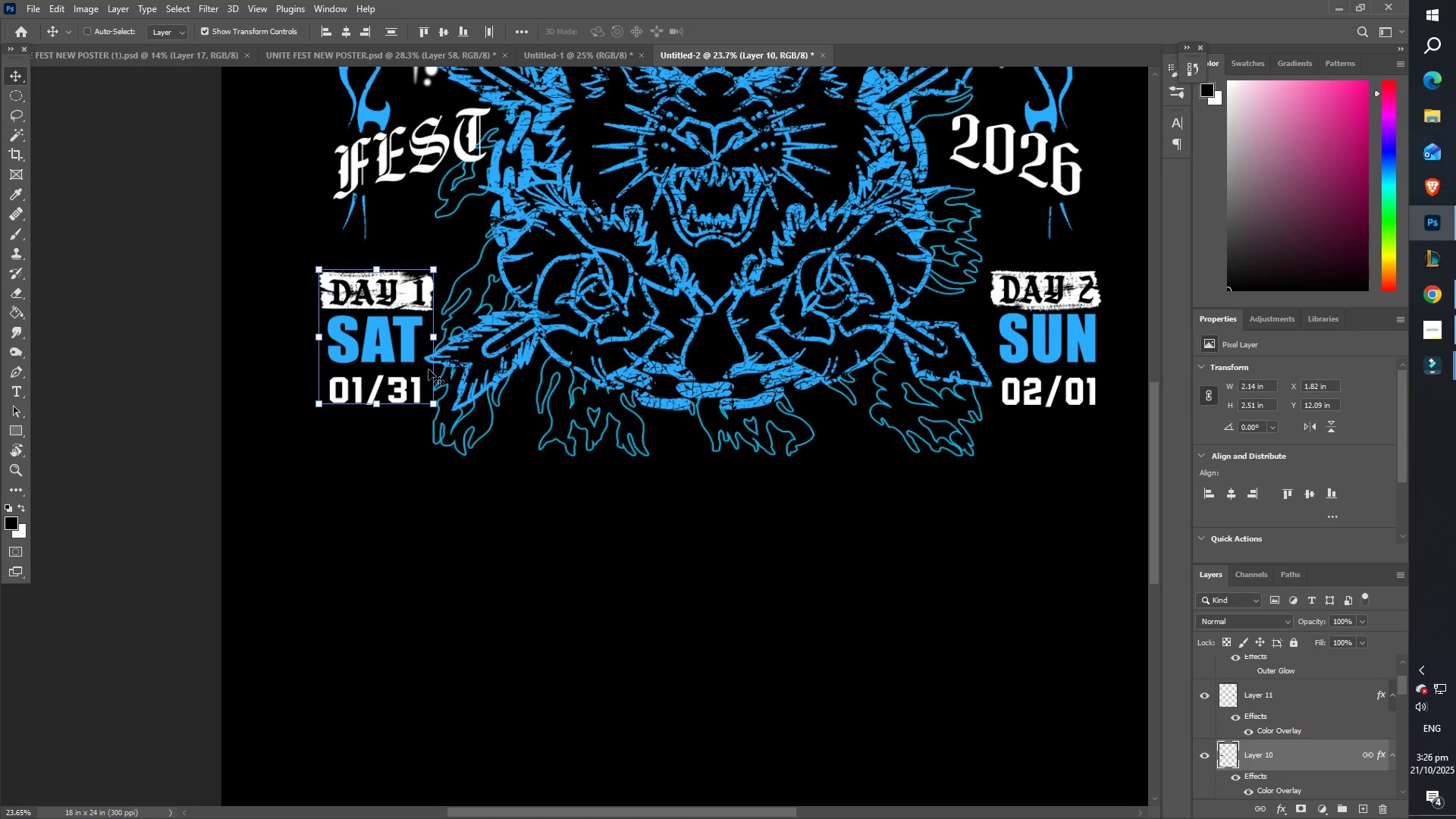 
hold_key(key=ShiftLeft, duration=1.47)
 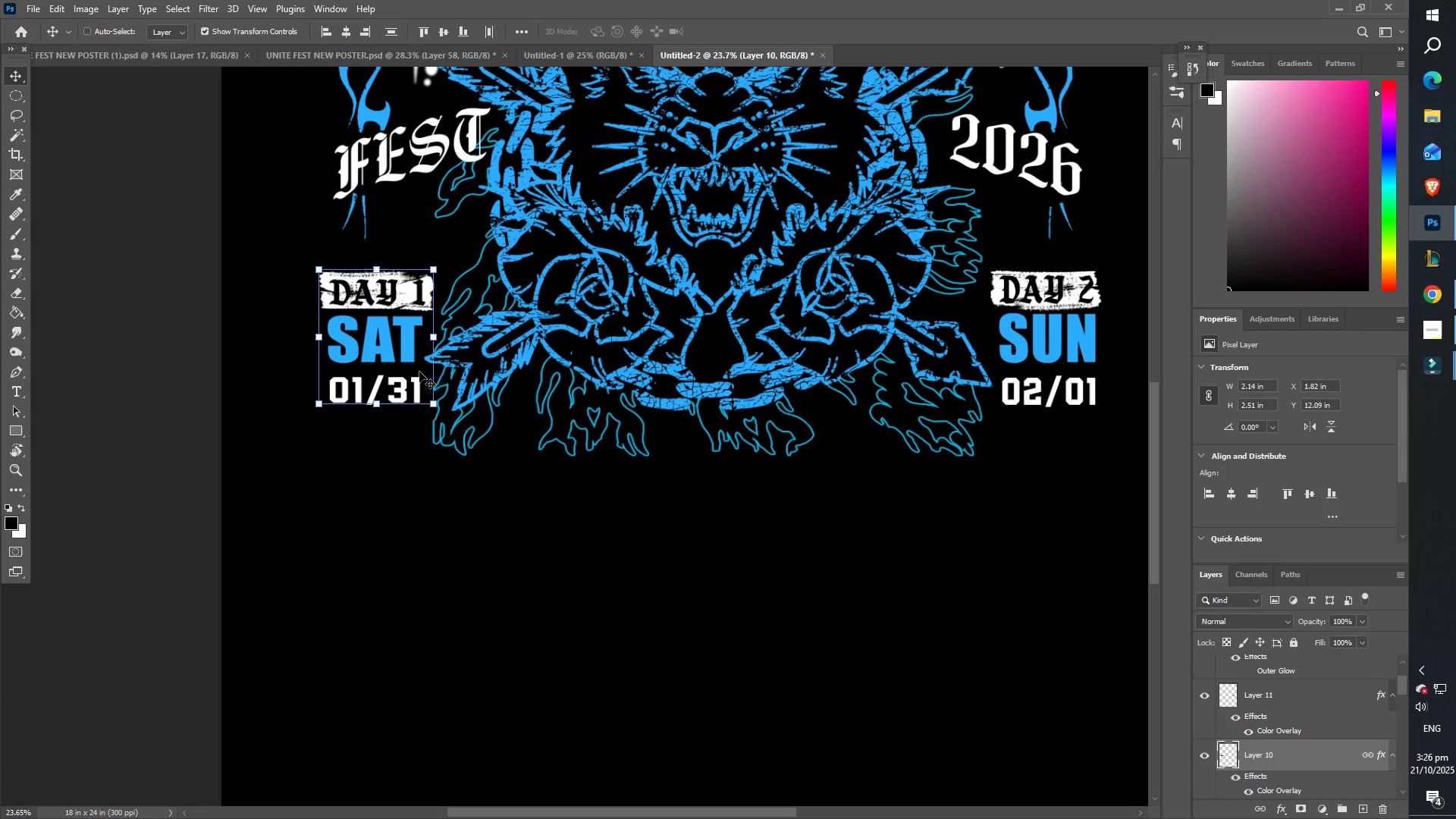 
hold_key(key=ShiftLeft, duration=1.54)
left_click_drag(start_coordinate=[416, 369], to_coordinate=[413, 369])
 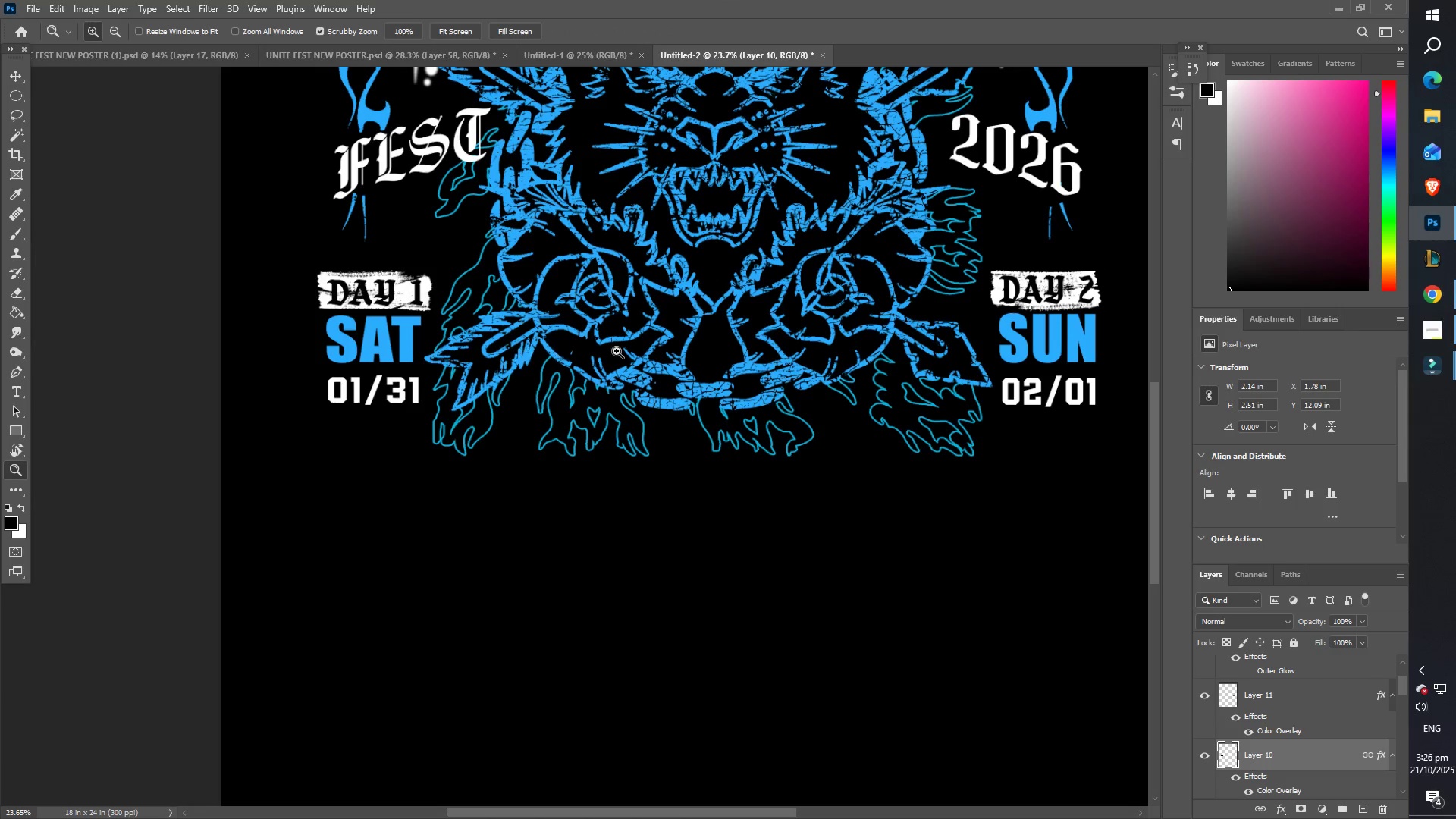 
hold_key(key=ShiftLeft, duration=0.54)
 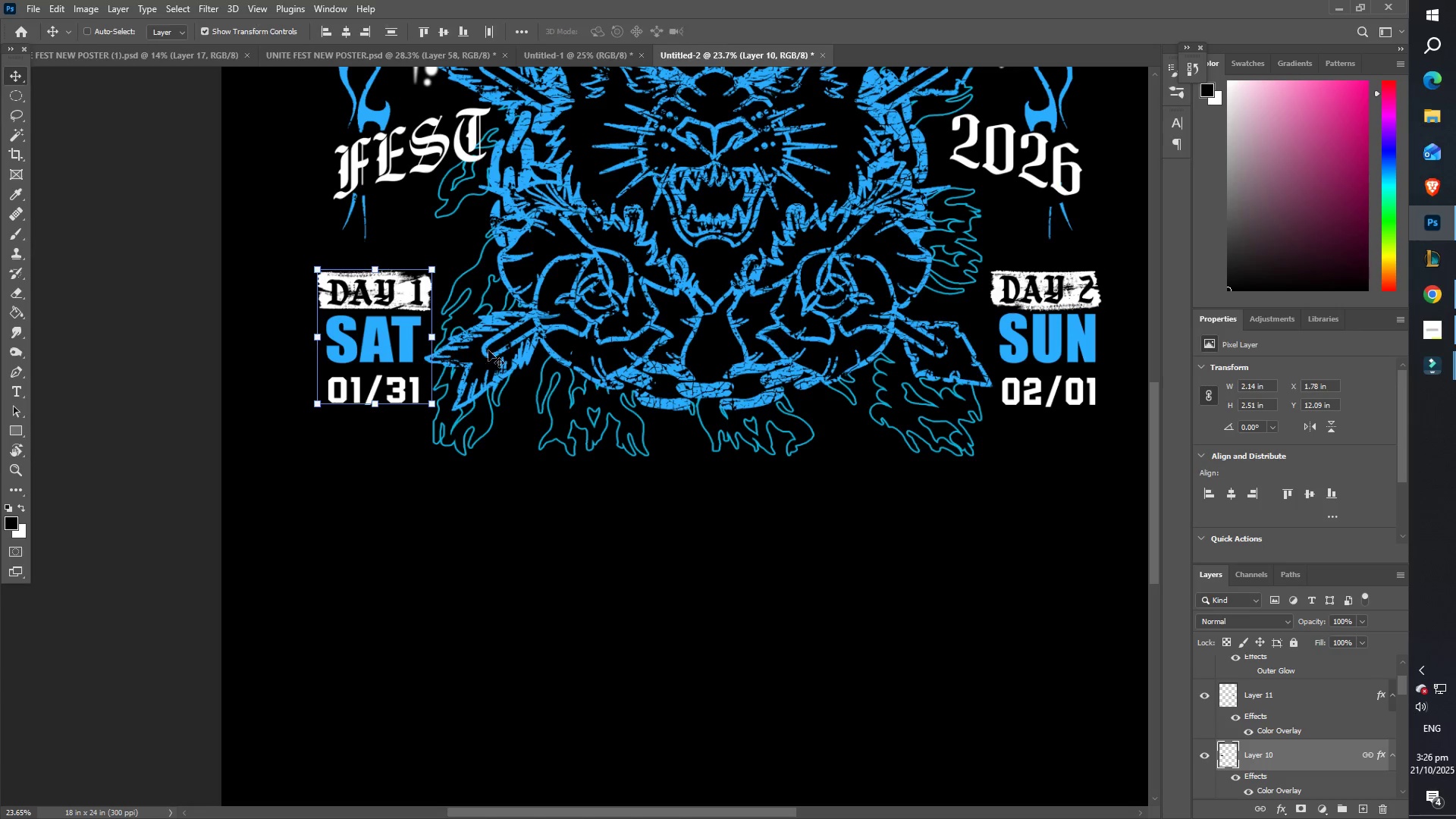 
type(zz)
 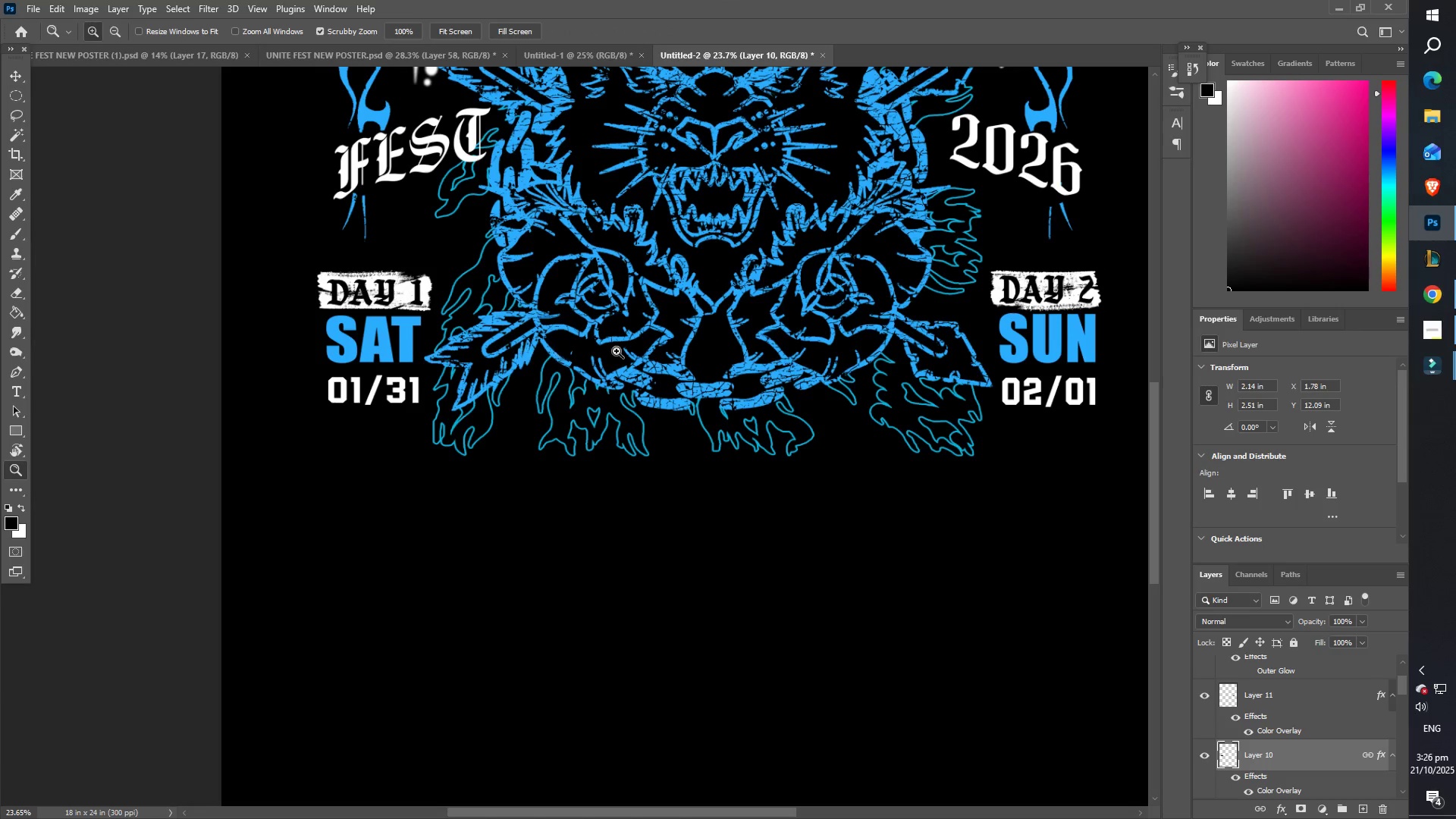 
left_click_drag(start_coordinate=[639, 350], to_coordinate=[544, 344])
 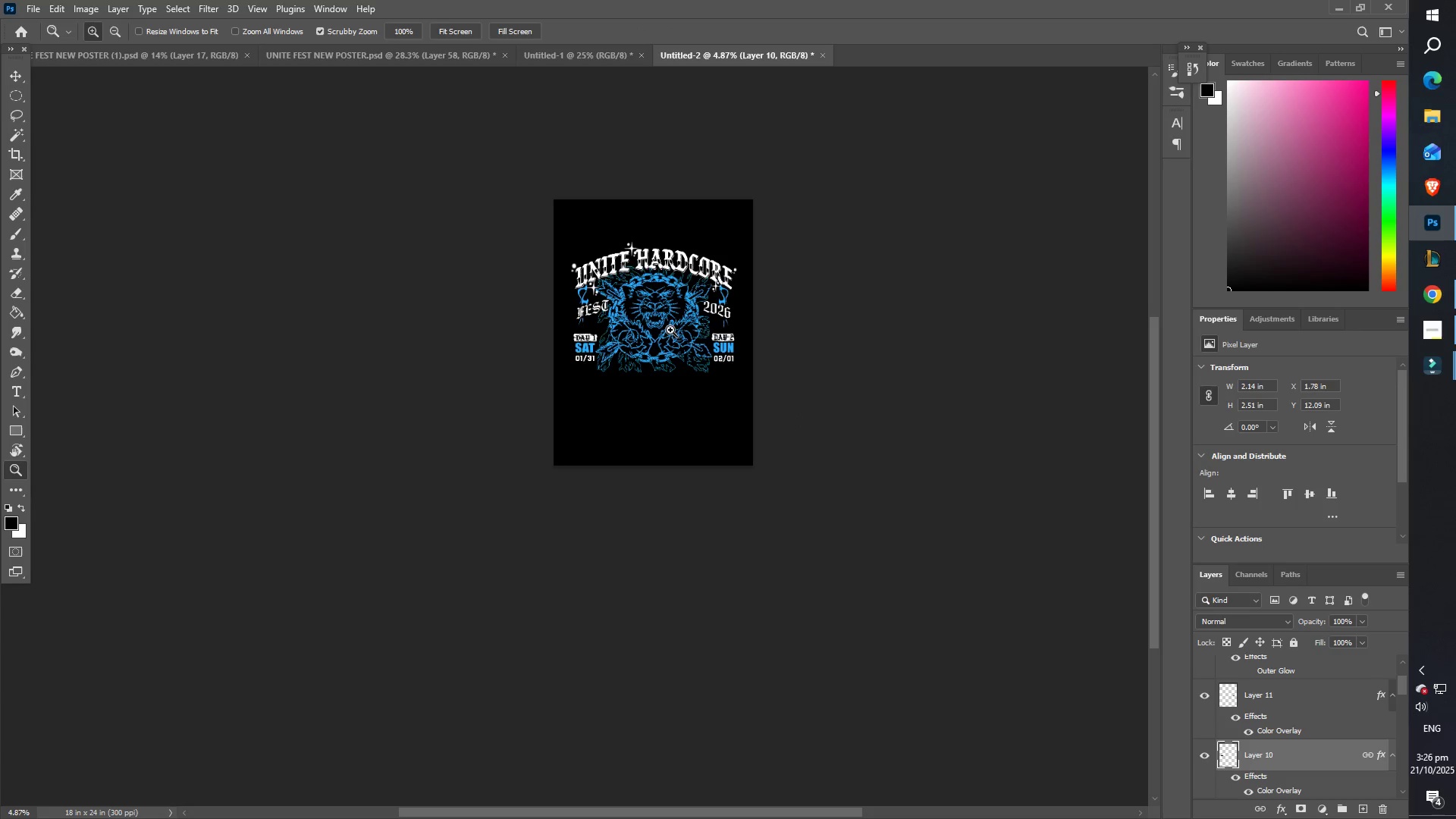 
left_click_drag(start_coordinate=[708, 329], to_coordinate=[784, 331])
 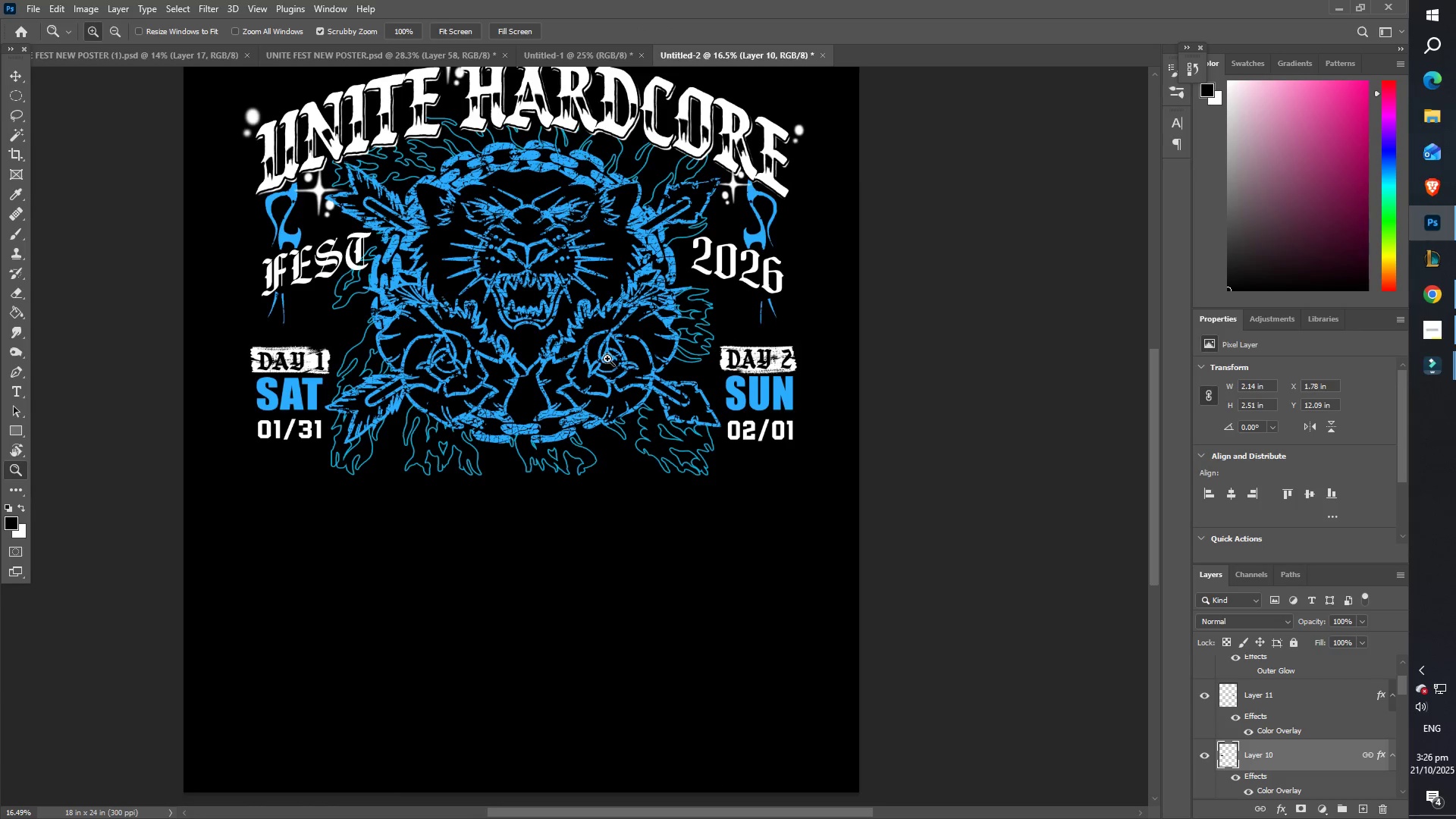 
left_click_drag(start_coordinate=[524, 342], to_coordinate=[511, 323])
 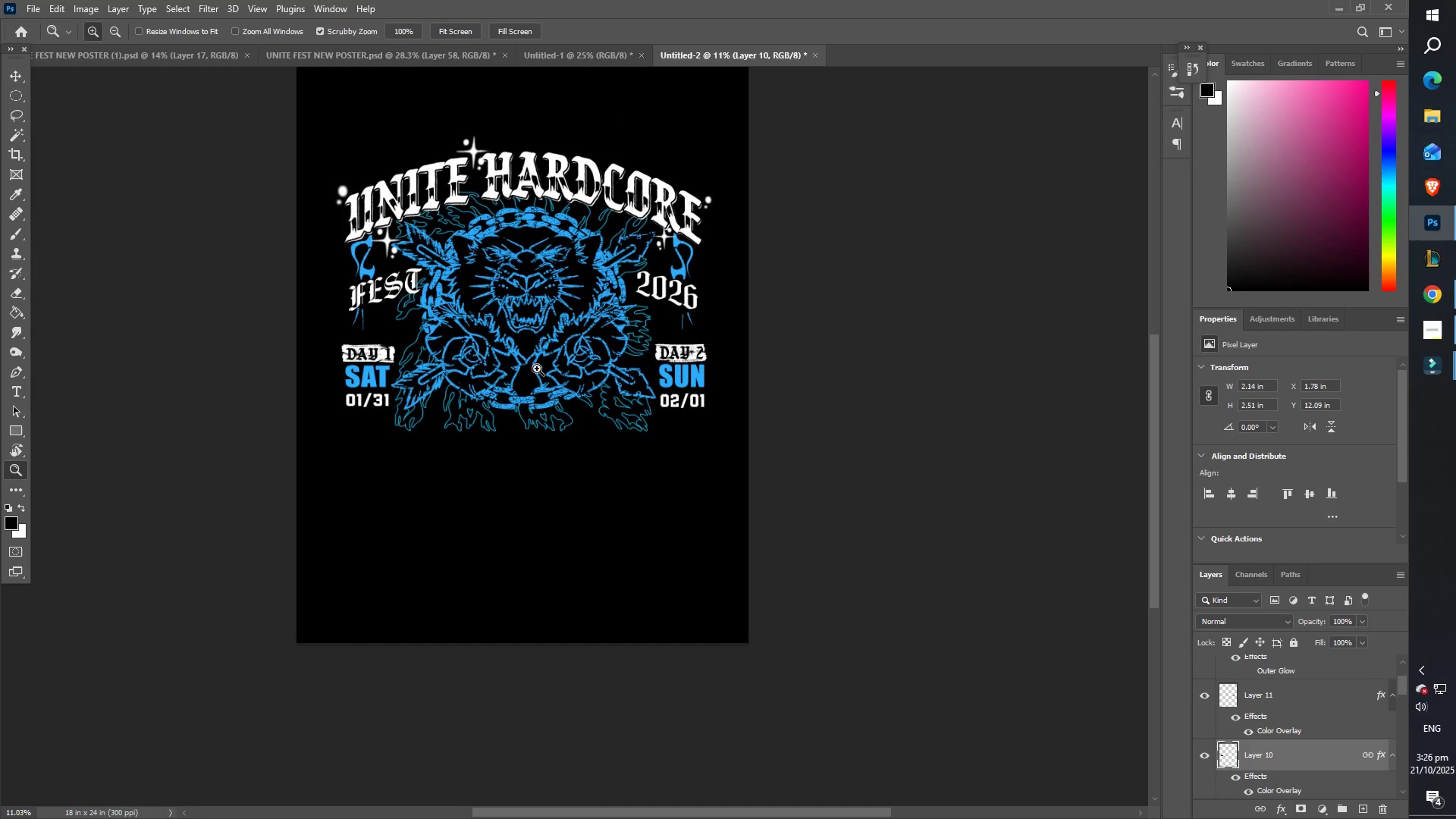 
left_click_drag(start_coordinate=[544, 371], to_coordinate=[520, 356])
 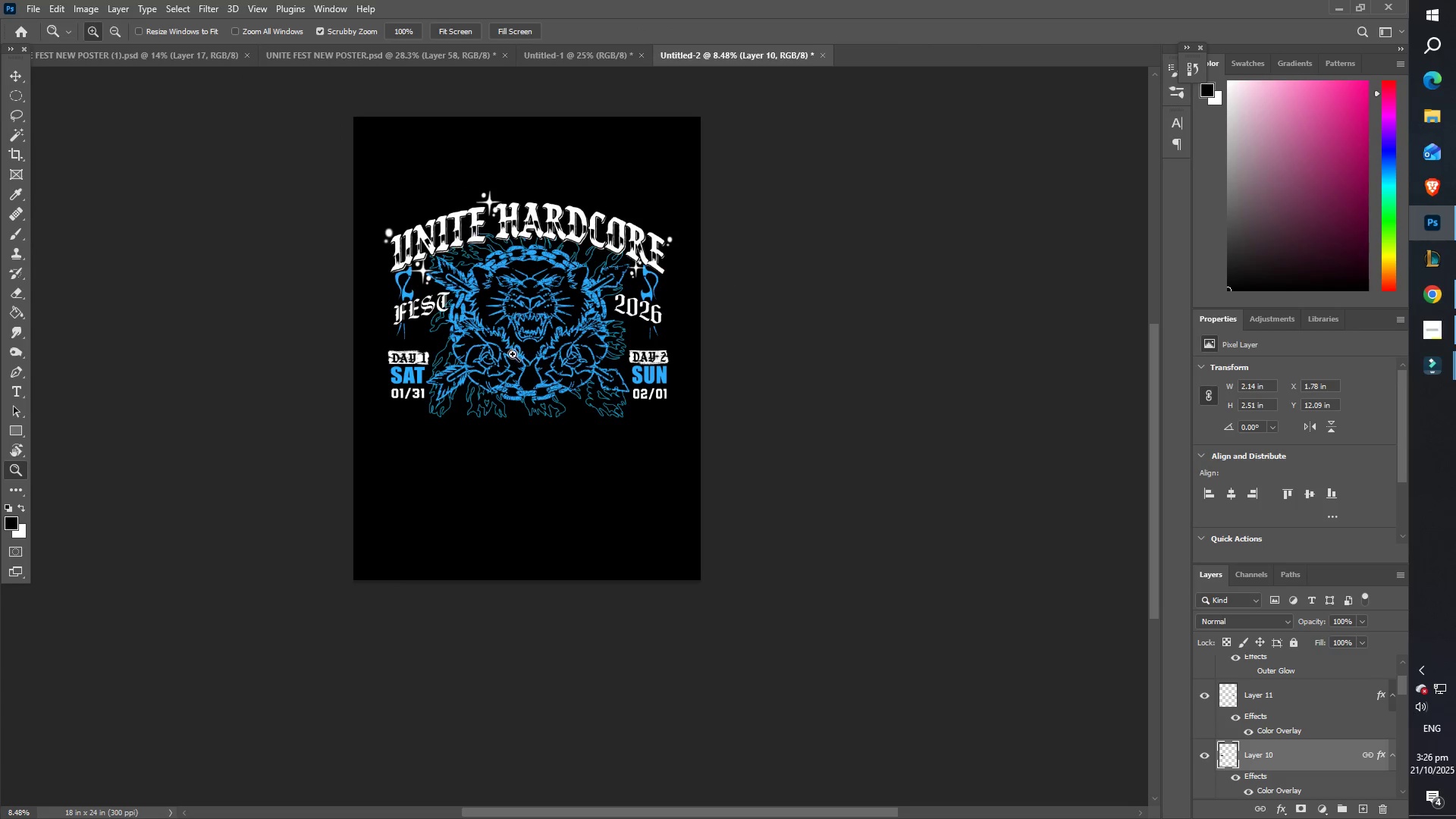 
left_click_drag(start_coordinate=[507, 349], to_coordinate=[531, 348])
 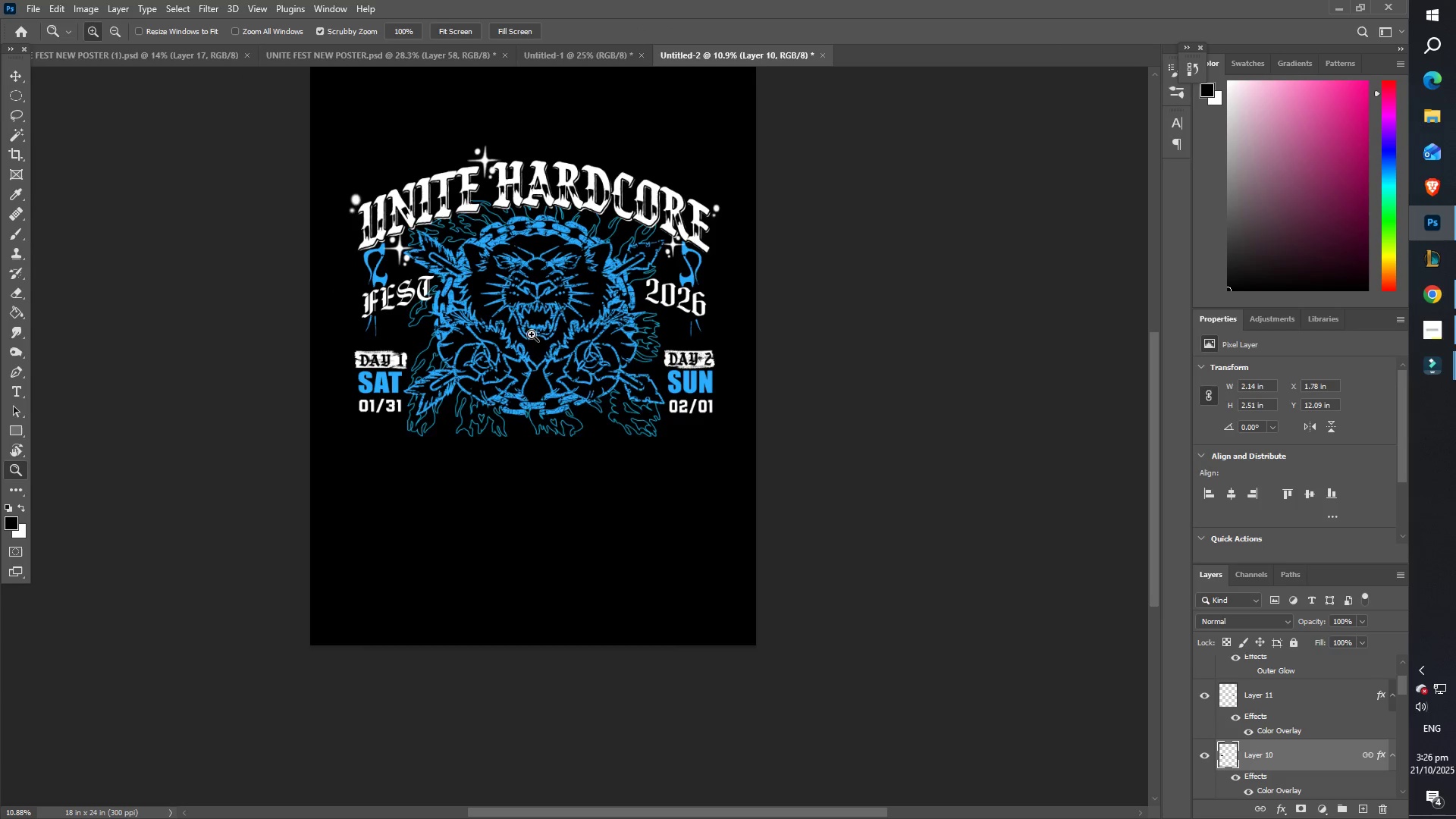 
scroll: coordinate [497, 341], scroll_direction: up, amount: 14.0
 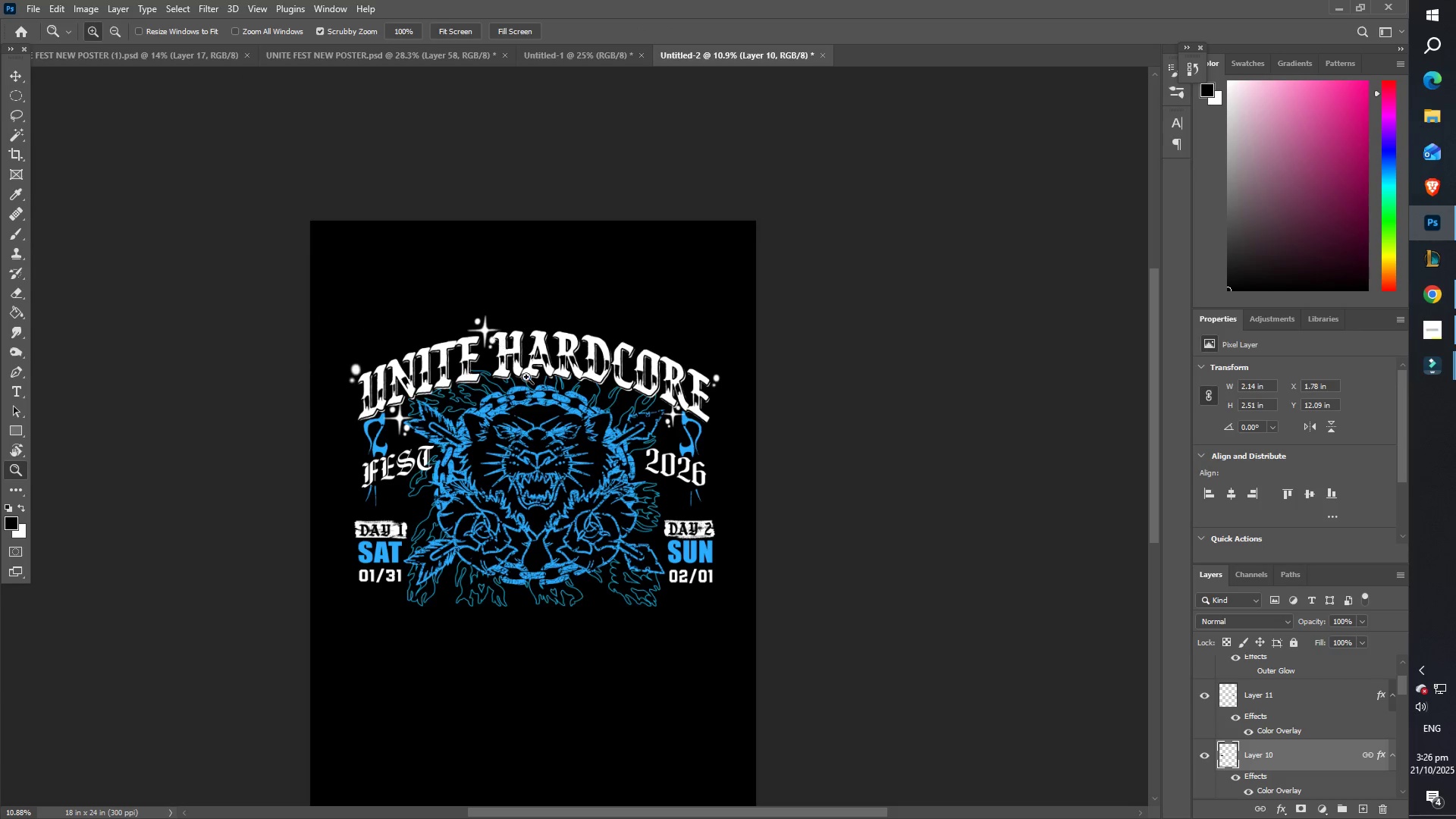 
left_click_drag(start_coordinate=[507, 403], to_coordinate=[526, 403])
 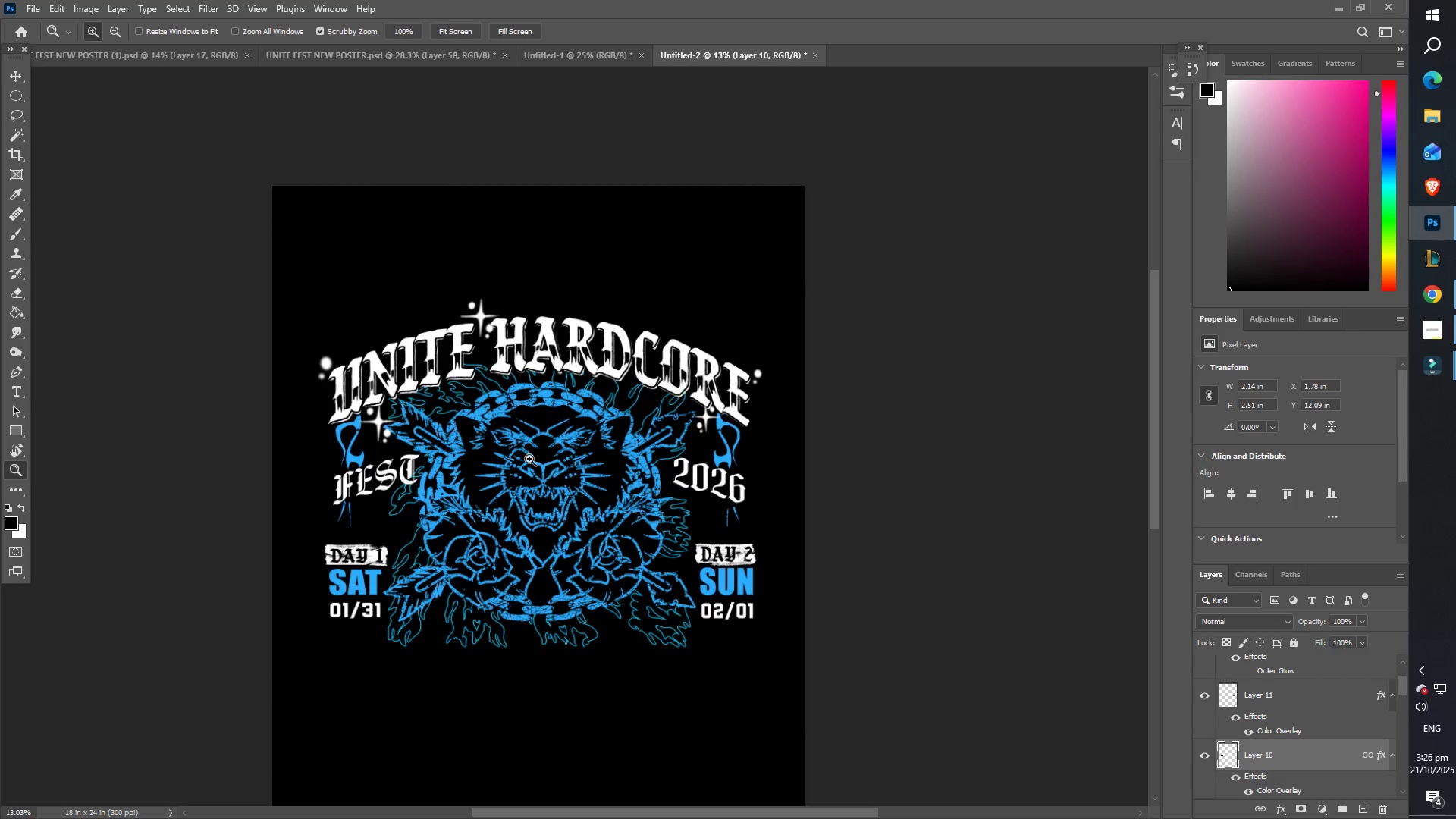 
left_click_drag(start_coordinate=[522, 447], to_coordinate=[535, 447])
 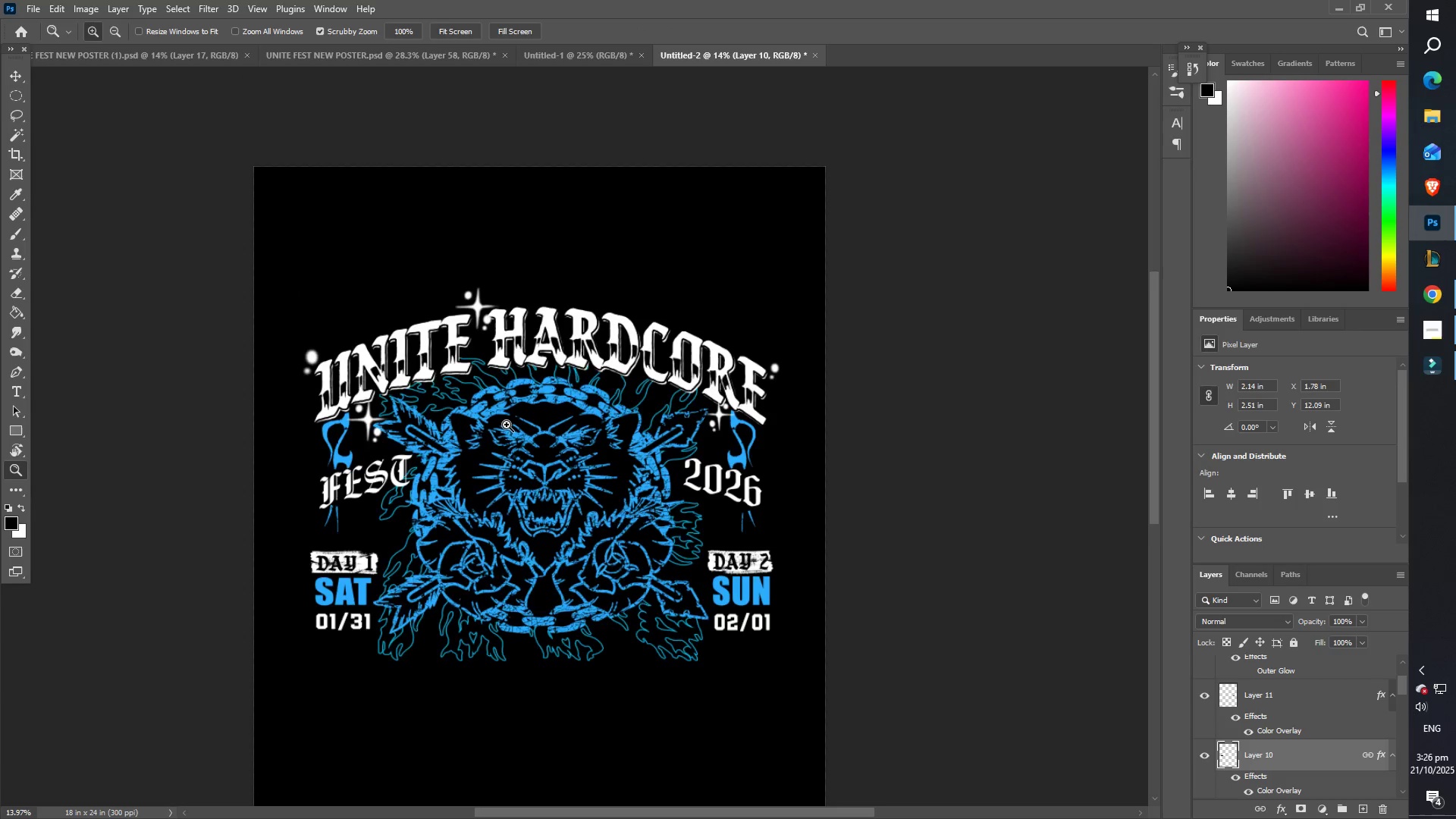 
scroll: coordinate [508, 440], scroll_direction: down, amount: 11.0
 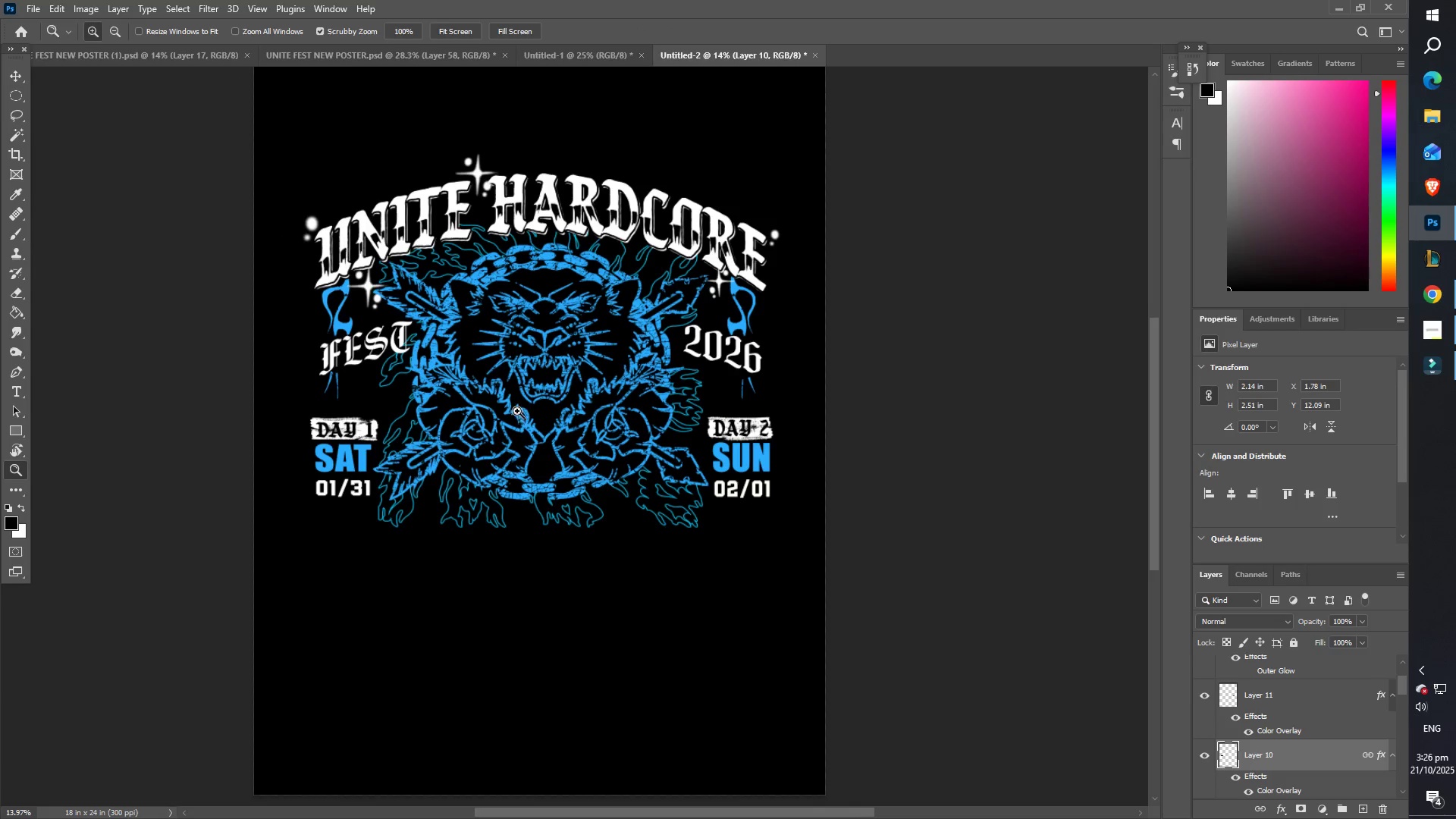 
left_click_drag(start_coordinate=[516, 411], to_coordinate=[541, 410])
 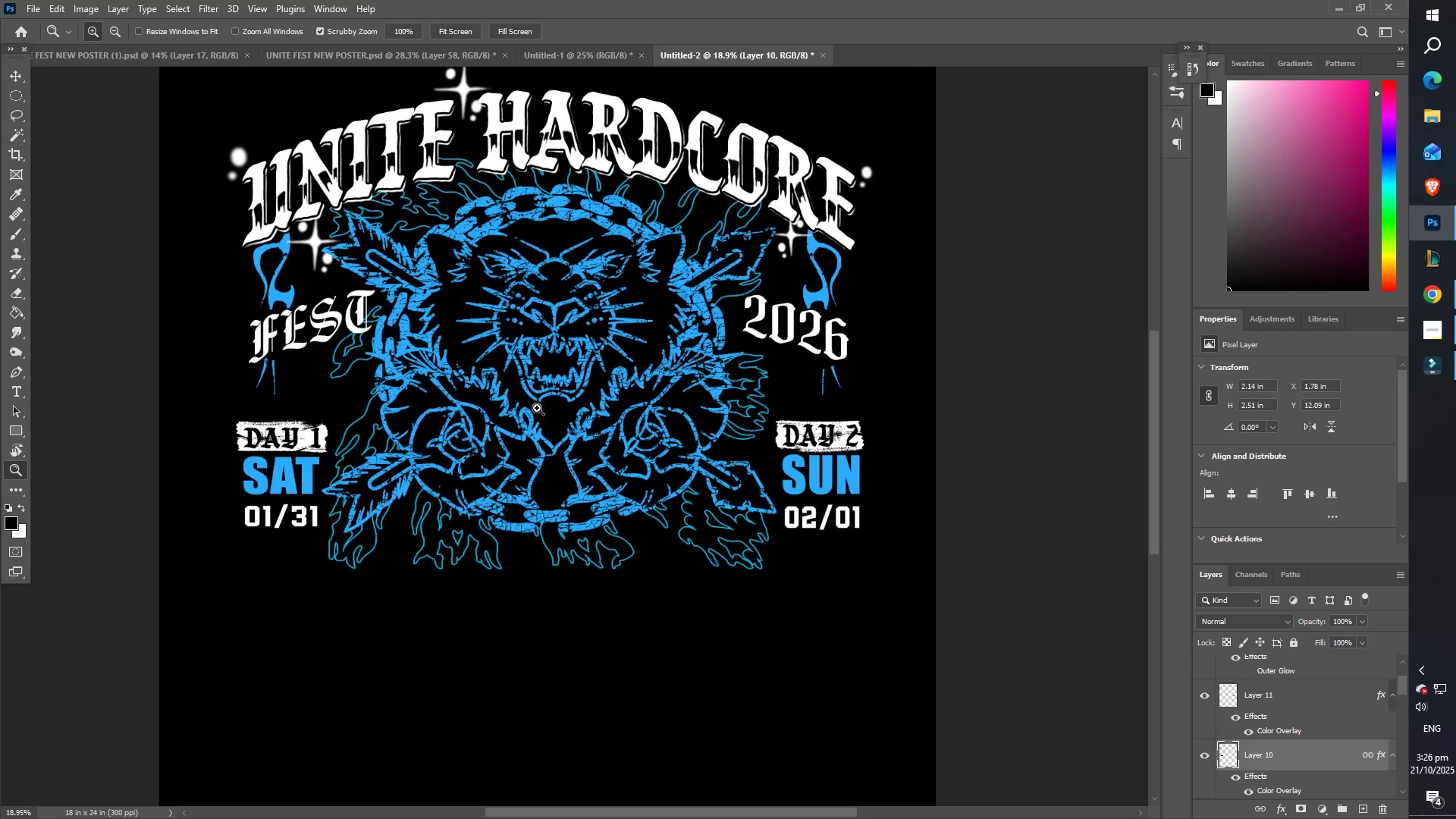 
left_click_drag(start_coordinate=[537, 408], to_coordinate=[510, 409])
 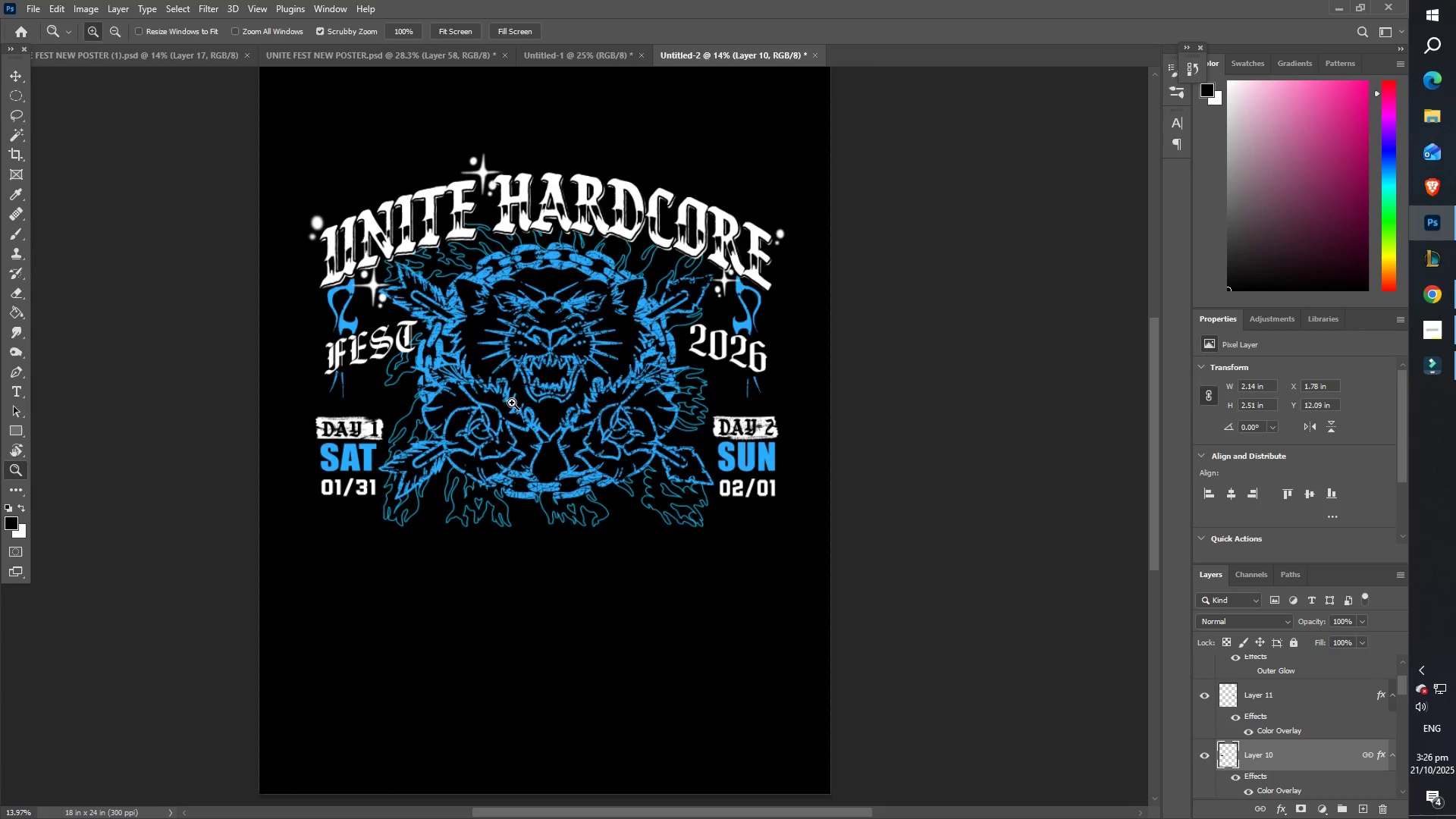 
left_click_drag(start_coordinate=[513, 396], to_coordinate=[541, 400])
 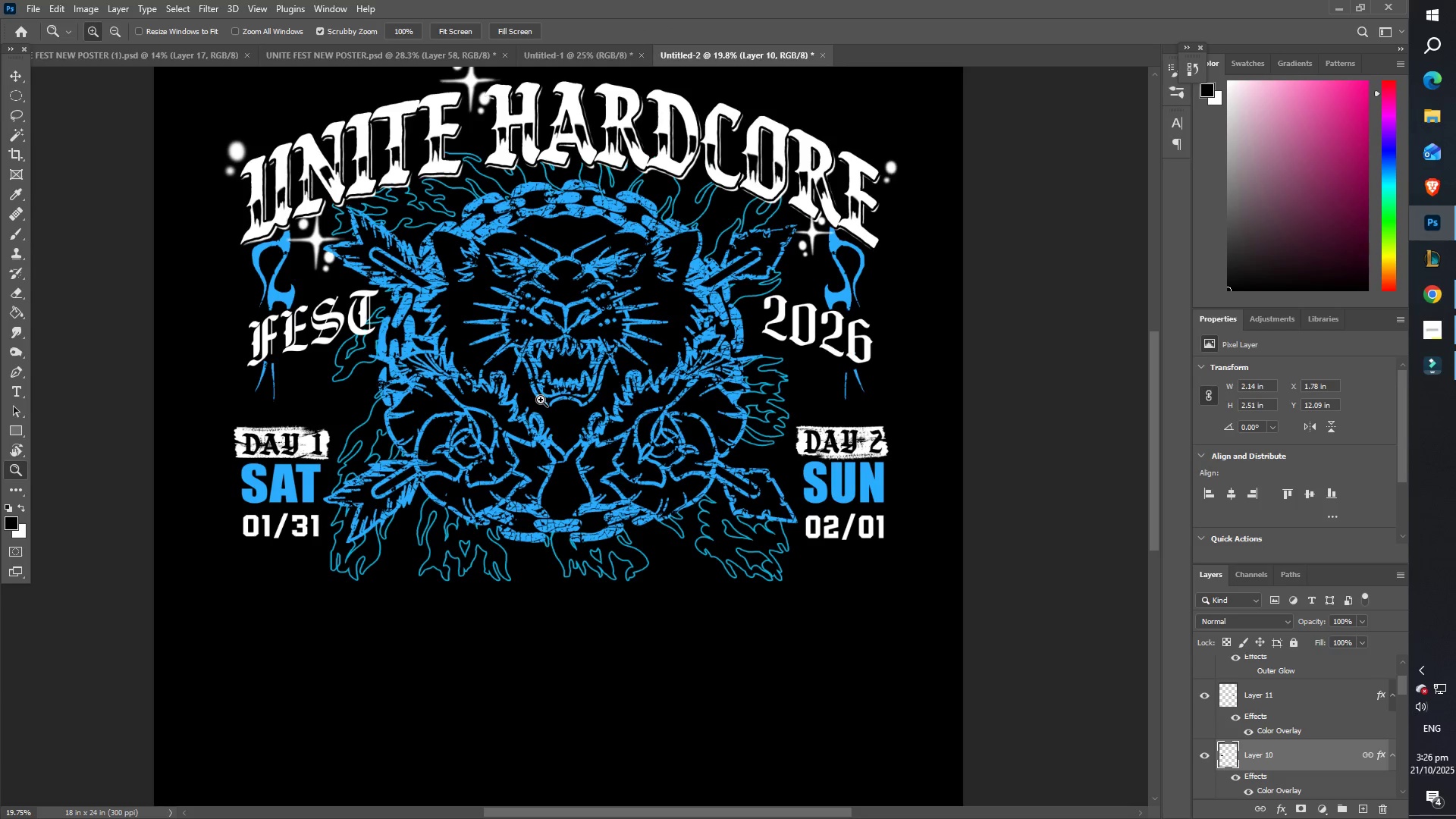 
scroll: coordinate [541, 395], scroll_direction: up, amount: 1.0
 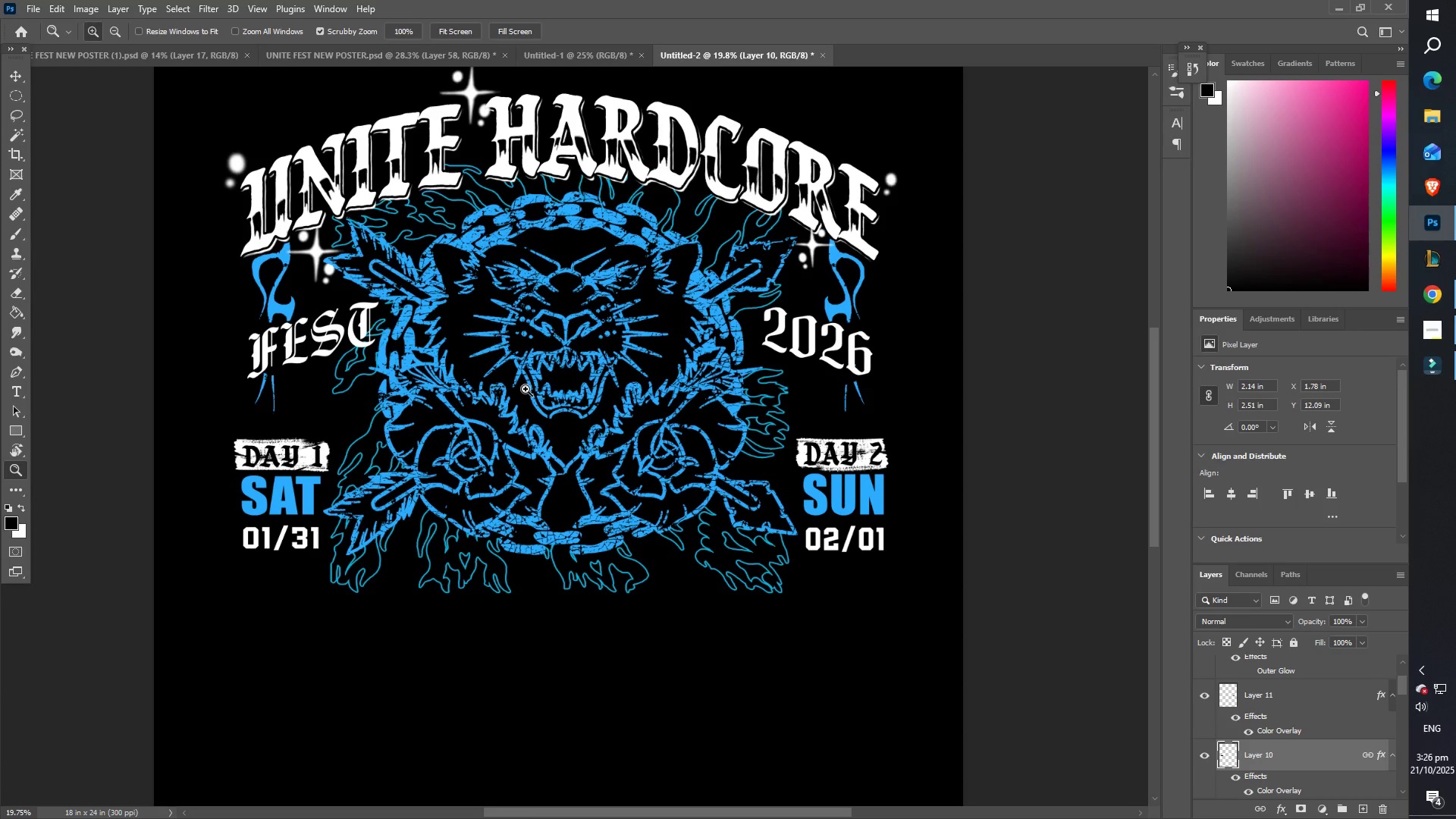 
type(tt)
 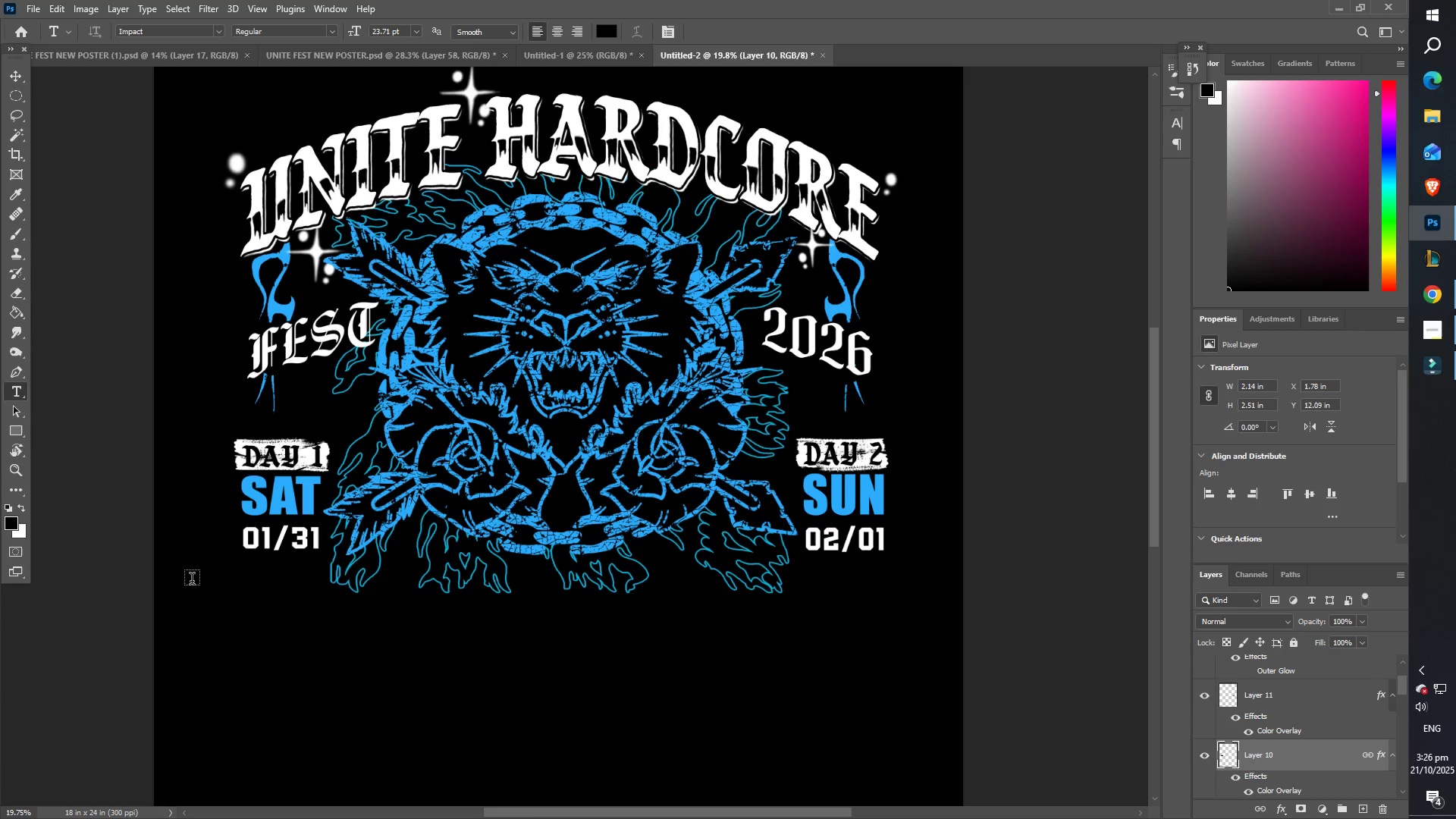 
scroll: coordinate [224, 565], scroll_direction: down, amount: 8.0
 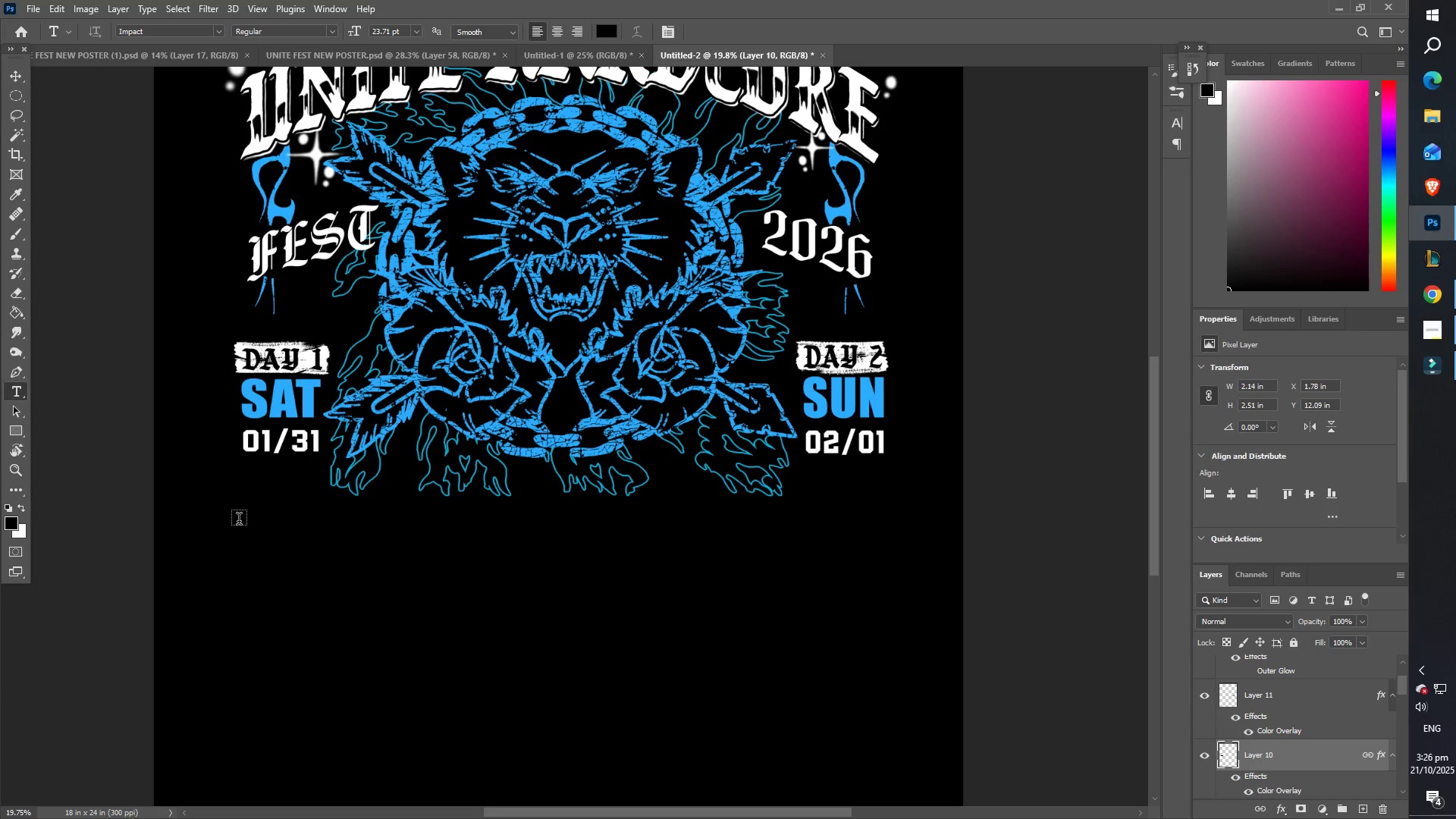 
left_click_drag(start_coordinate=[232, 505], to_coordinate=[870, 592])
 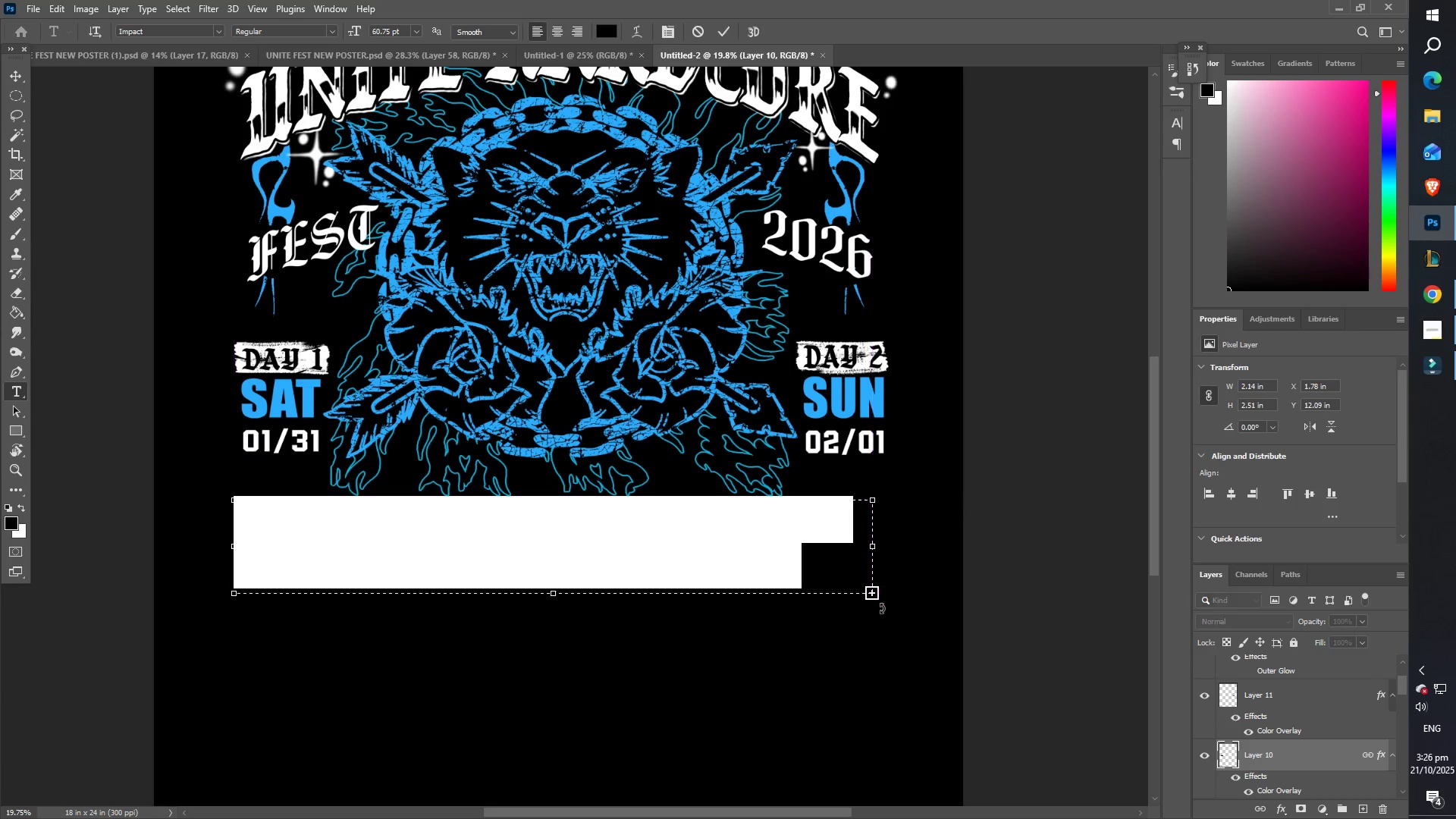 
key(CapsLock)
 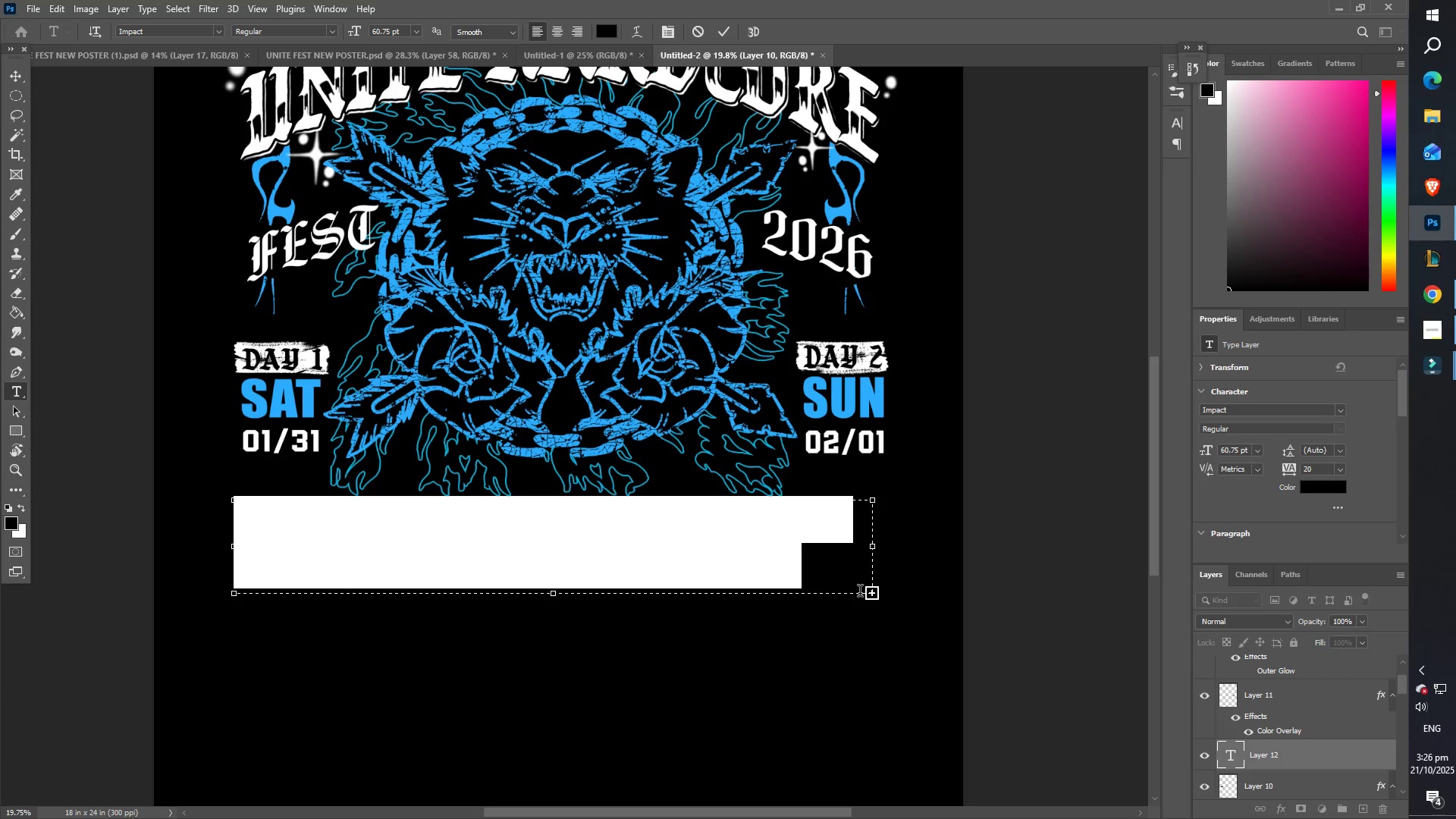 
wait(5.14)
 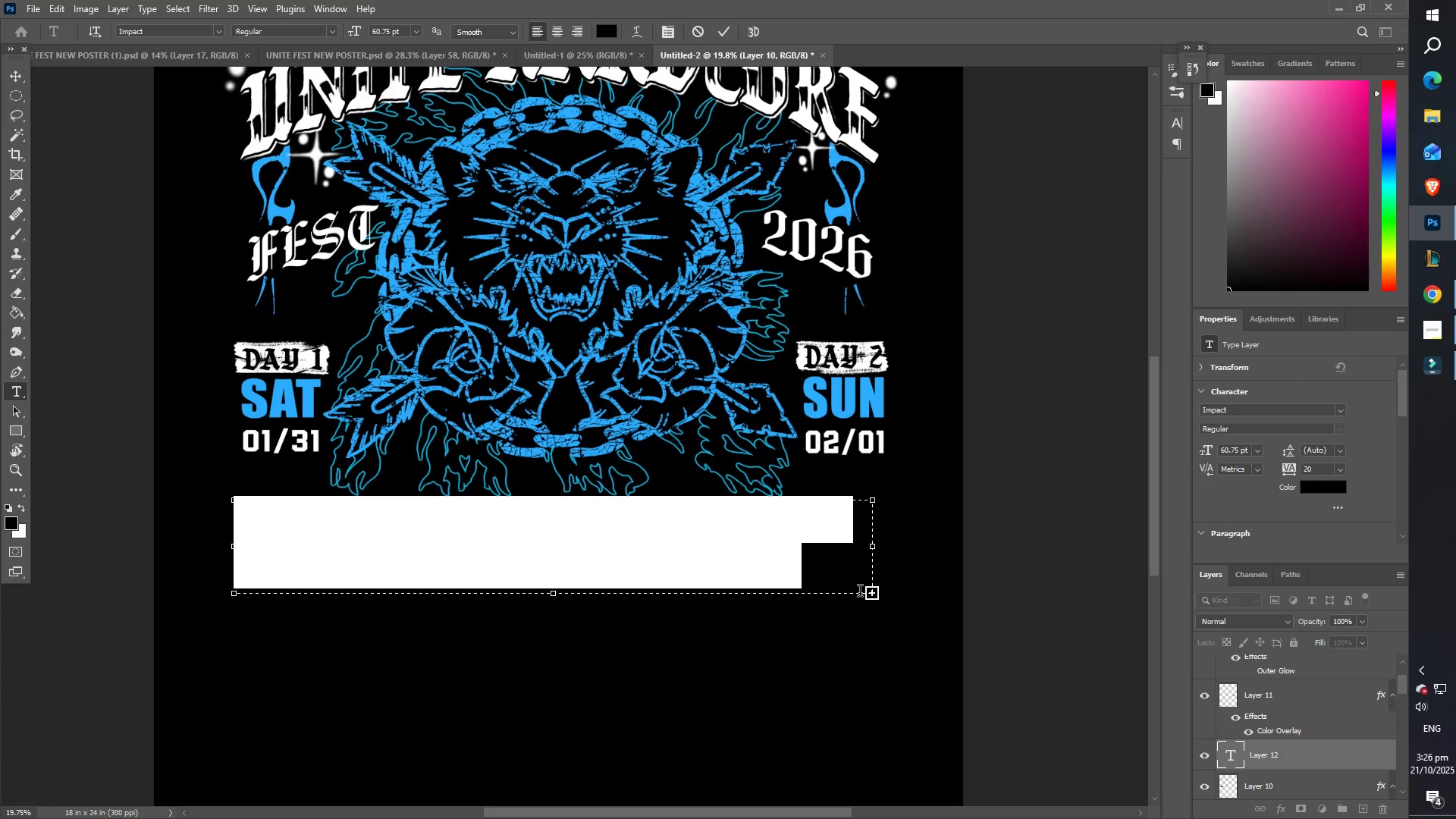 
type(L;)
key(Backspace)
key(Backspace)
type(LUZON)
 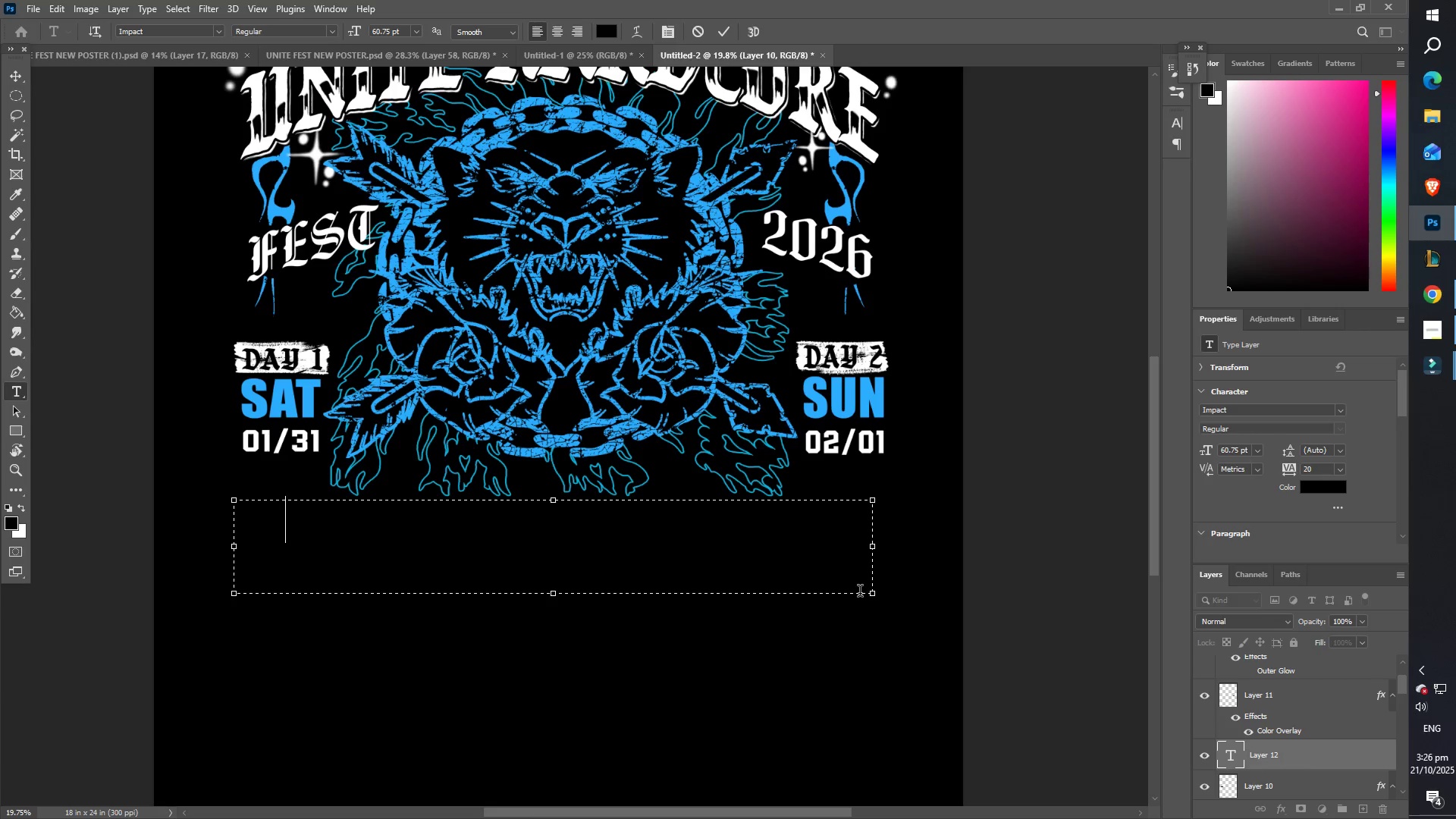 
key(Control+ControlLeft)
 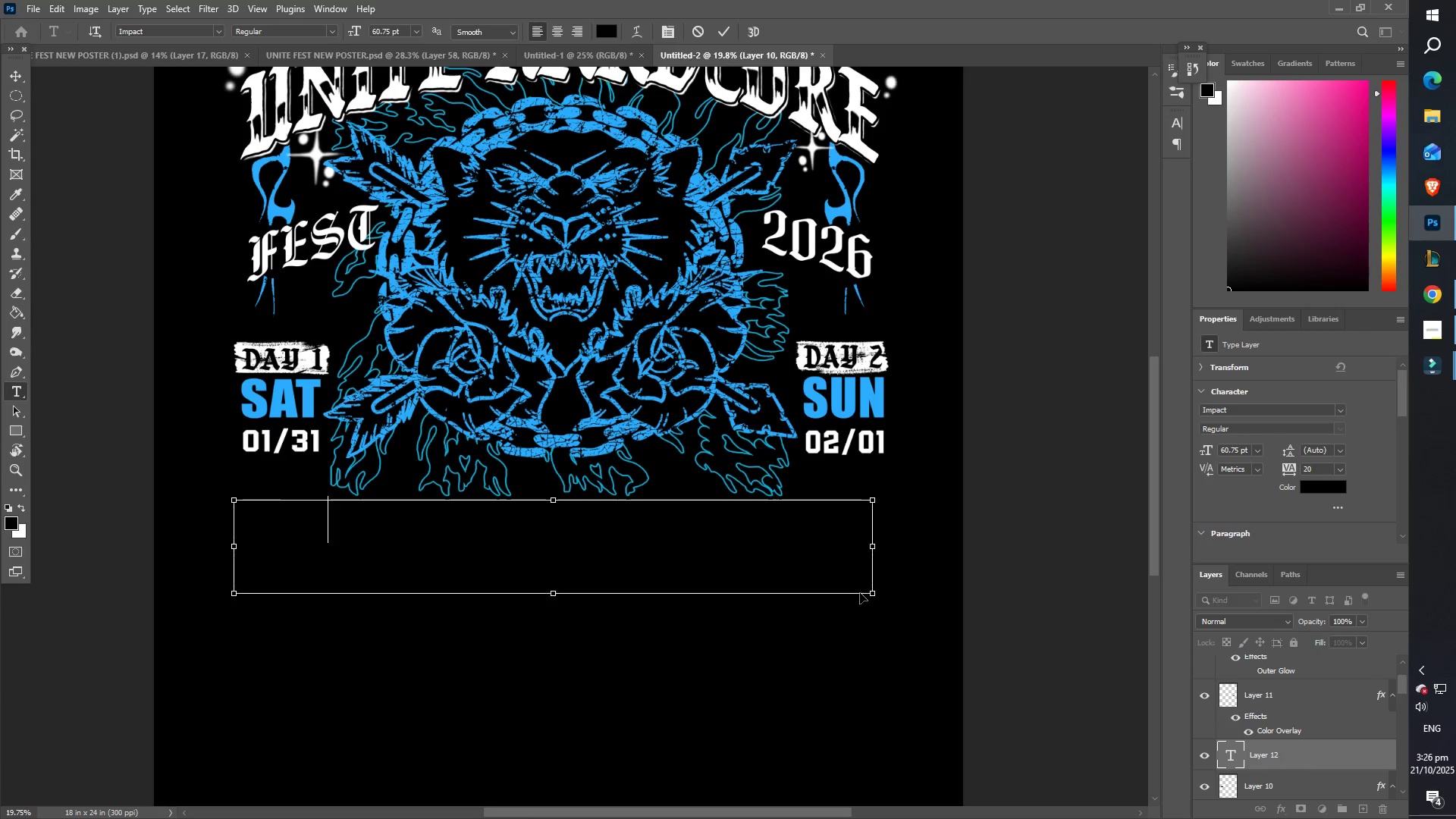 
key(Control+A)
 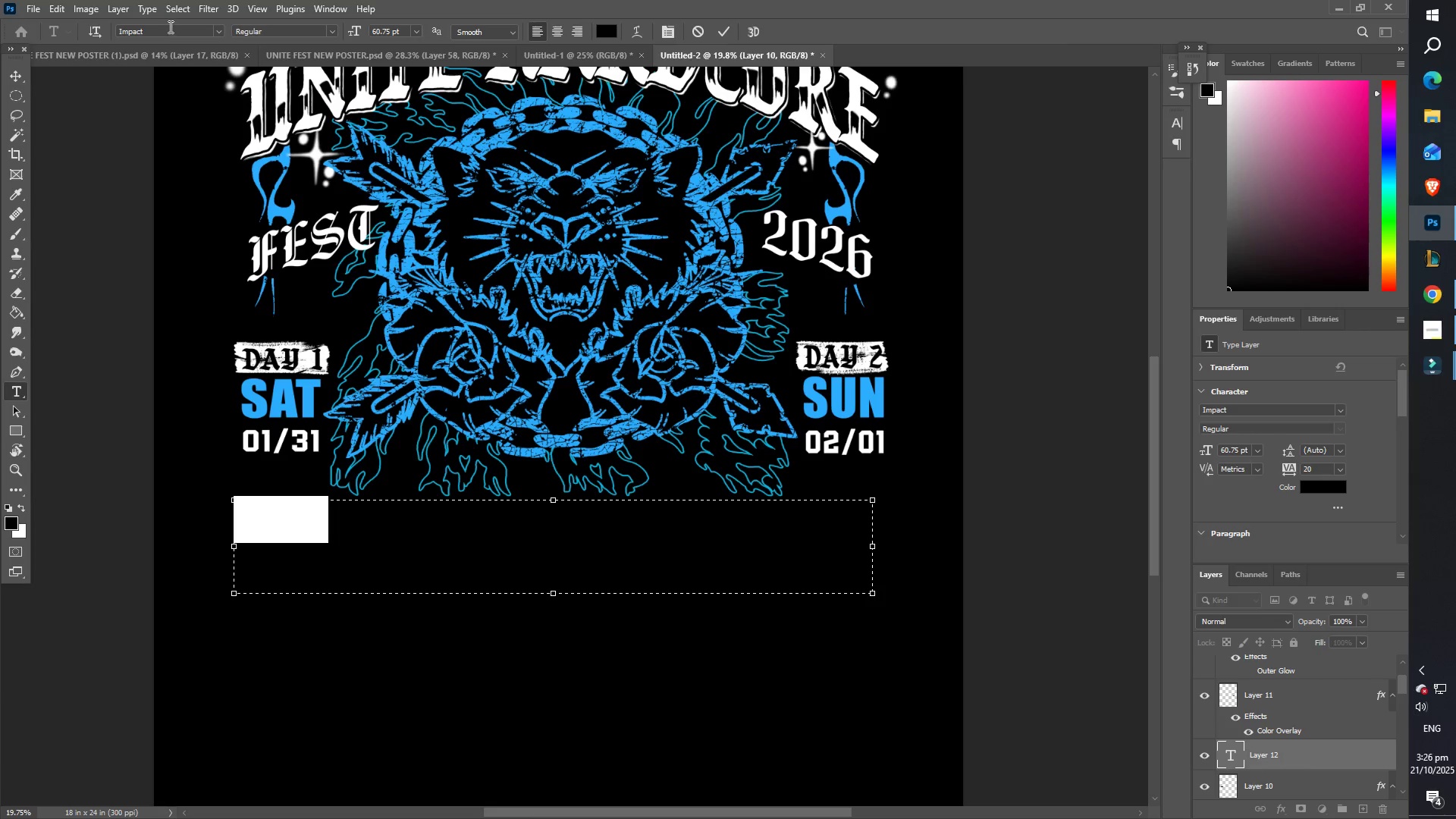 
double_click([222, 30])
 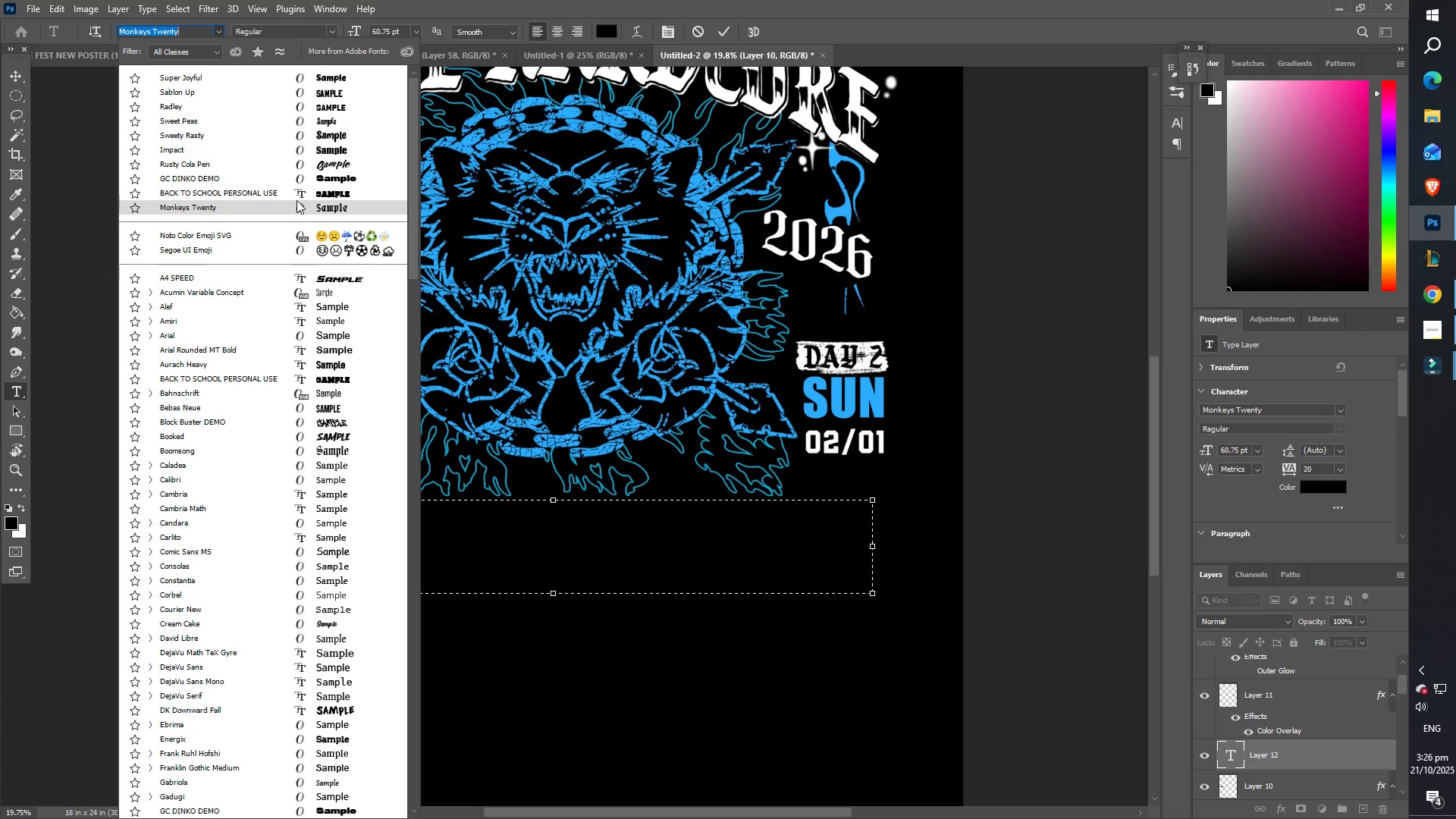 
left_click([297, 193])
 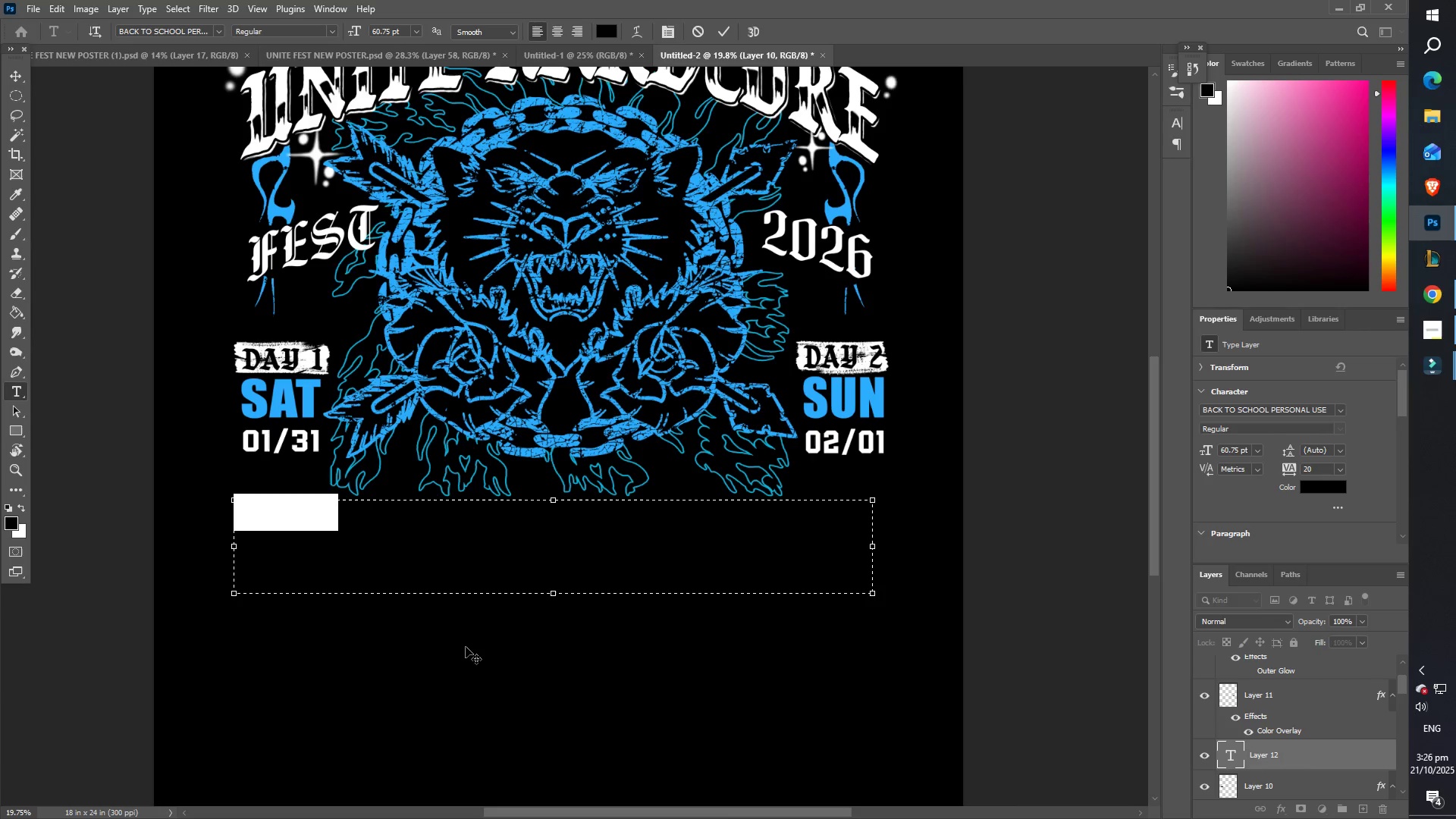 
left_click([393, 579])
 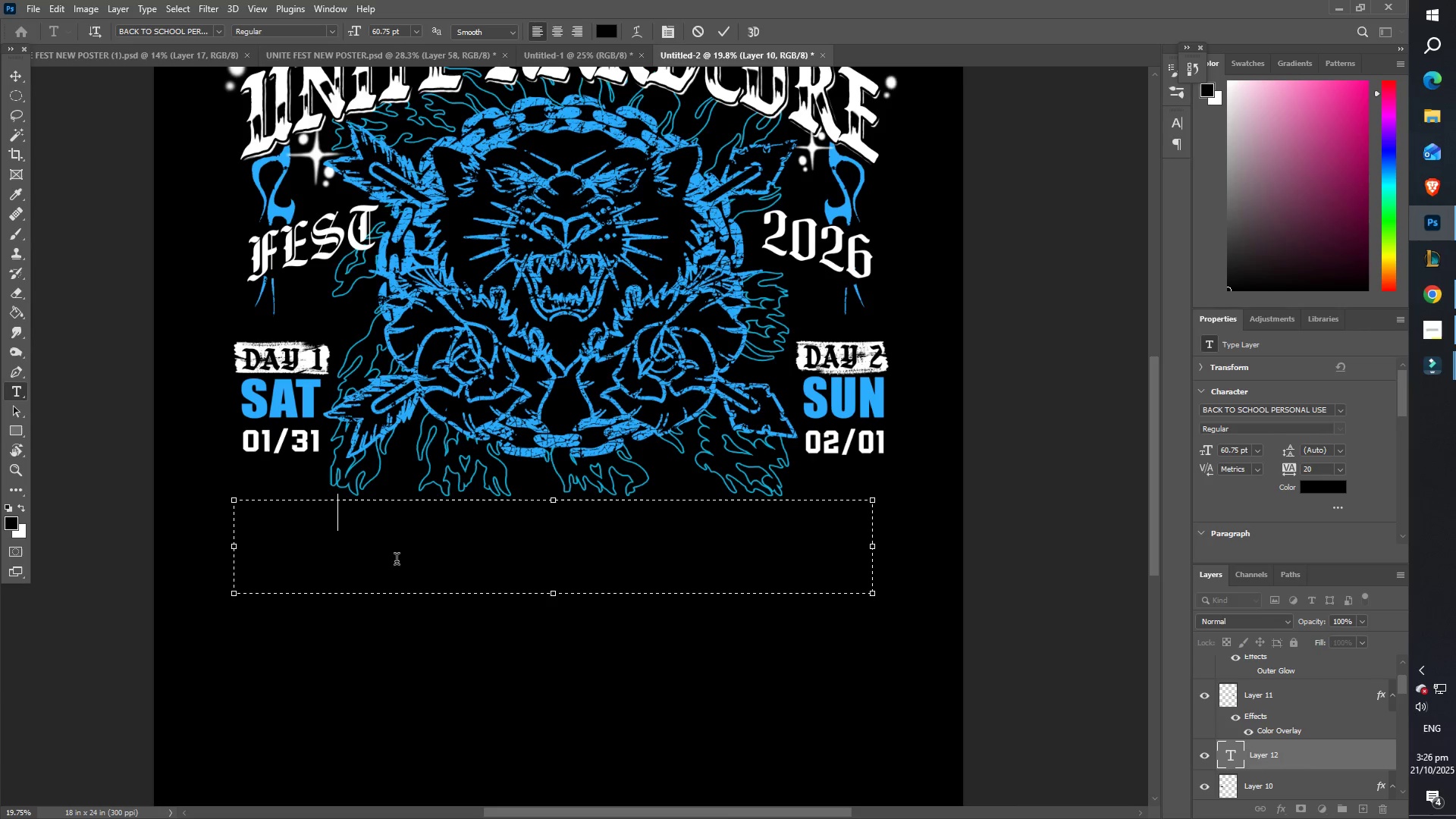 
key(Control+ControlLeft)
 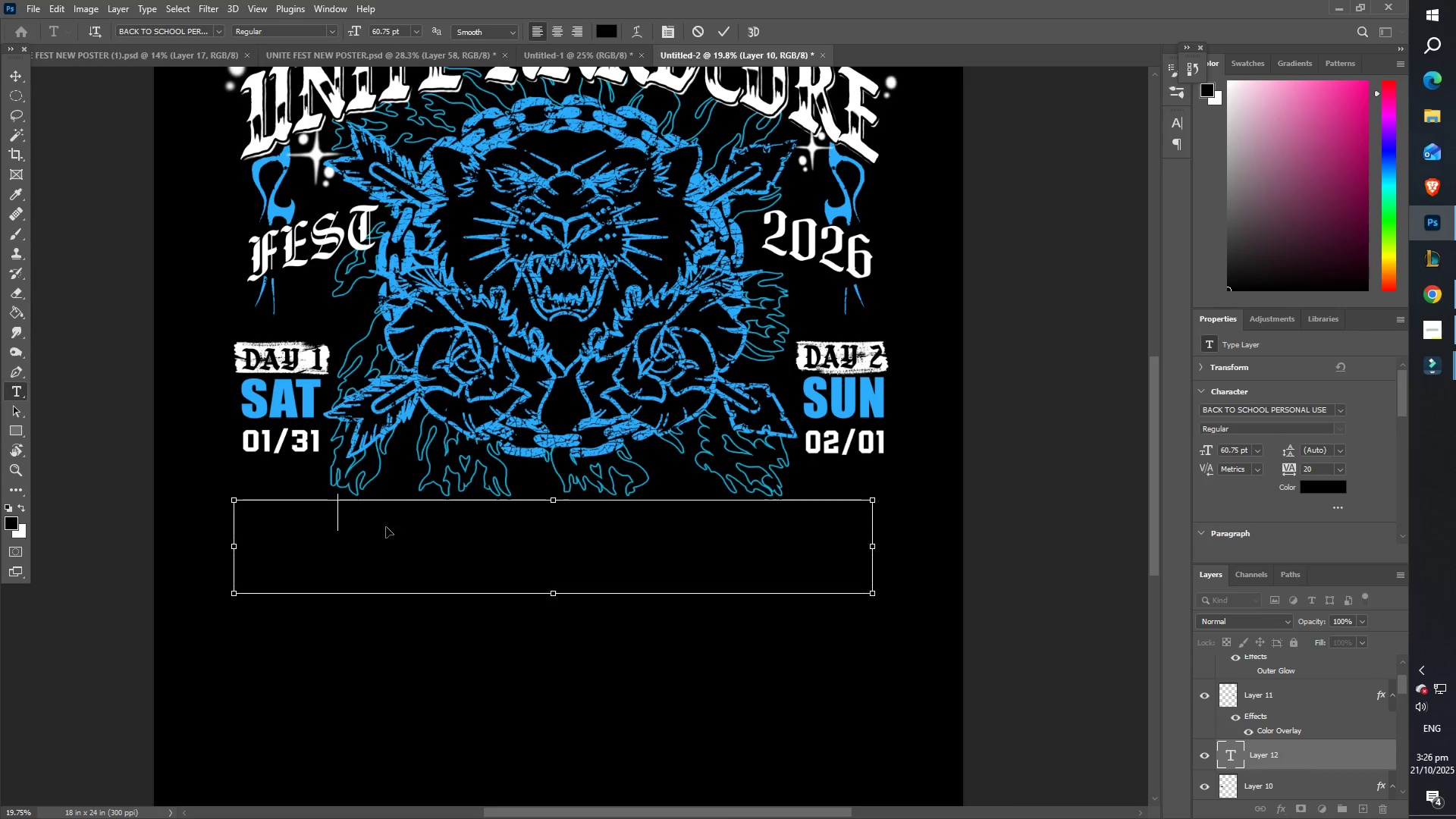 
key(Control+A)
 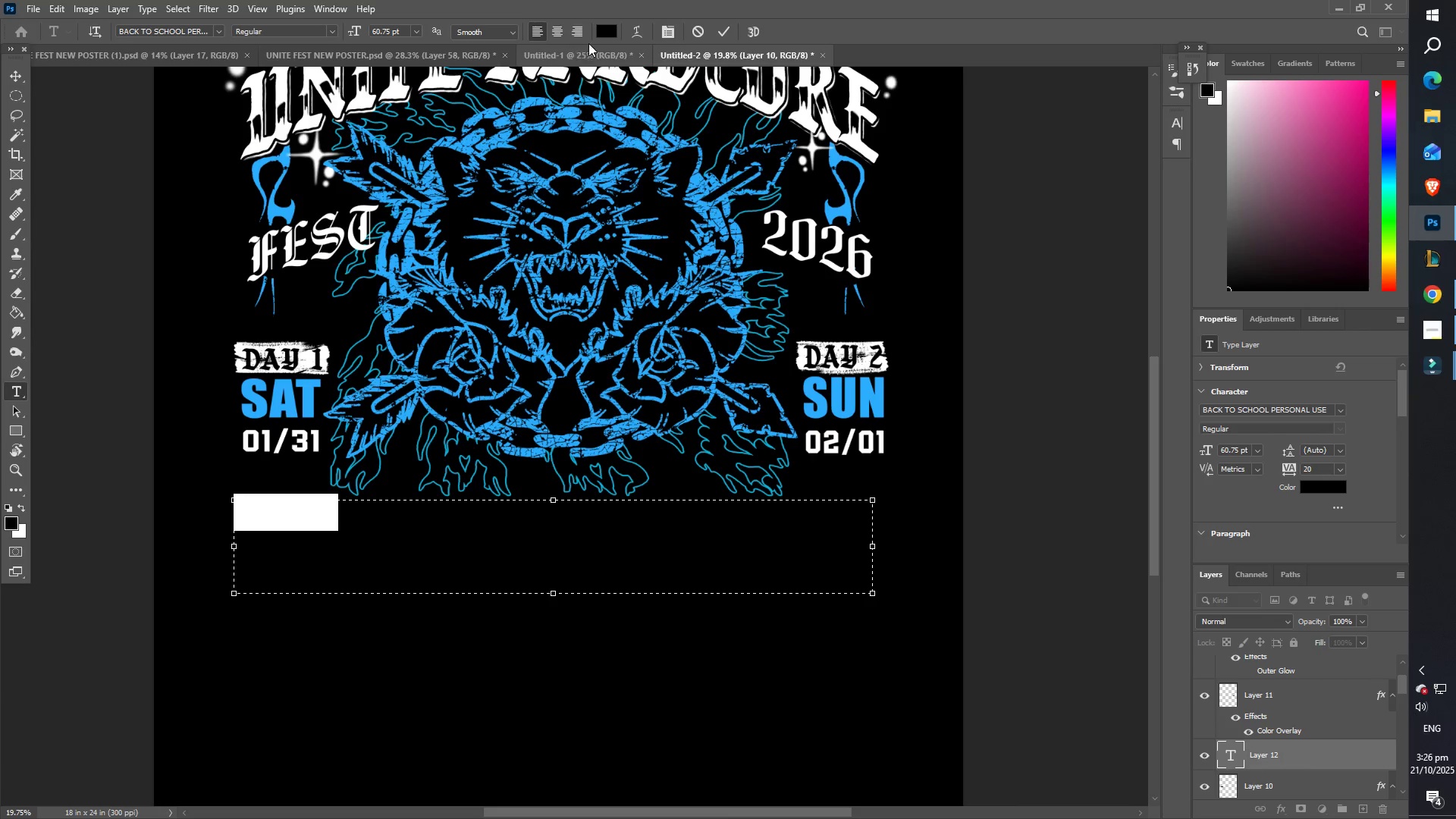 
left_click([612, 28])
 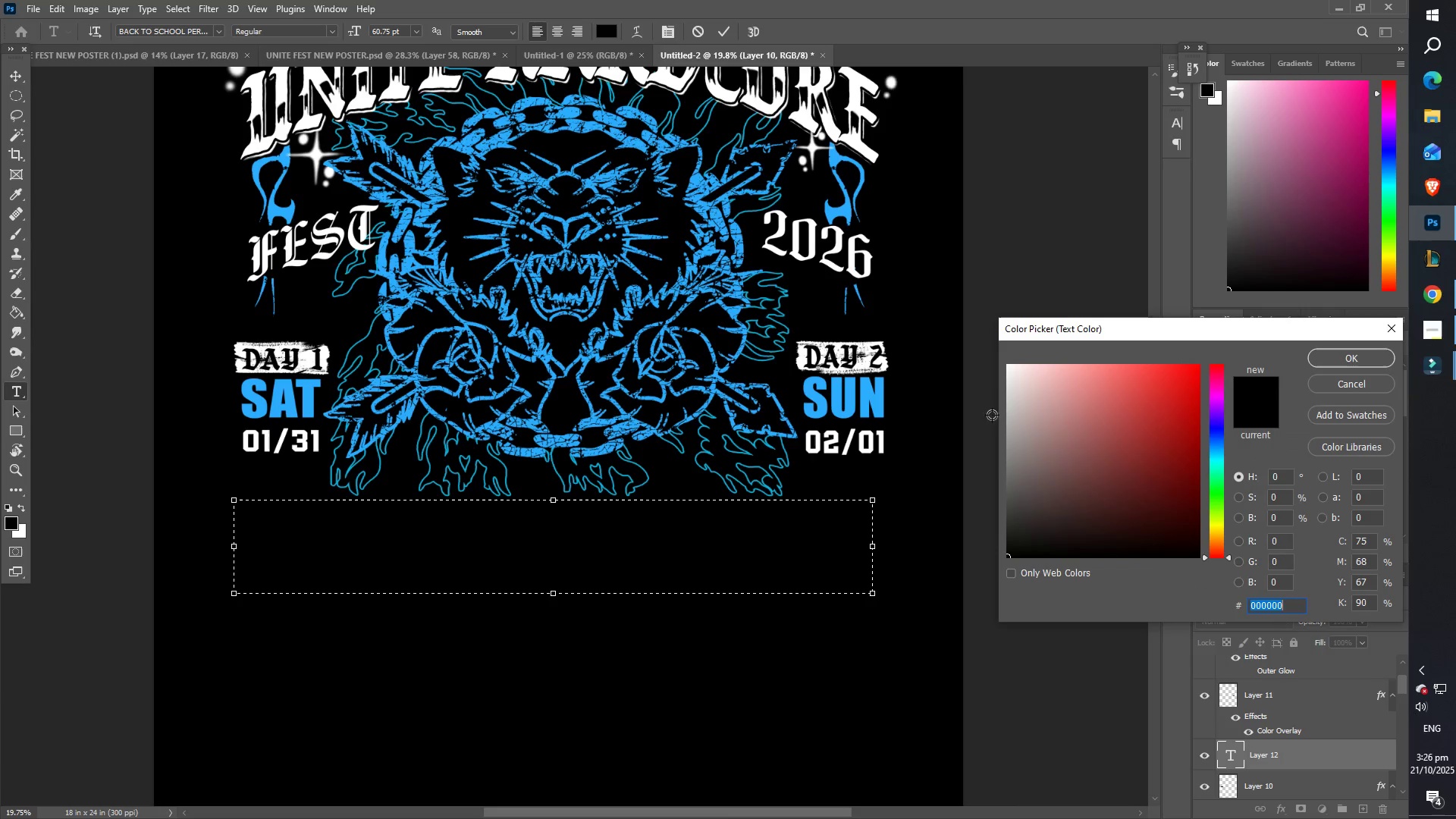 
left_click_drag(start_coordinate=[1134, 445], to_coordinate=[885, 293])
 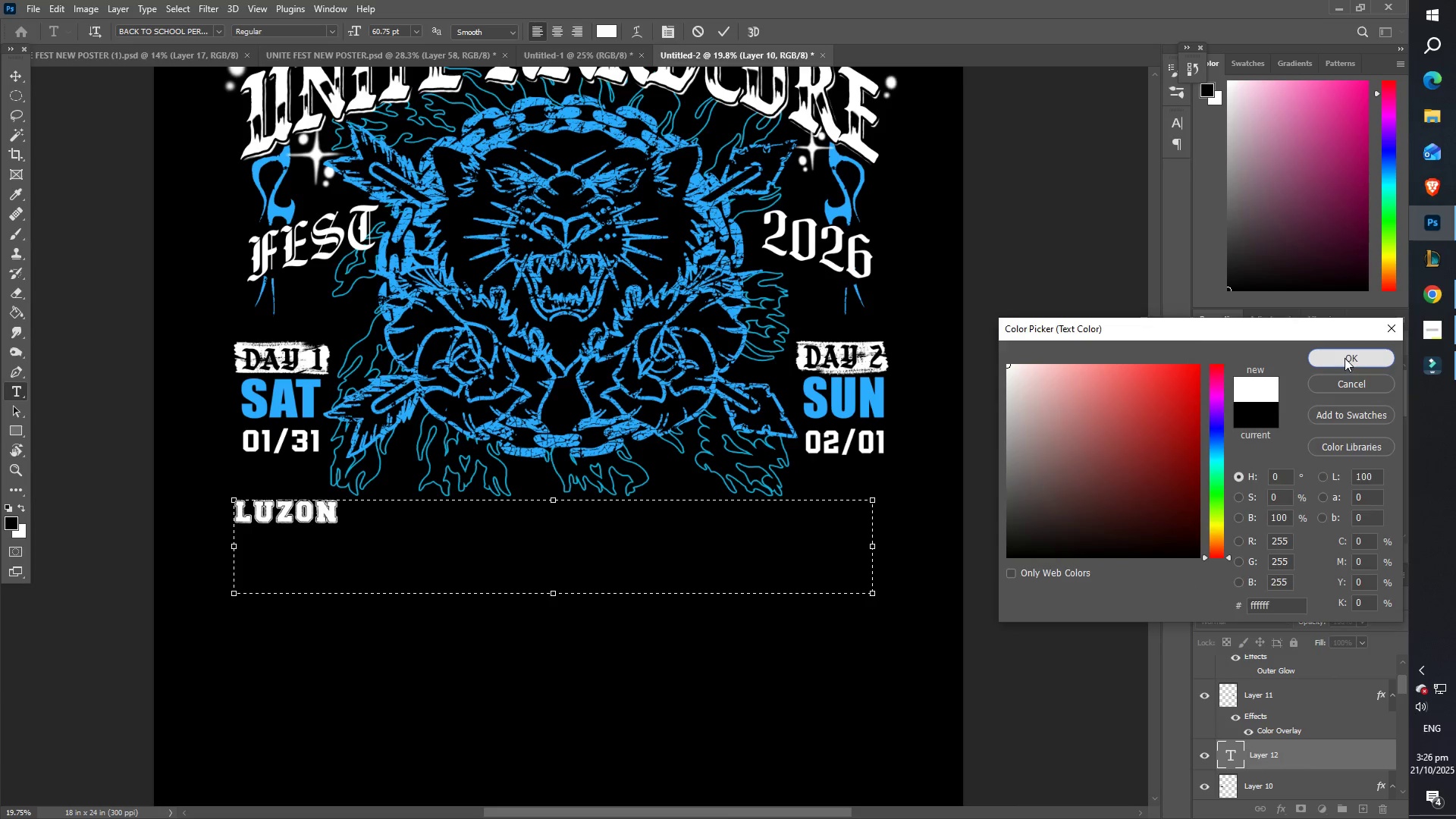 
left_click([427, 557])
 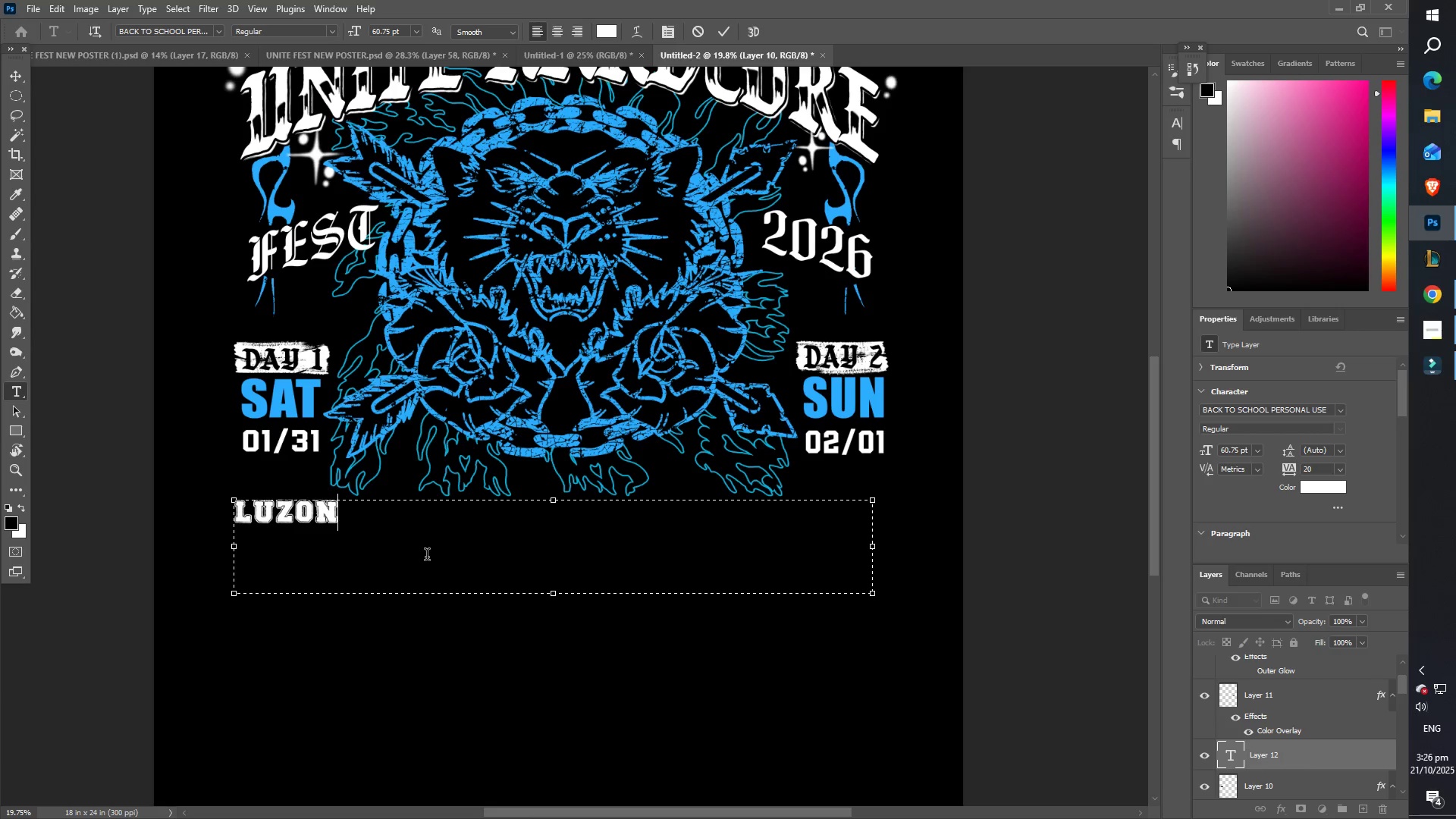 
key(Control+ControlLeft)
 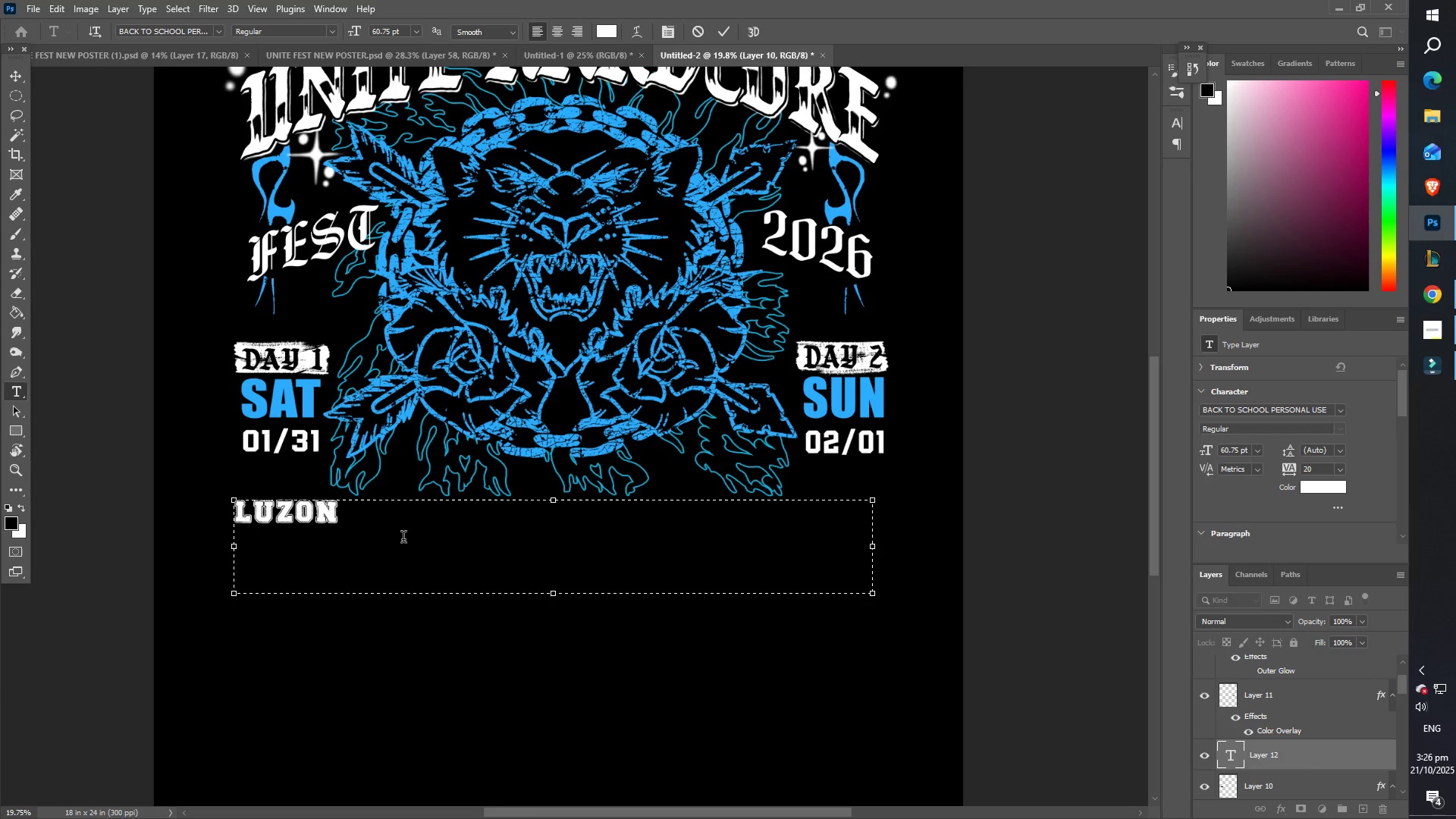 
key(Control+A)
 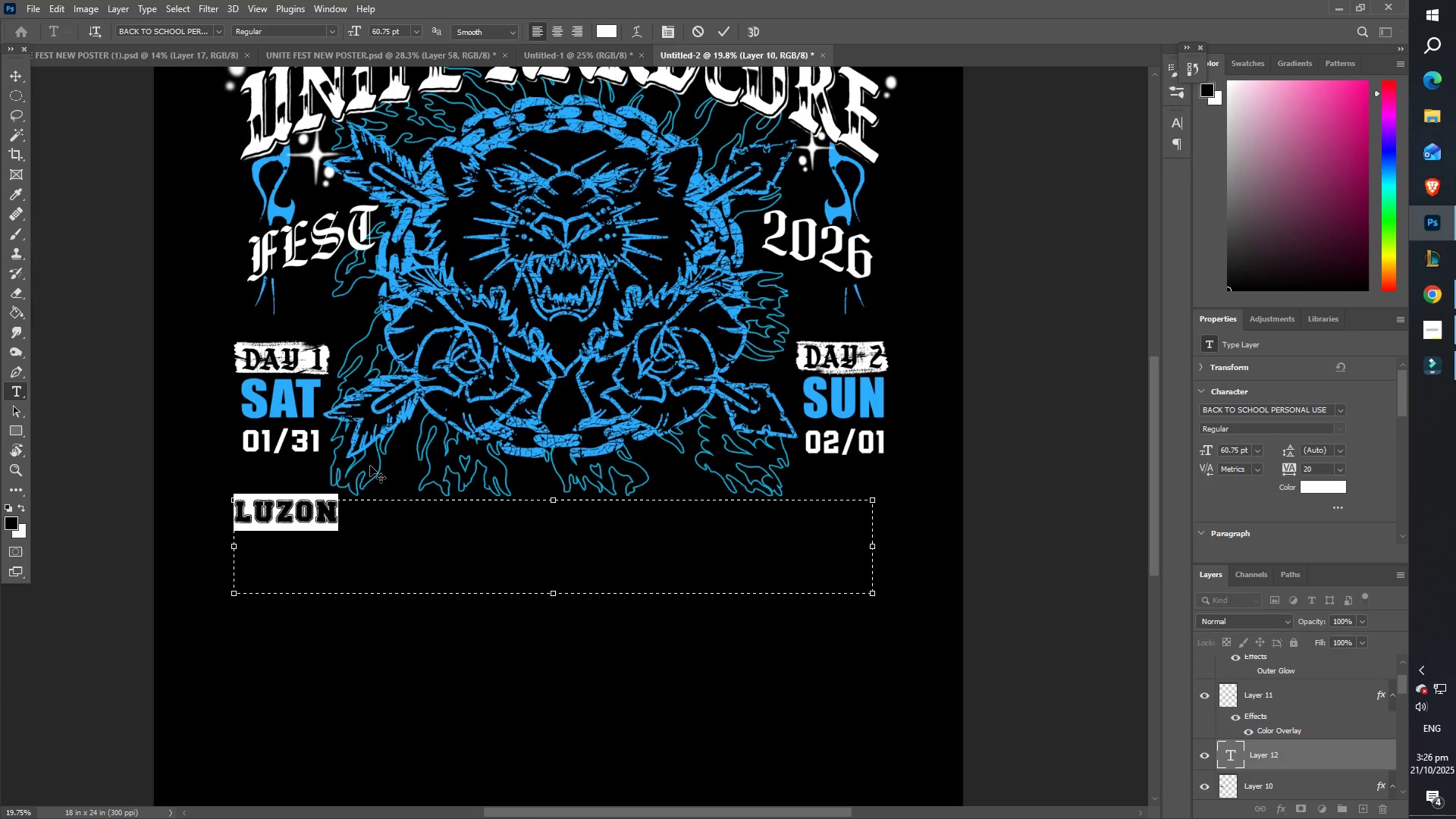 
type(luzon)
 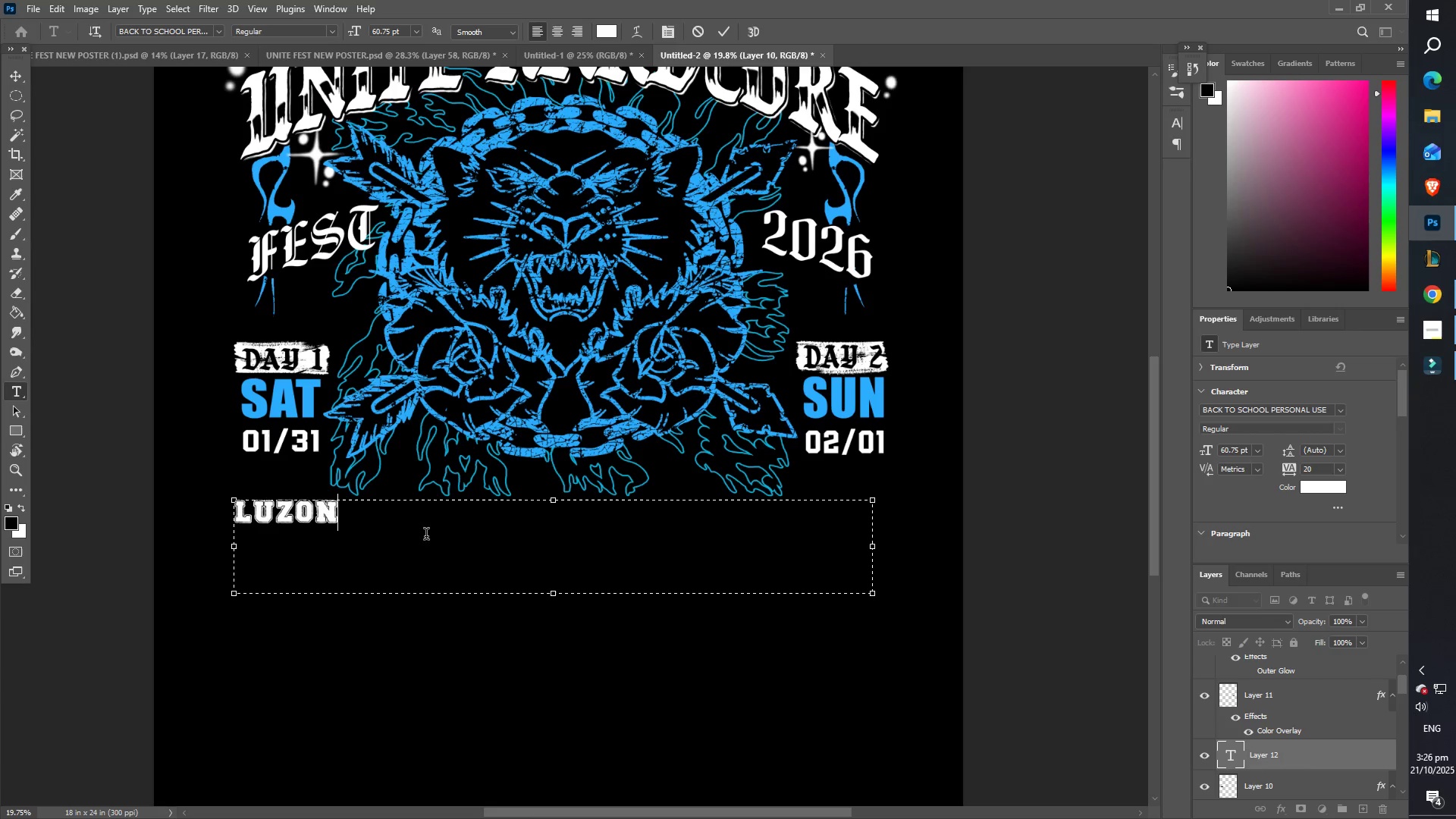 
left_click([338, 46])
 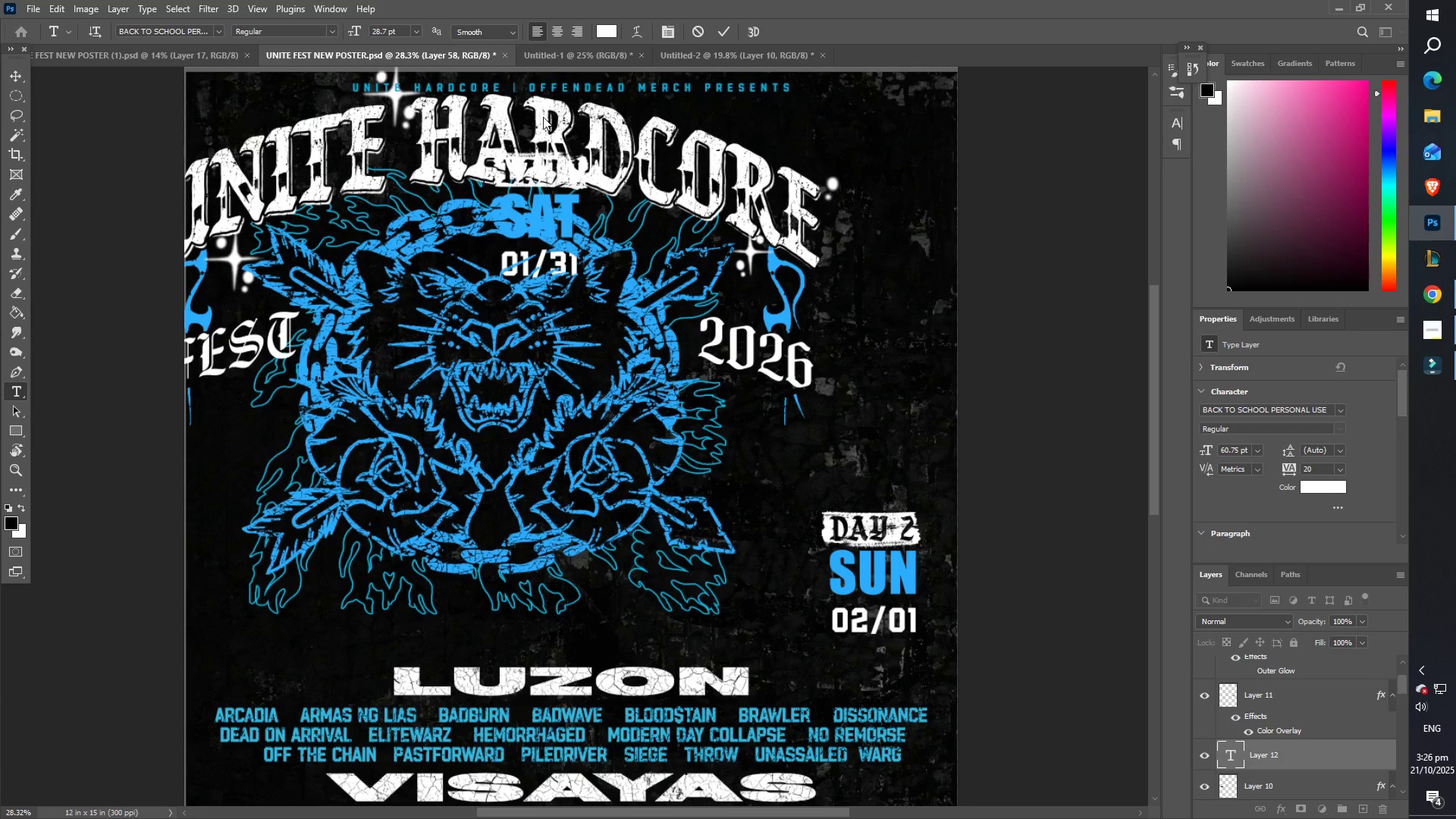 
scroll: coordinate [470, 451], scroll_direction: down, amount: 16.0
 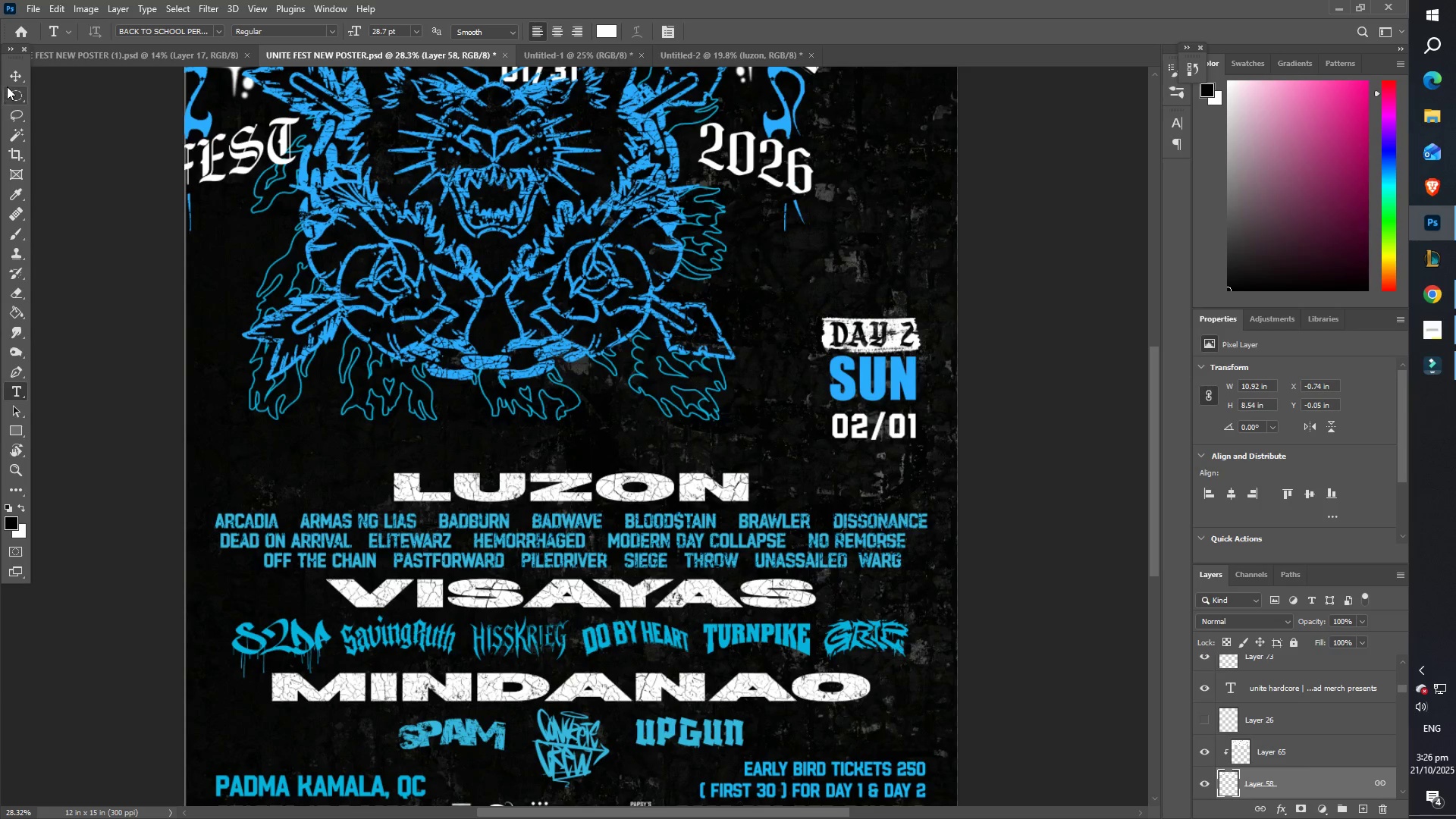 
left_click([9, 75])
 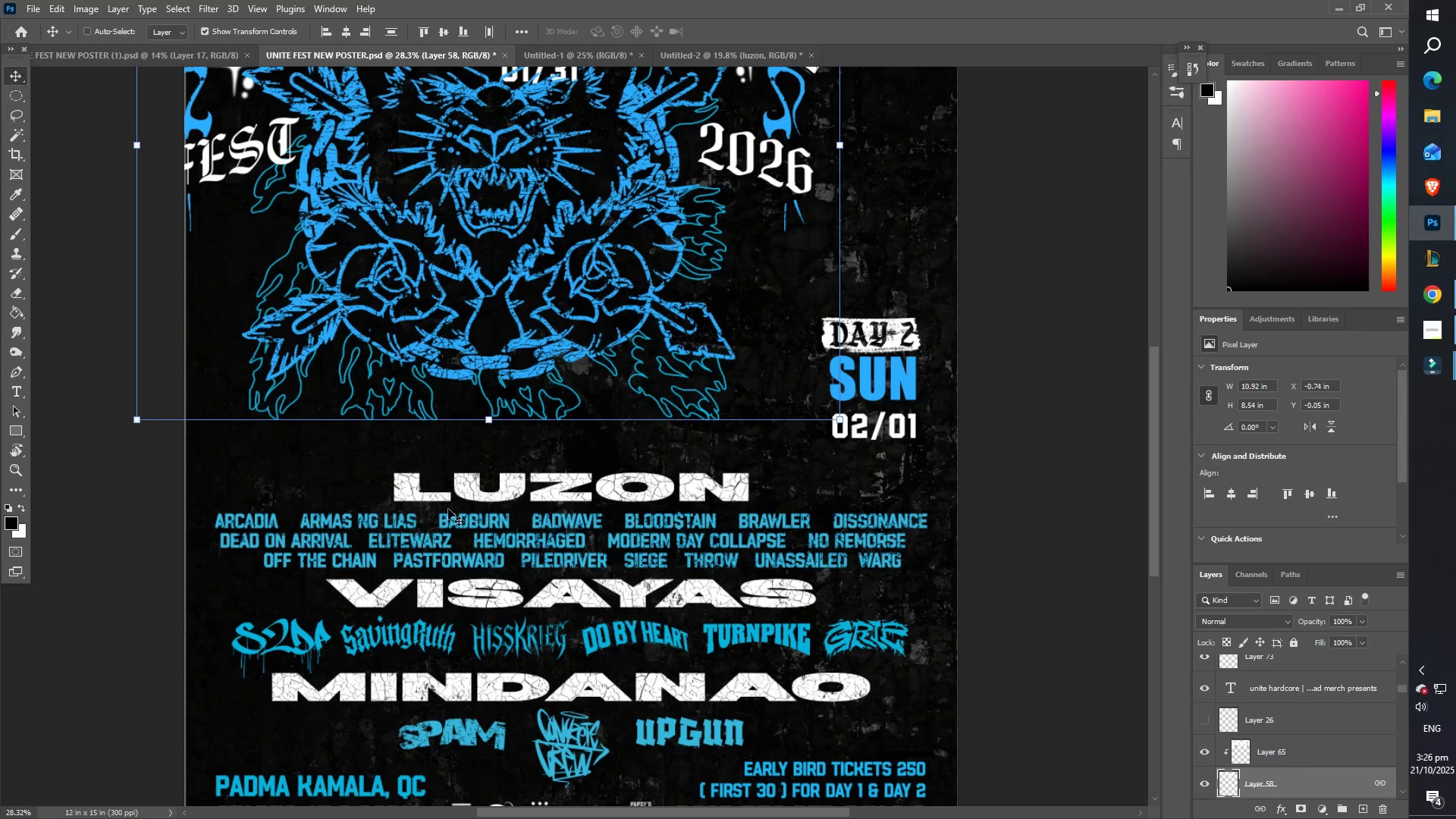 
scroll: coordinate [532, 575], scroll_direction: down, amount: 6.0
 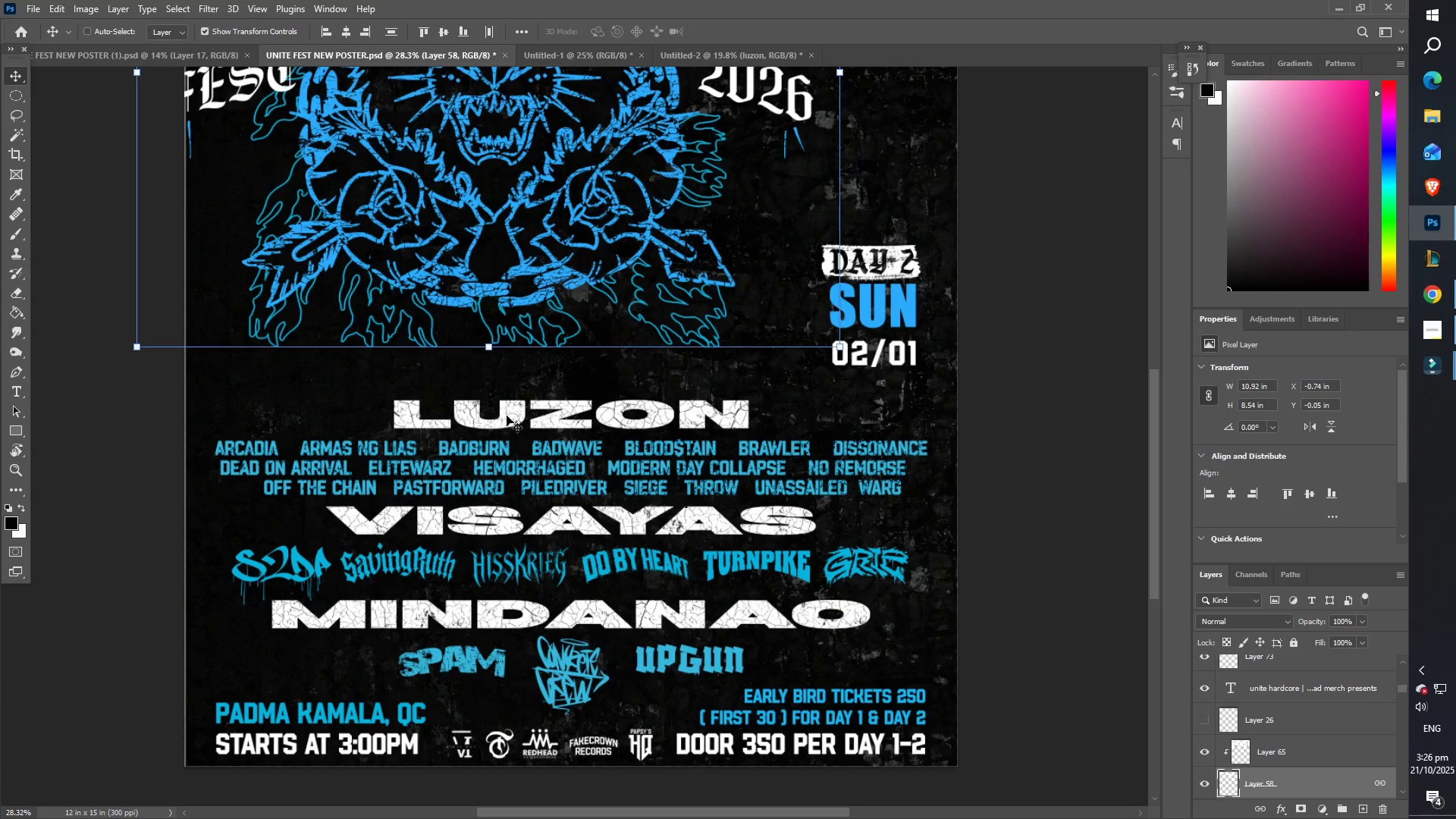 
right_click([508, 415])
 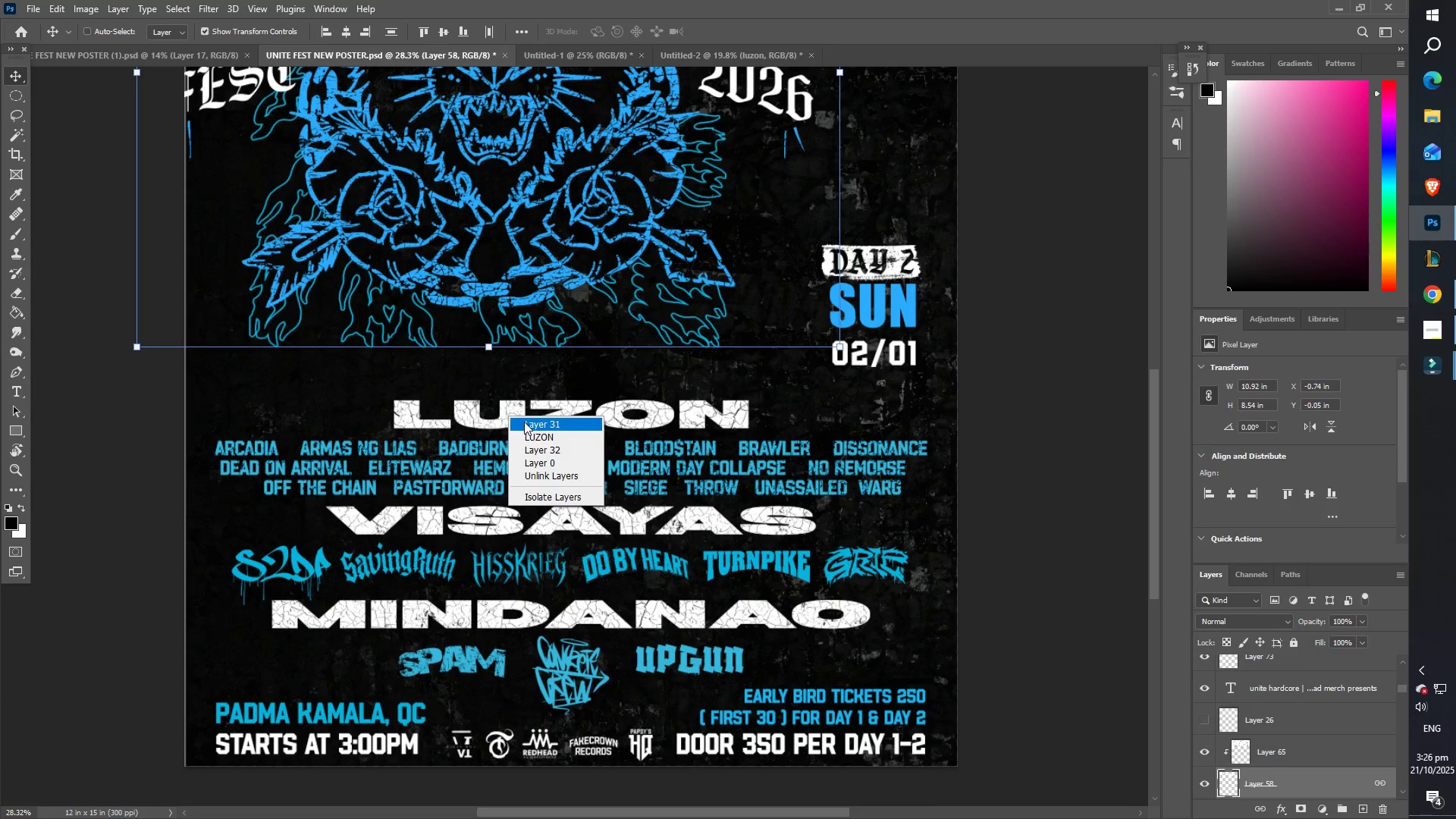 
left_click([524, 422])
 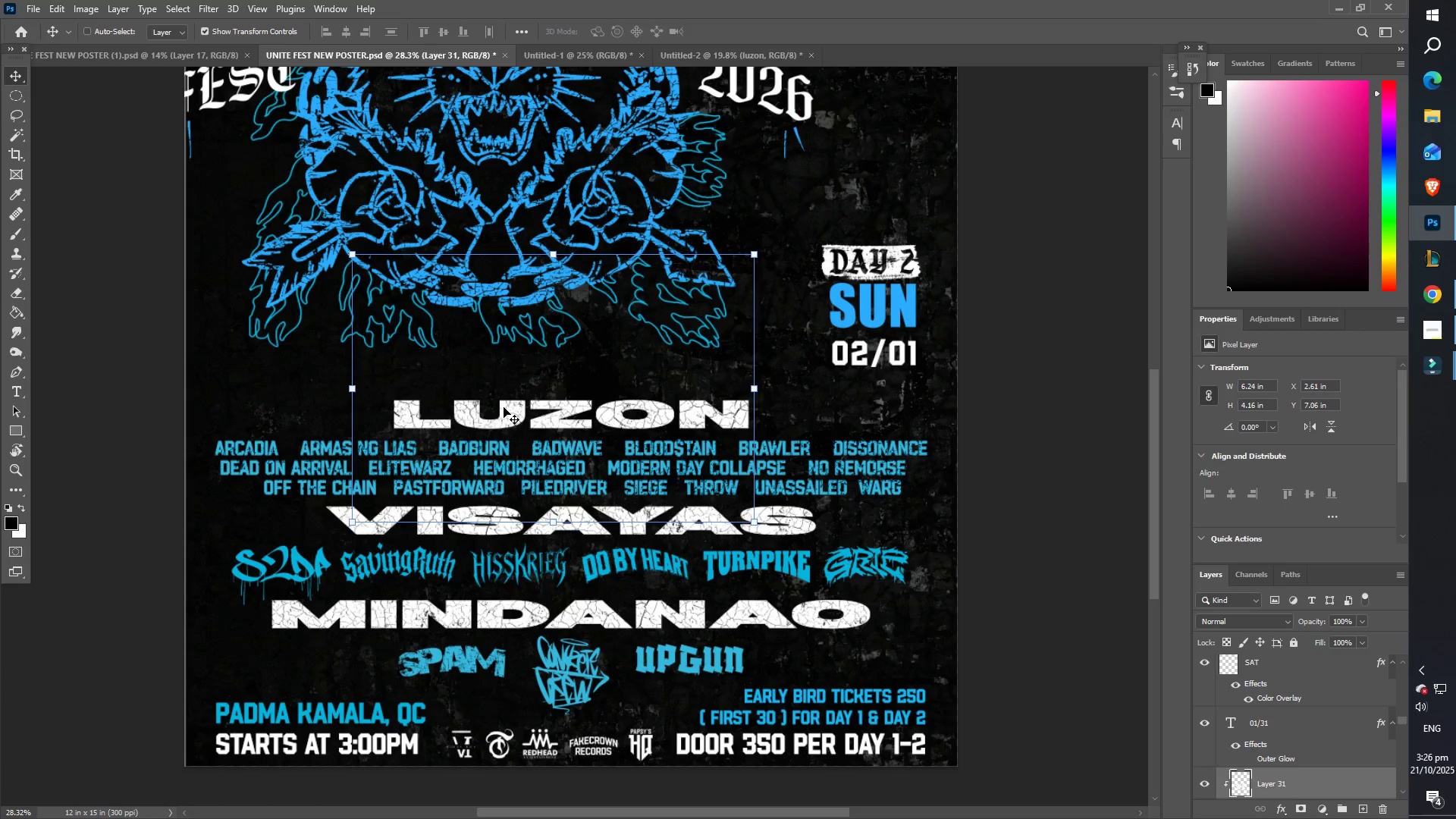 
left_click_drag(start_coordinate=[504, 424], to_coordinate=[469, 450])
 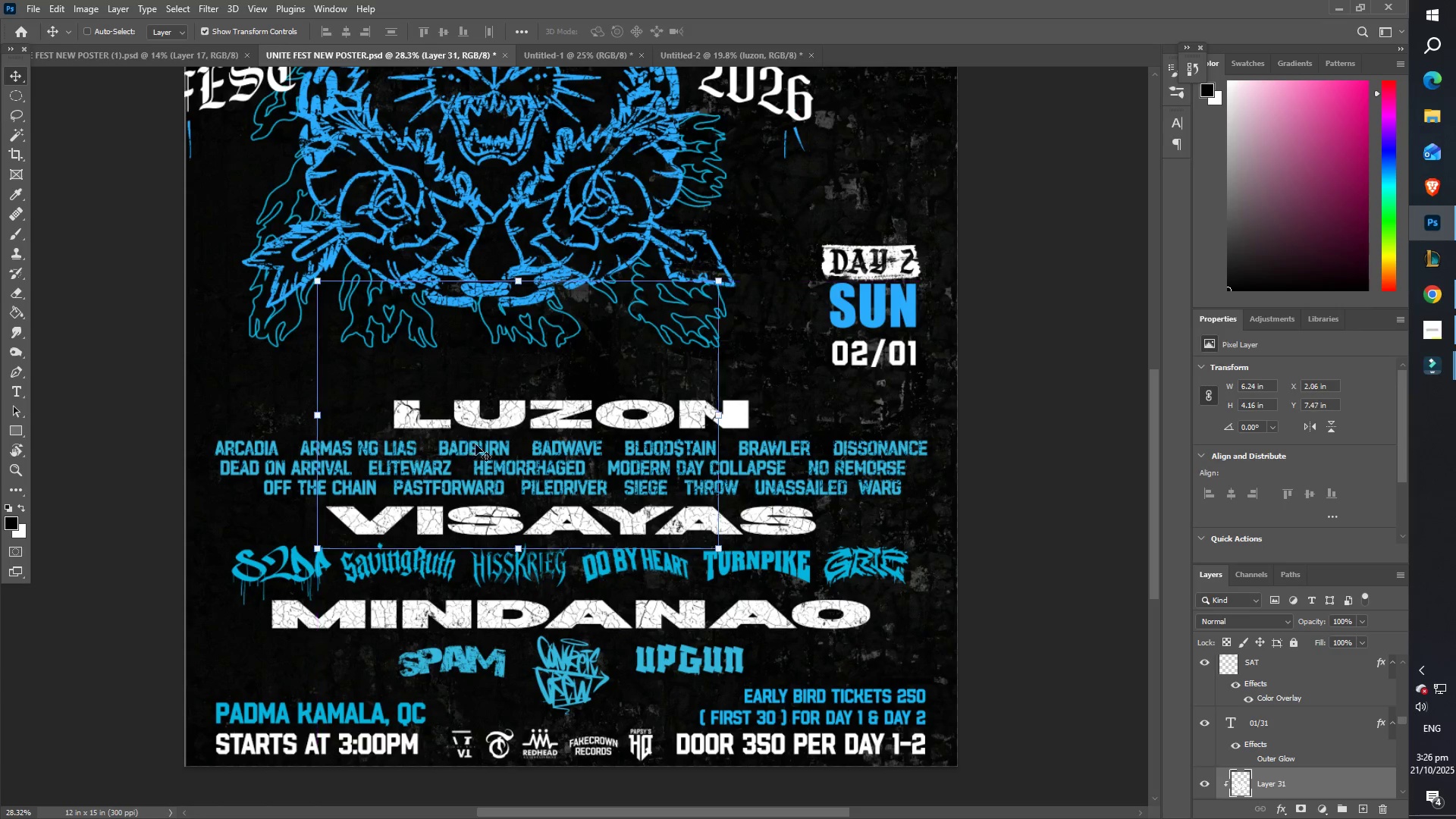 
key(Control+ControlLeft)
 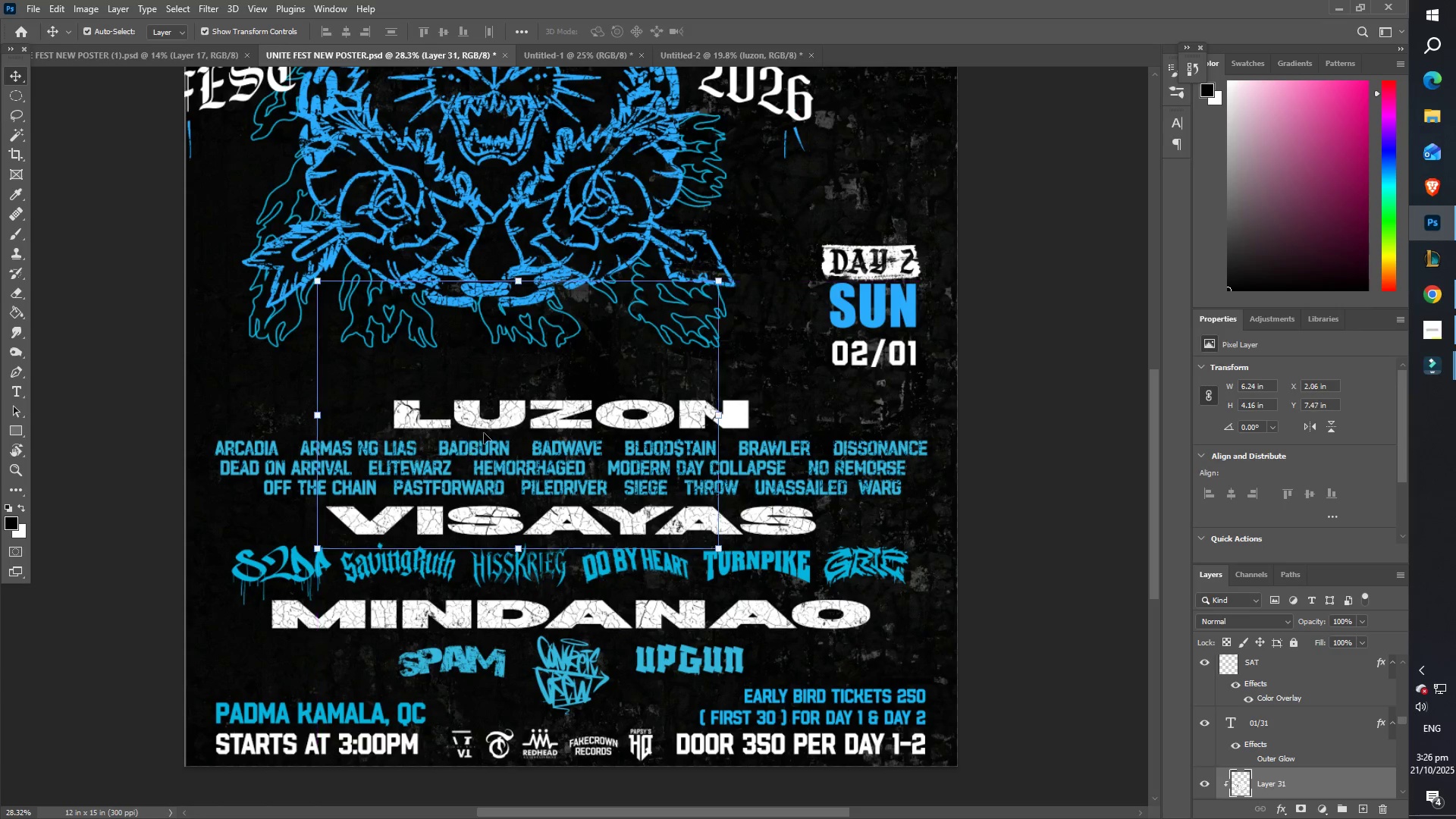 
key(Control+Z)
 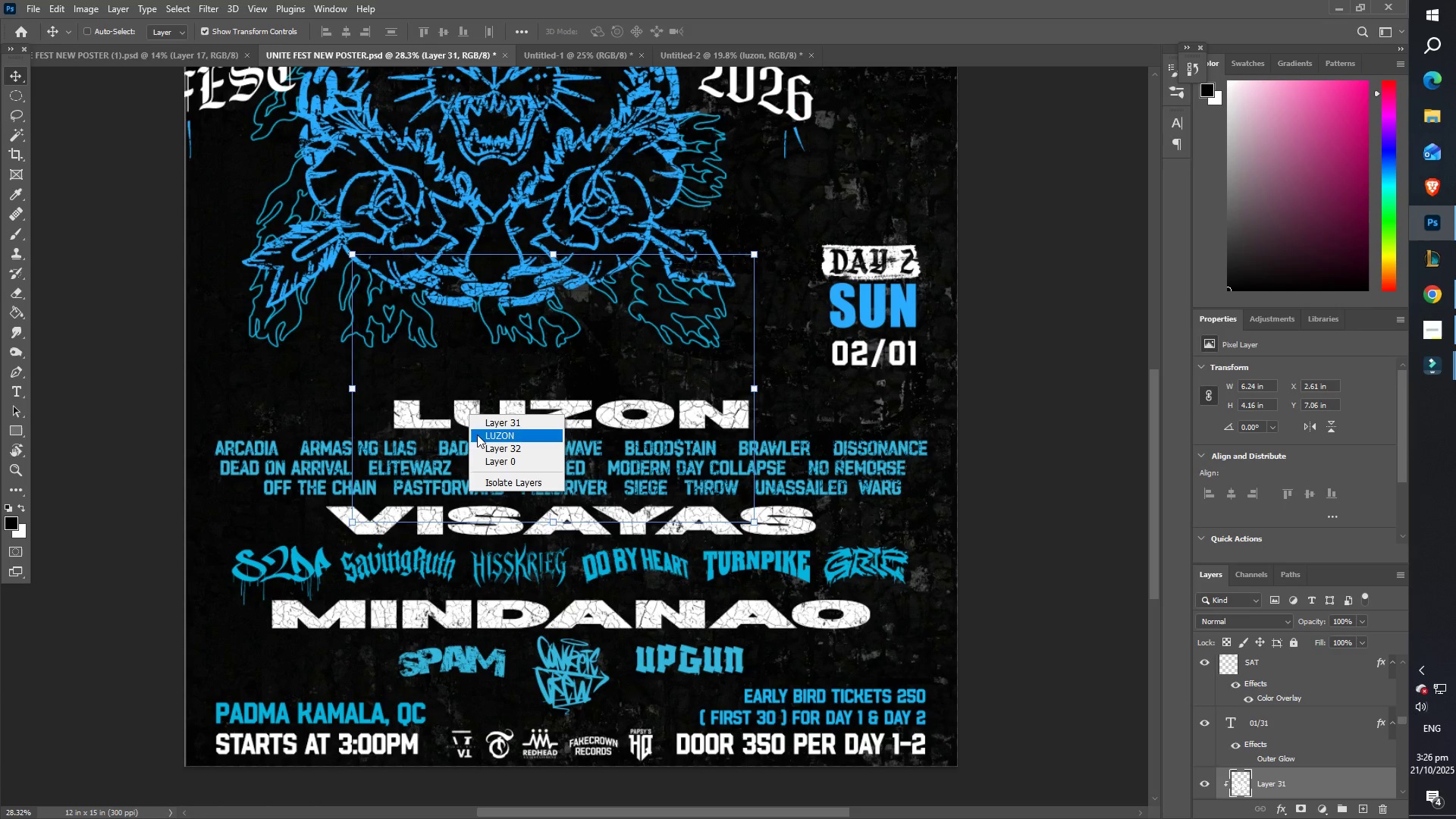 
left_click([477, 435])
 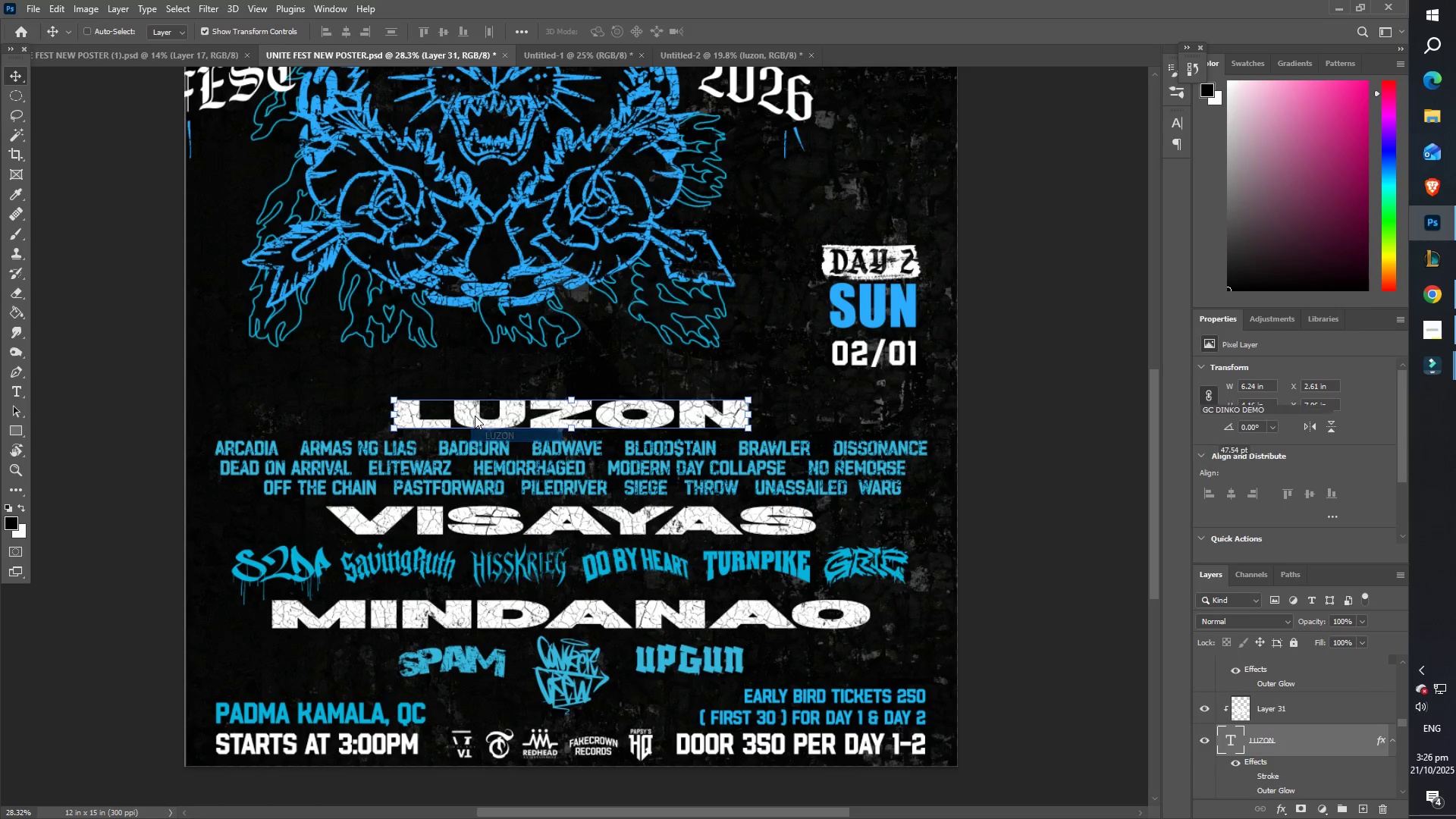 
left_click_drag(start_coordinate=[475, 416], to_coordinate=[442, 413])
 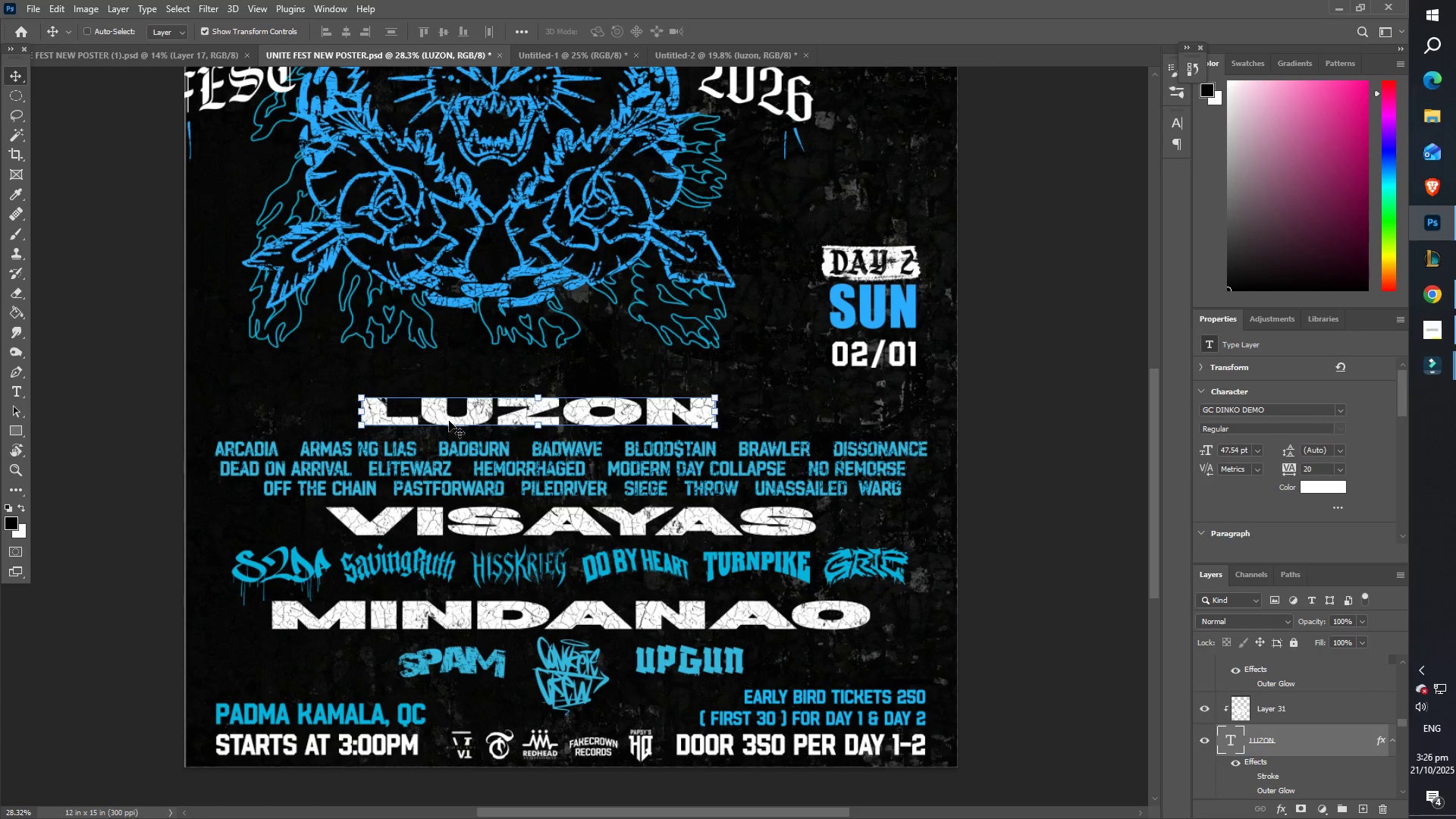 
key(Control+ControlLeft)
 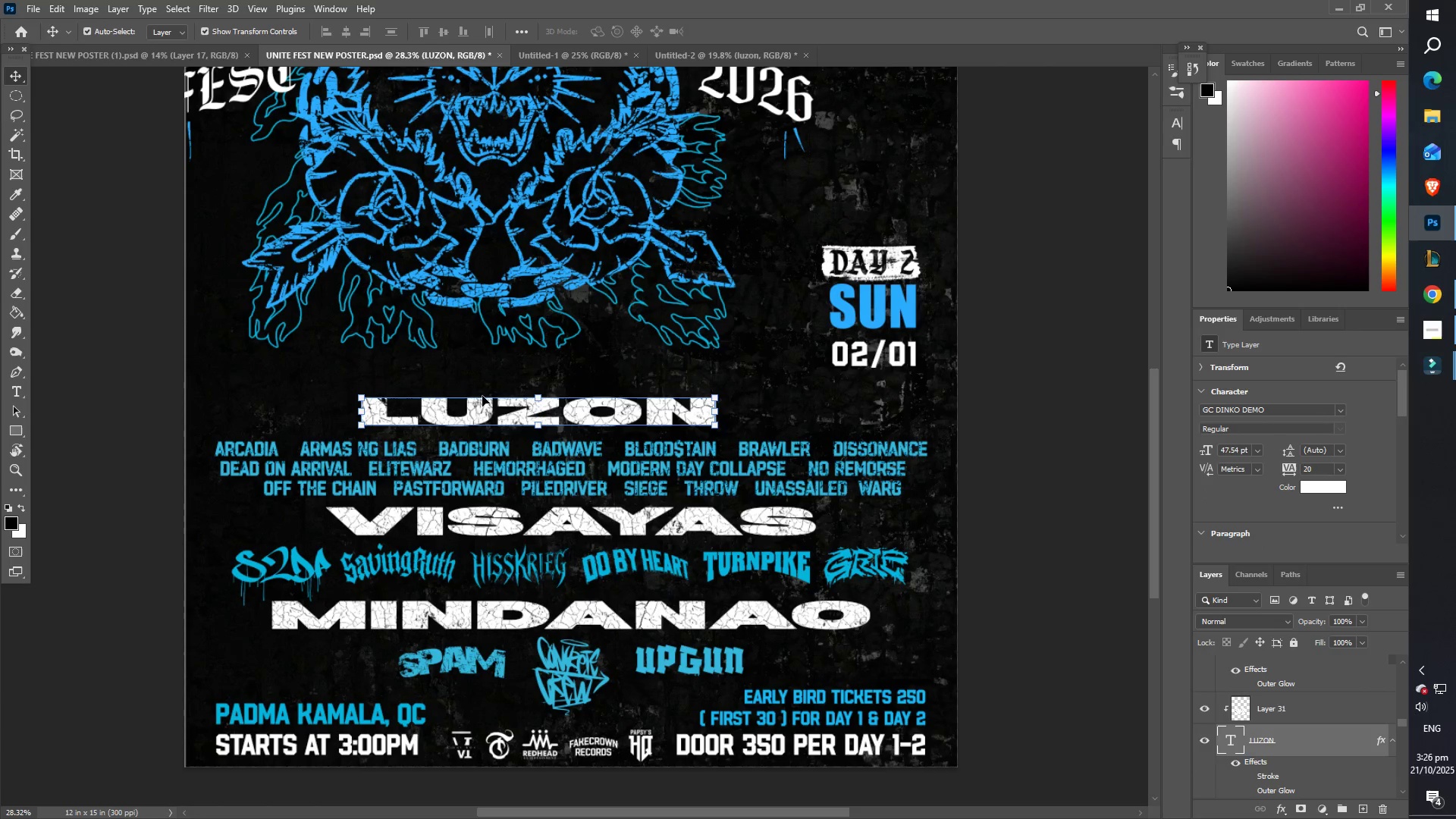 
key(Control+C)
 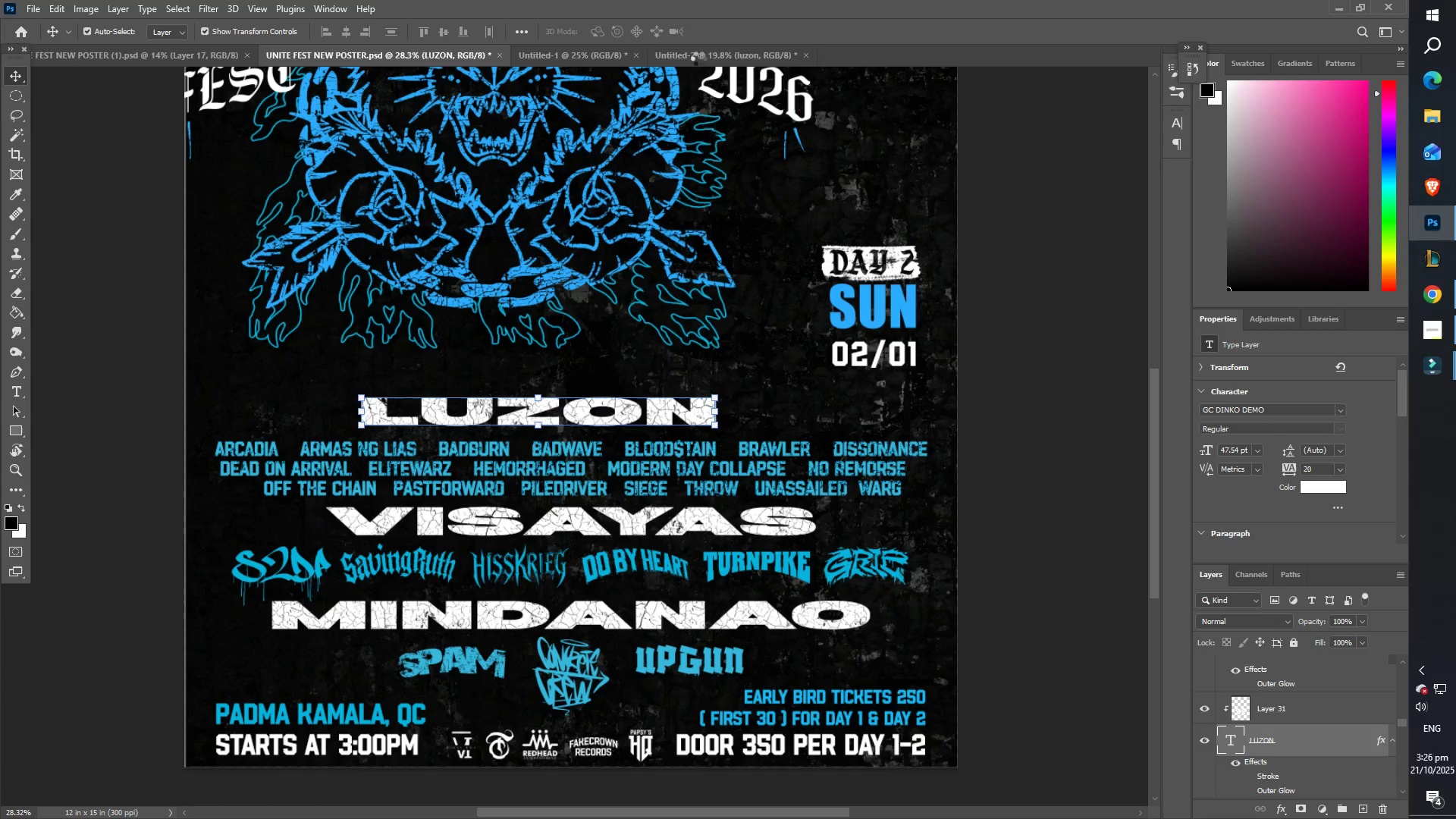 
left_click([695, 48])
 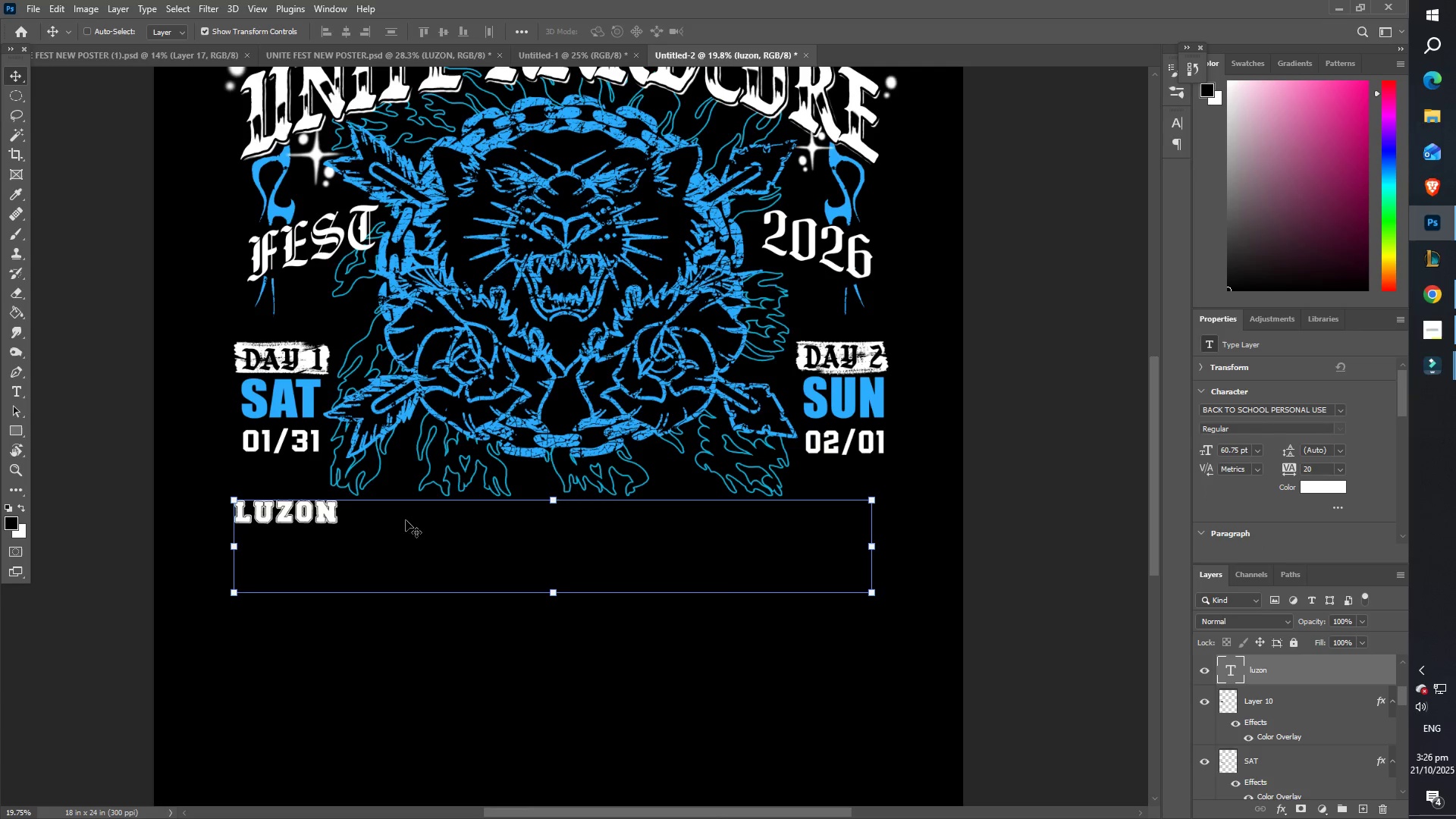 
left_click([454, 716])
 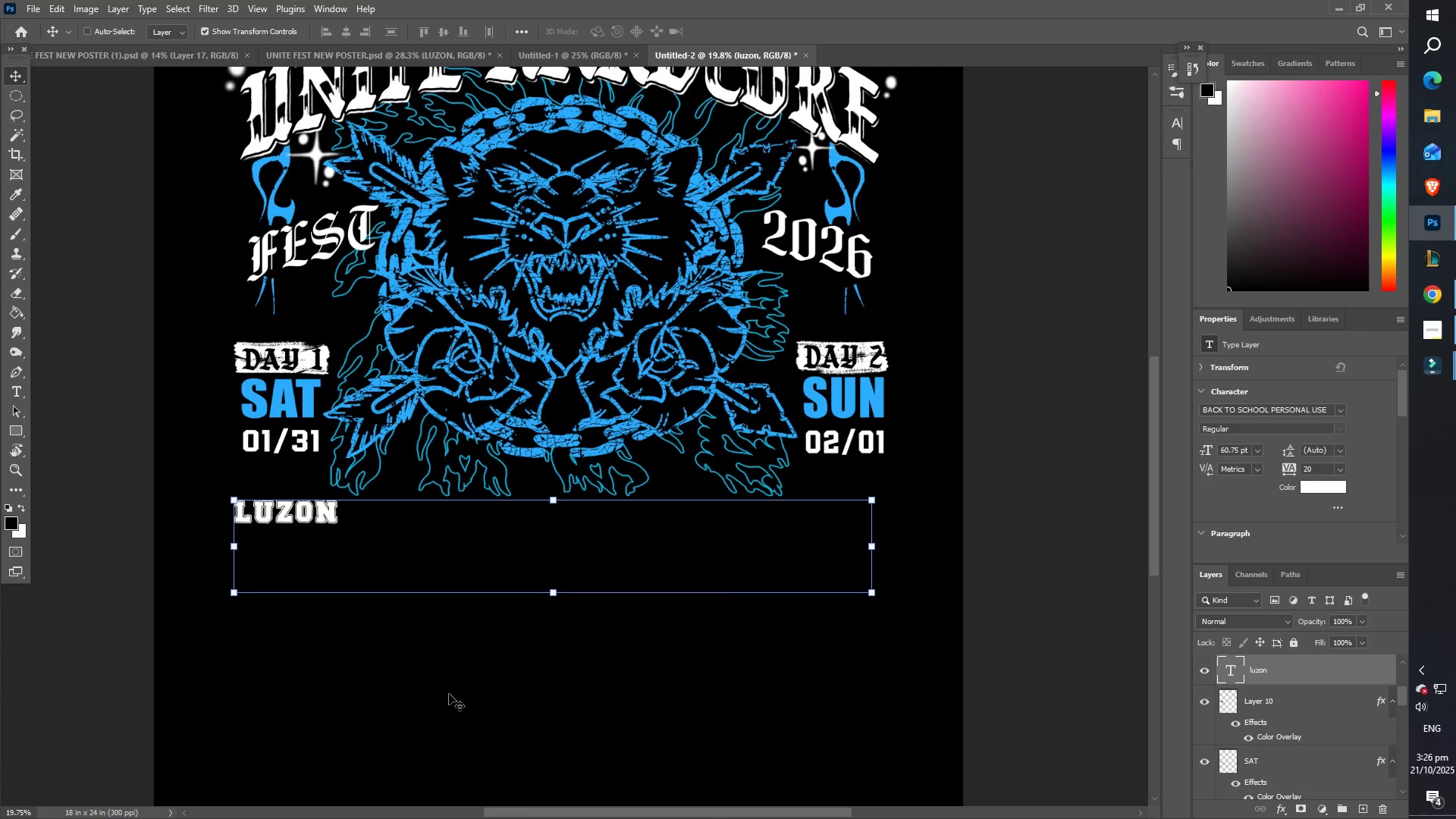 
key(Control+ControlLeft)
 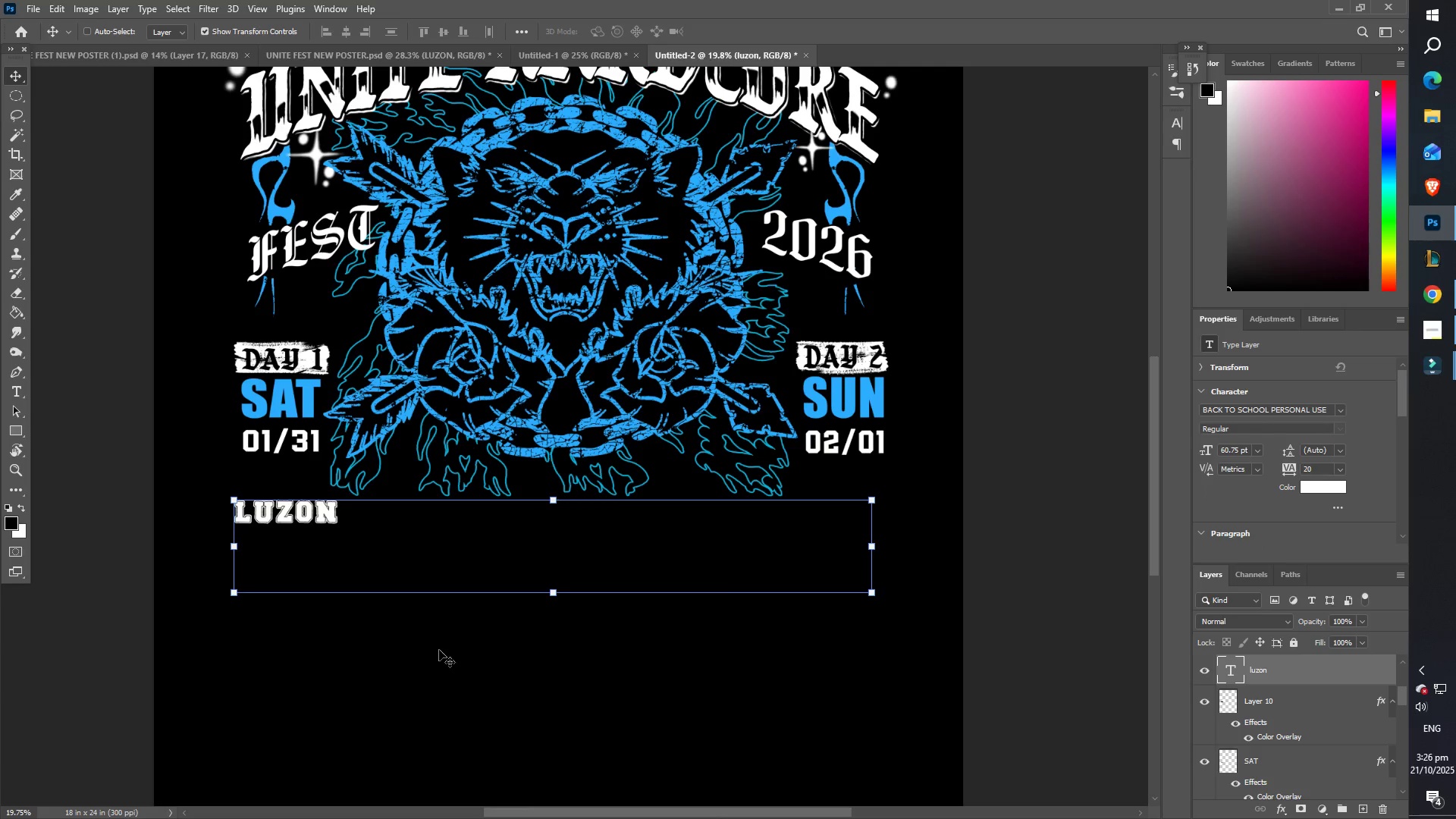 
key(Control+V)
 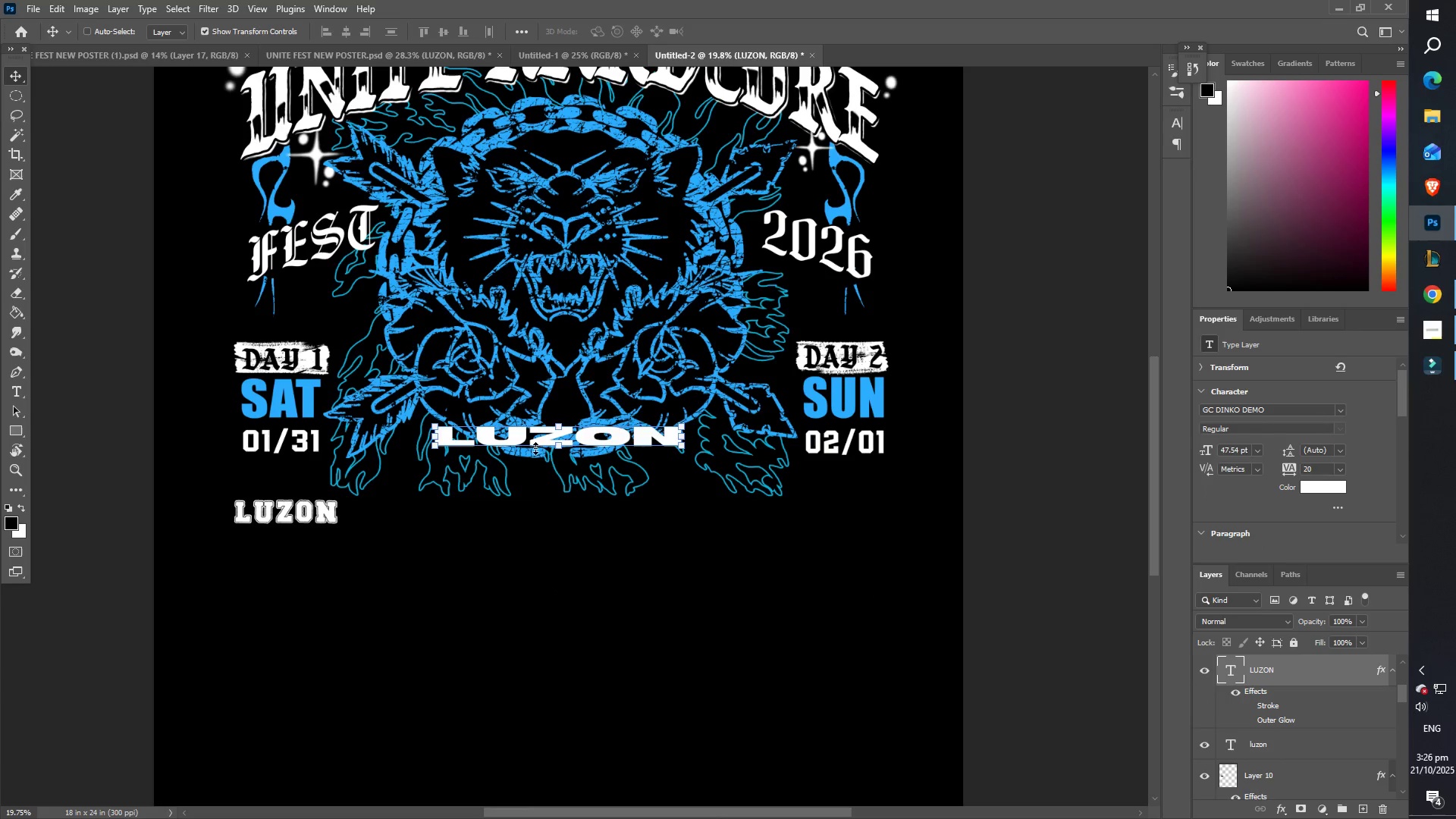 
left_click_drag(start_coordinate=[532, 441], to_coordinate=[336, 554])
 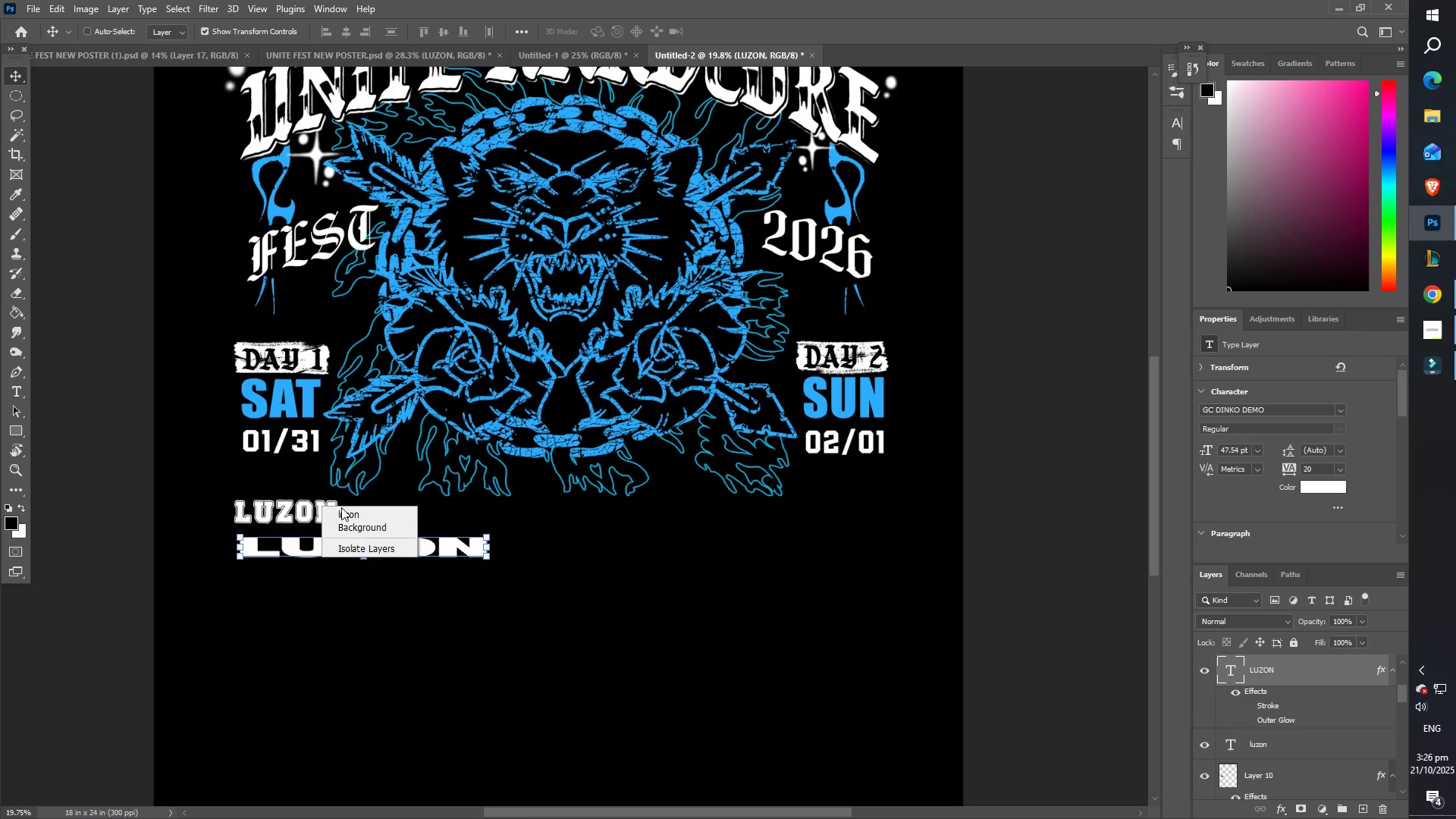 
double_click([346, 513])
 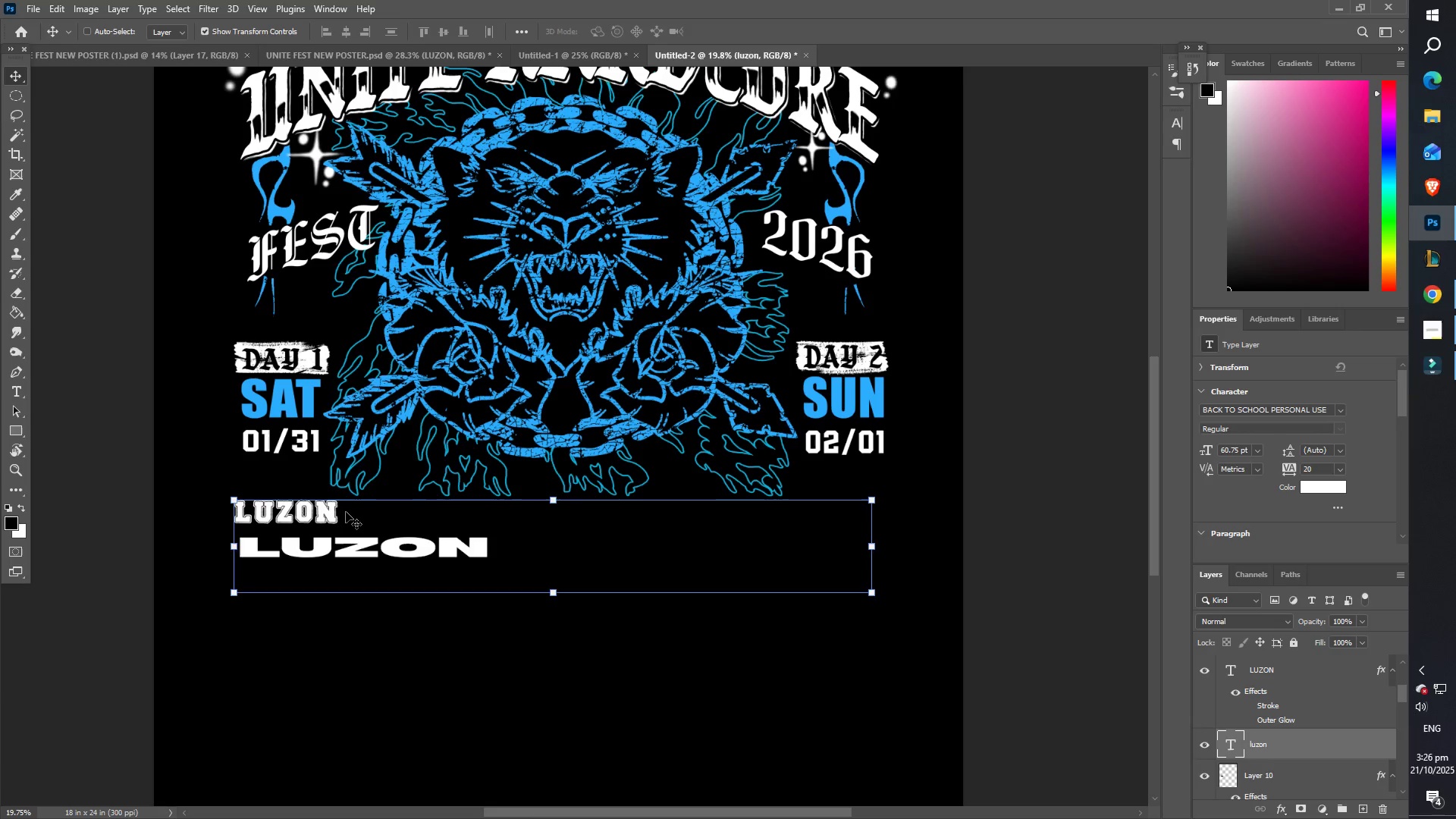 
key(Delete)
 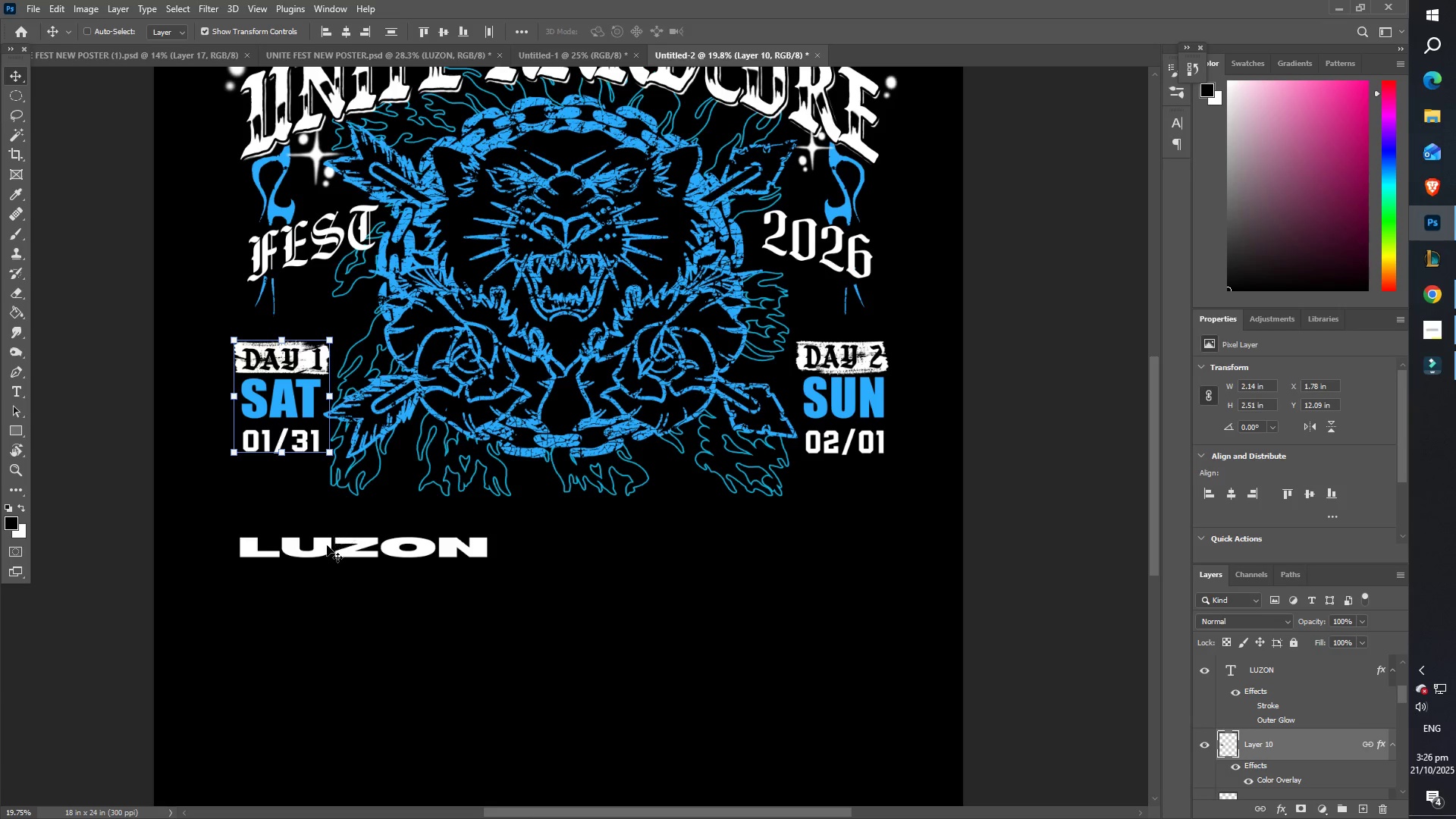 
key(Z)
 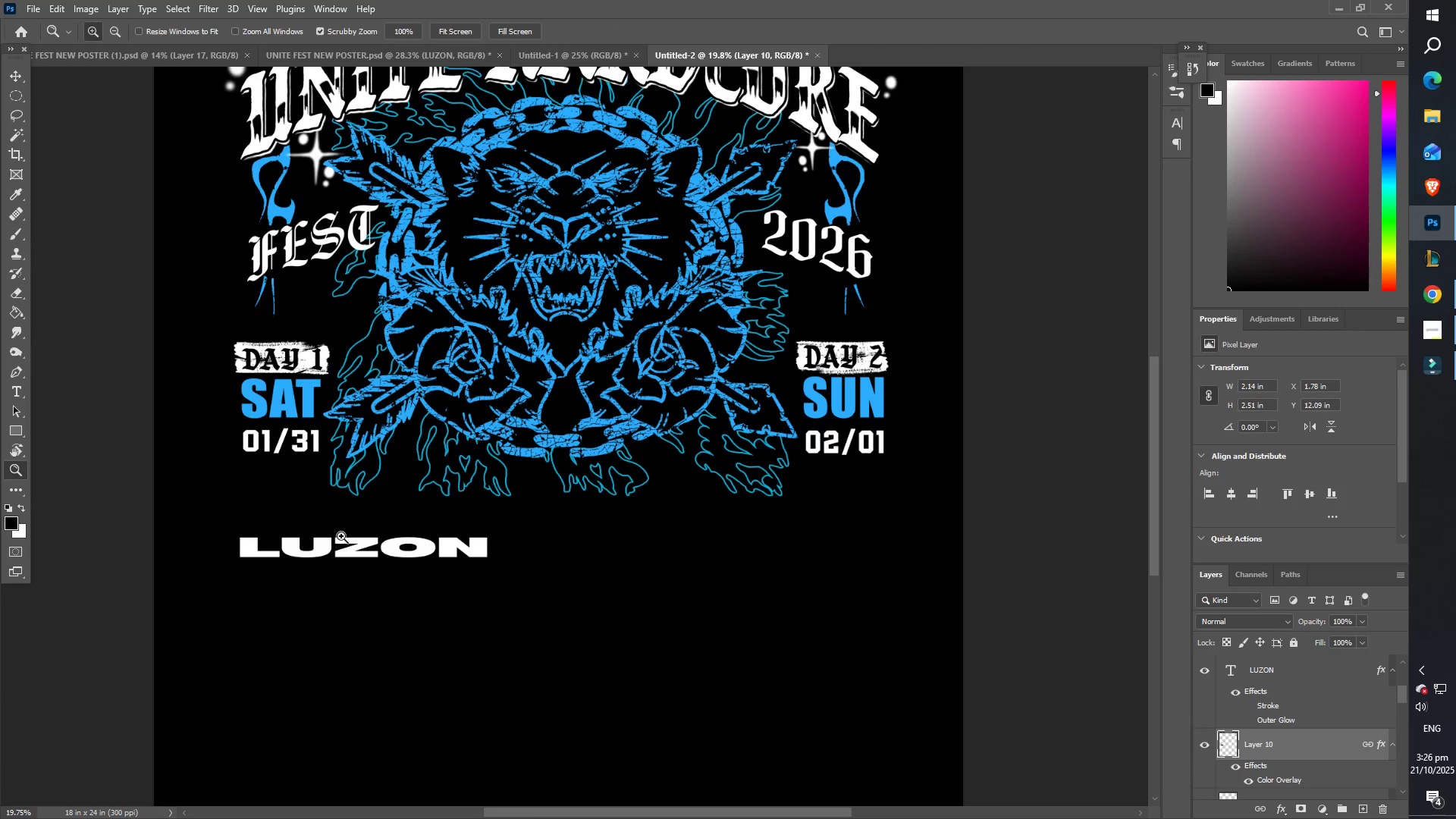 
left_click_drag(start_coordinate=[343, 536], to_coordinate=[363, 536])
 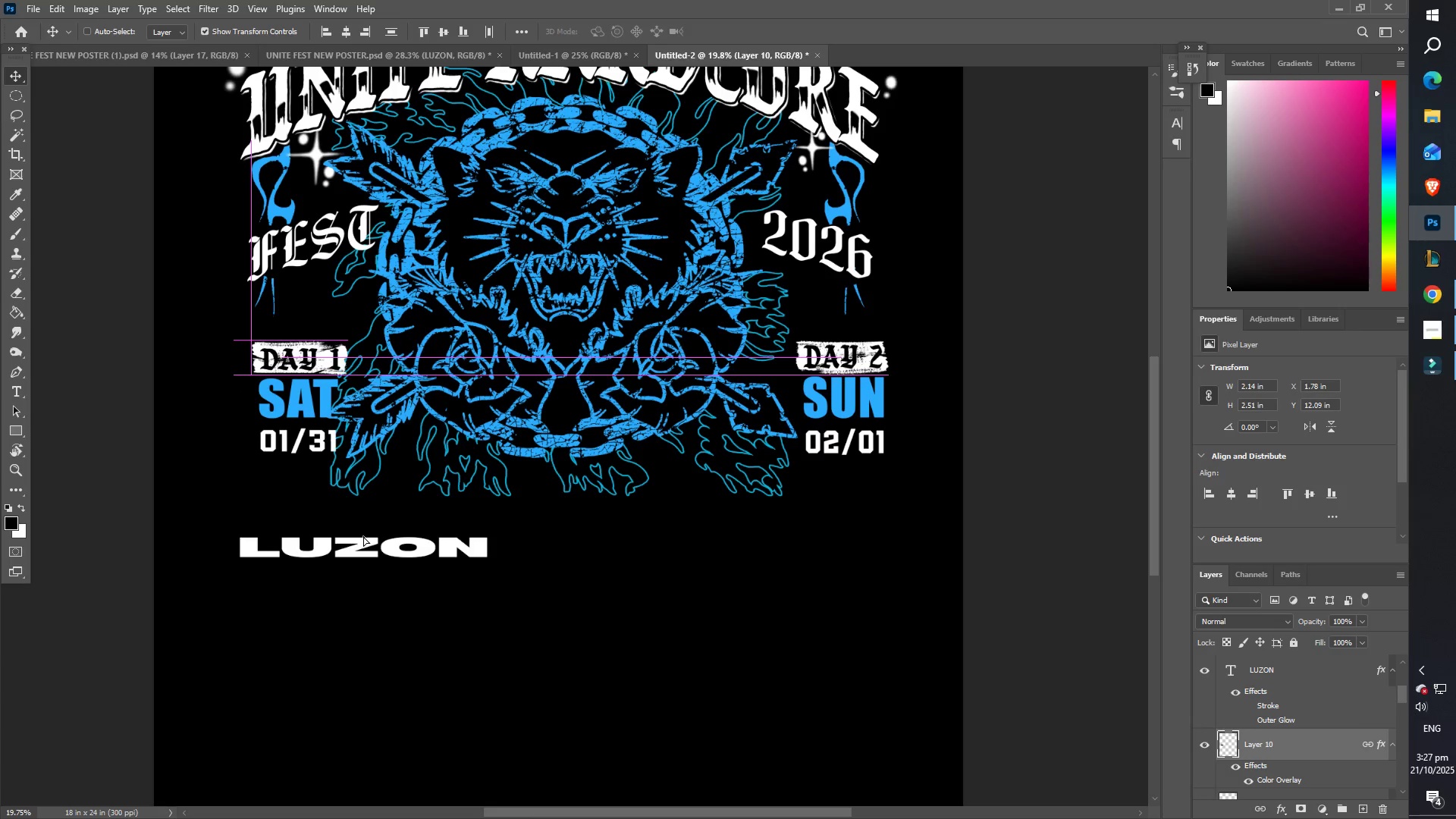 
key(Control+ControlLeft)
 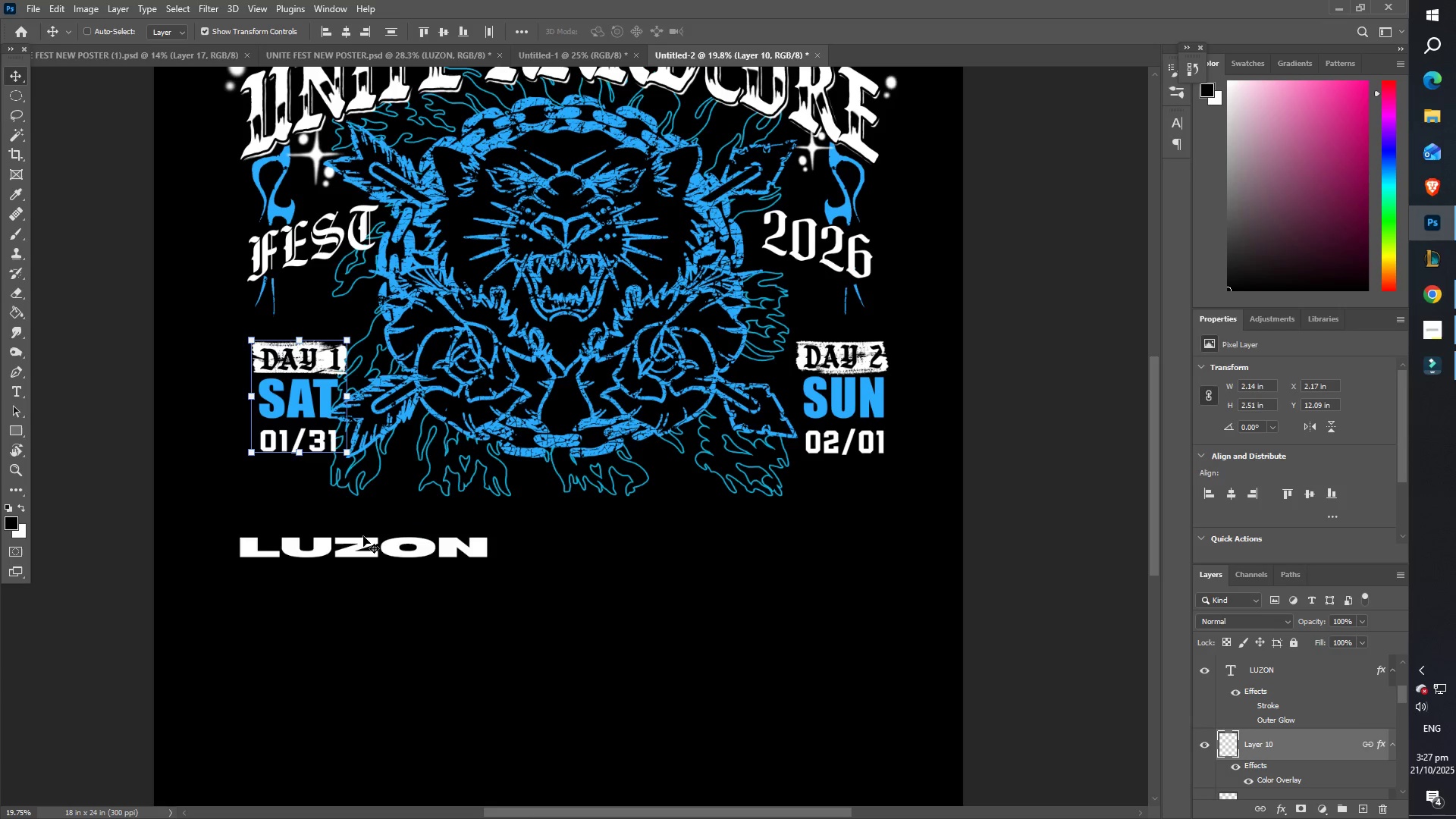 
key(Control+Z)
 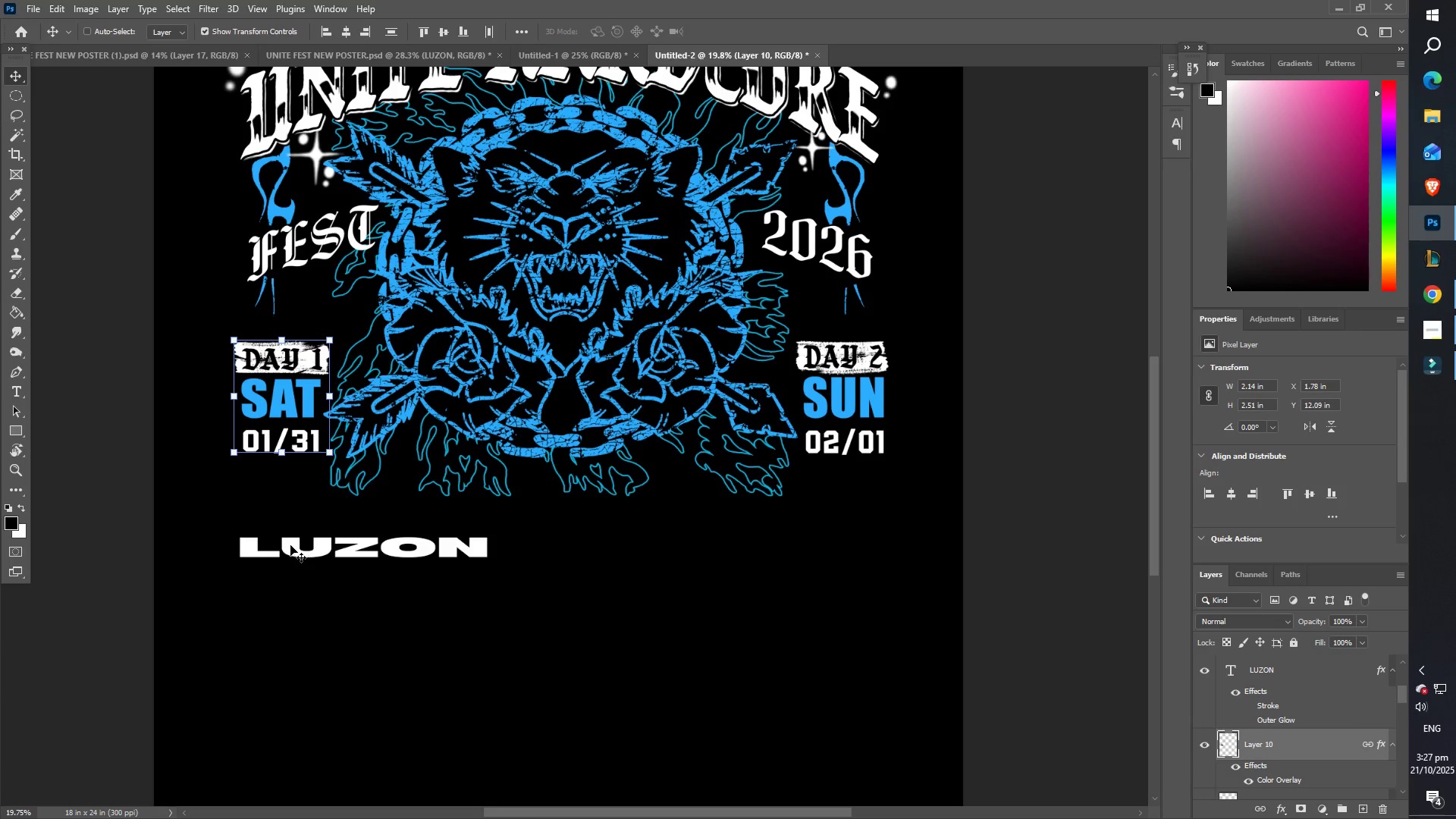 
left_click([325, 554])
 